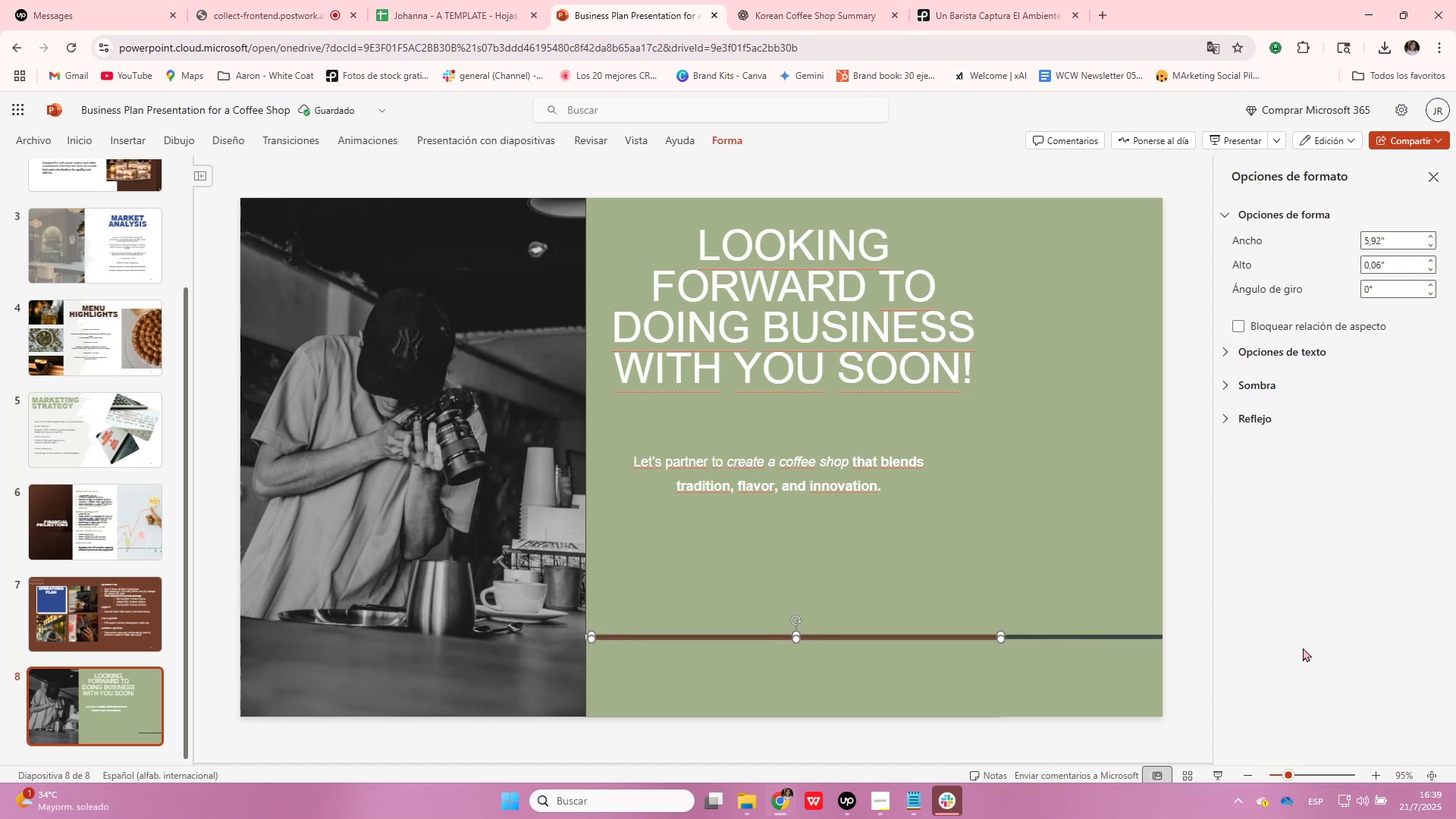 
key(ArrowLeft)
 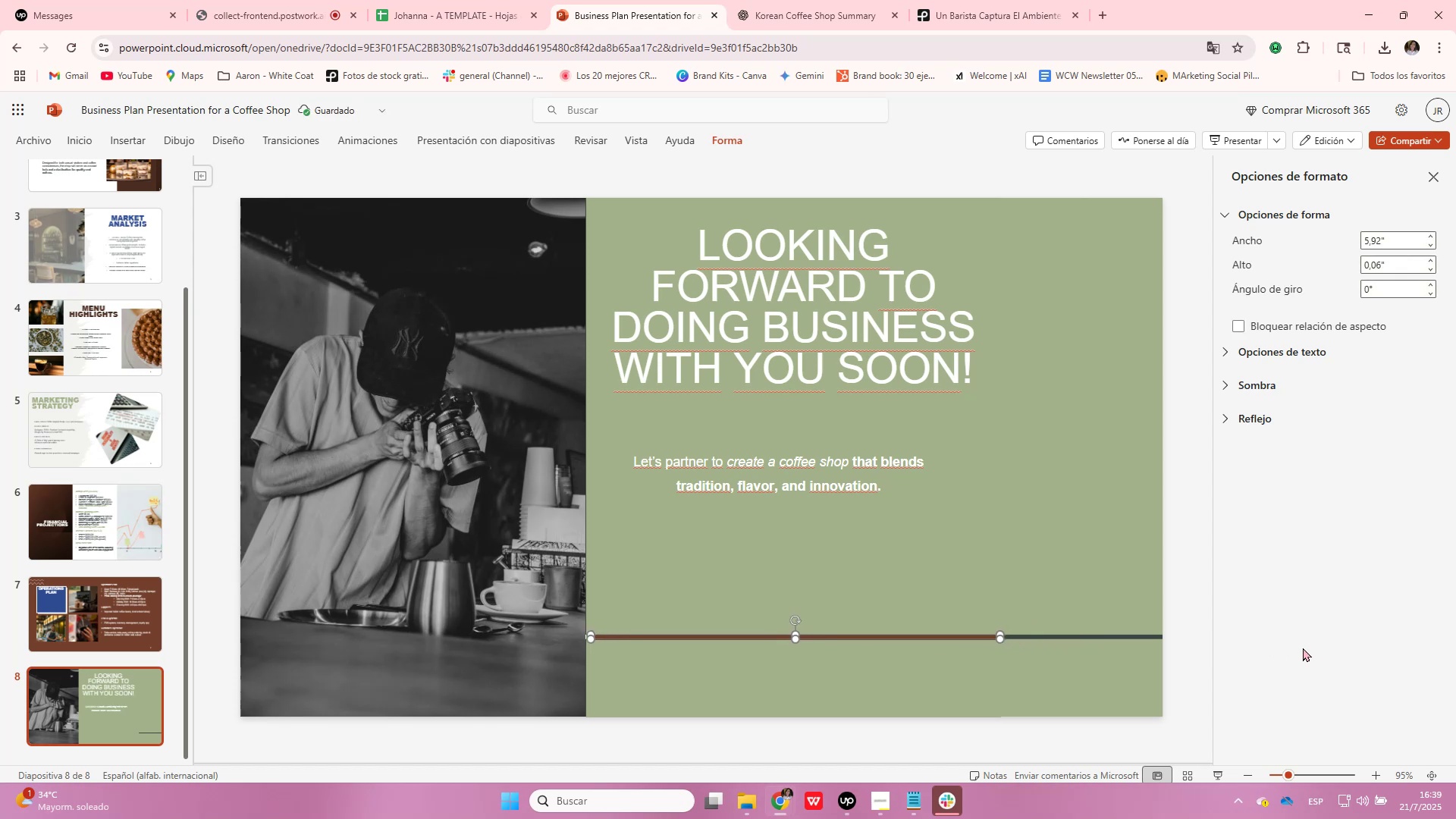 
key(ArrowLeft)
 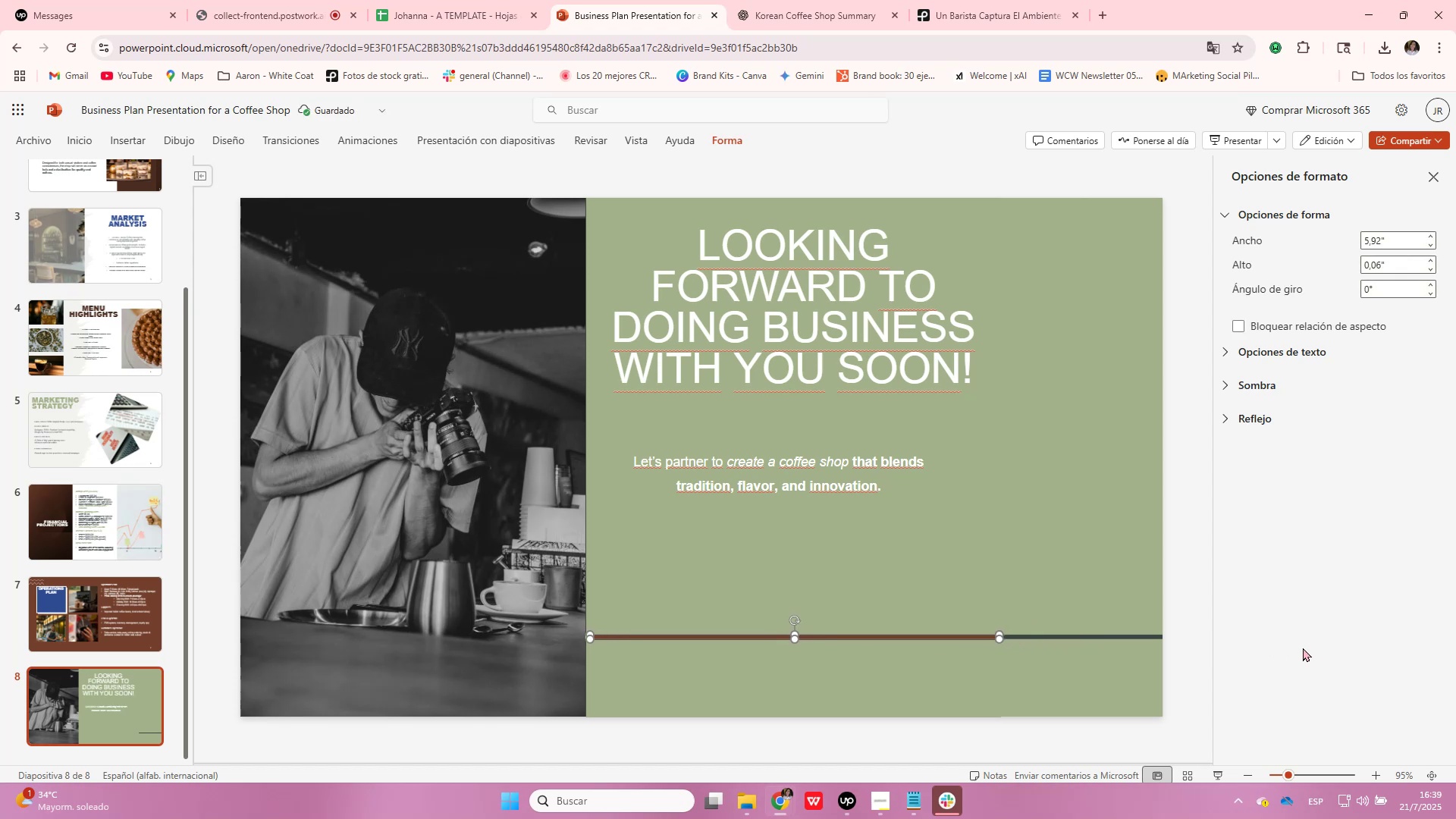 
key(ArrowLeft)
 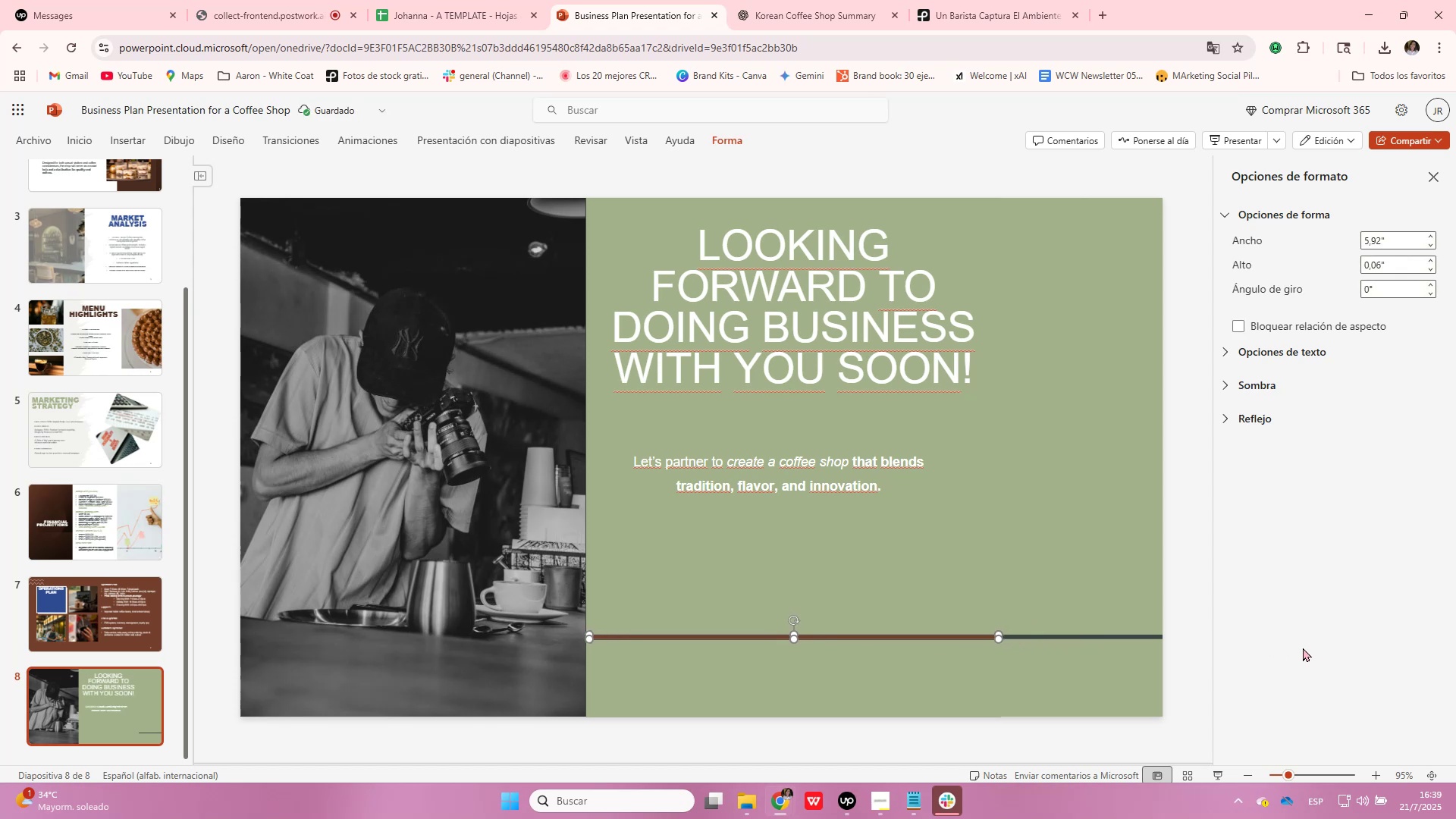 
key(ArrowLeft)
 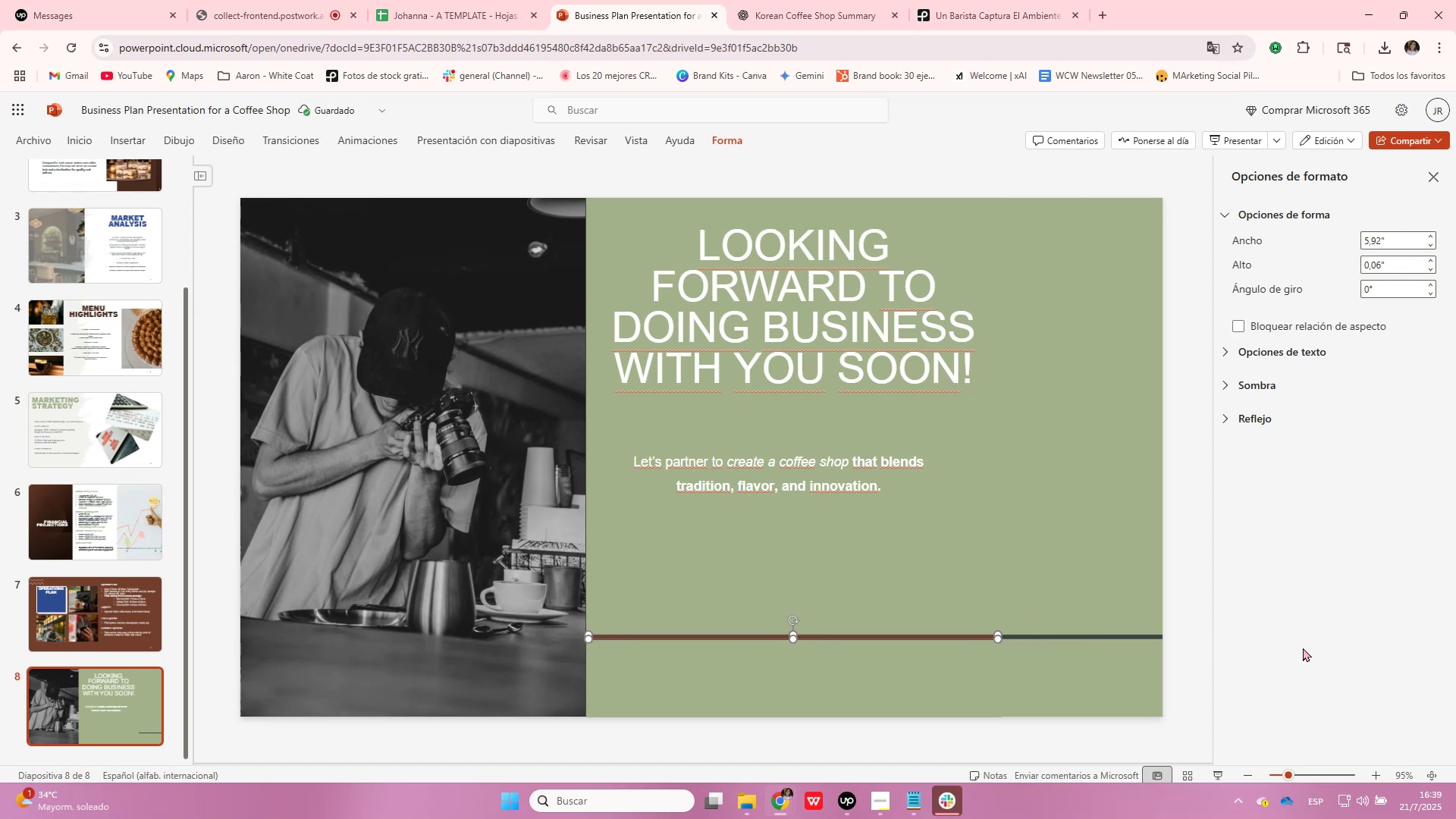 
key(ArrowLeft)
 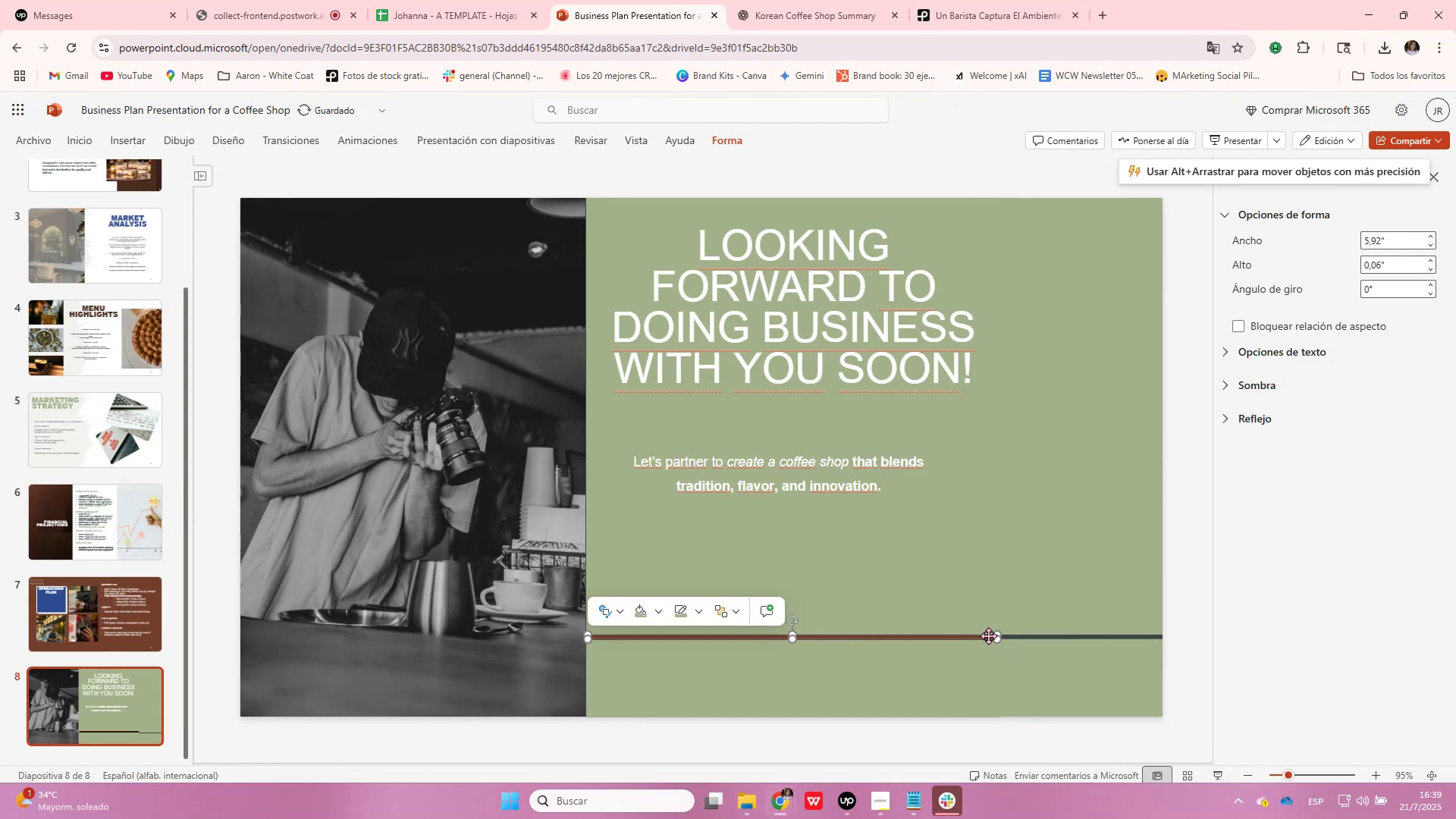 
left_click_drag(start_coordinate=[999, 639], to_coordinate=[1008, 639])
 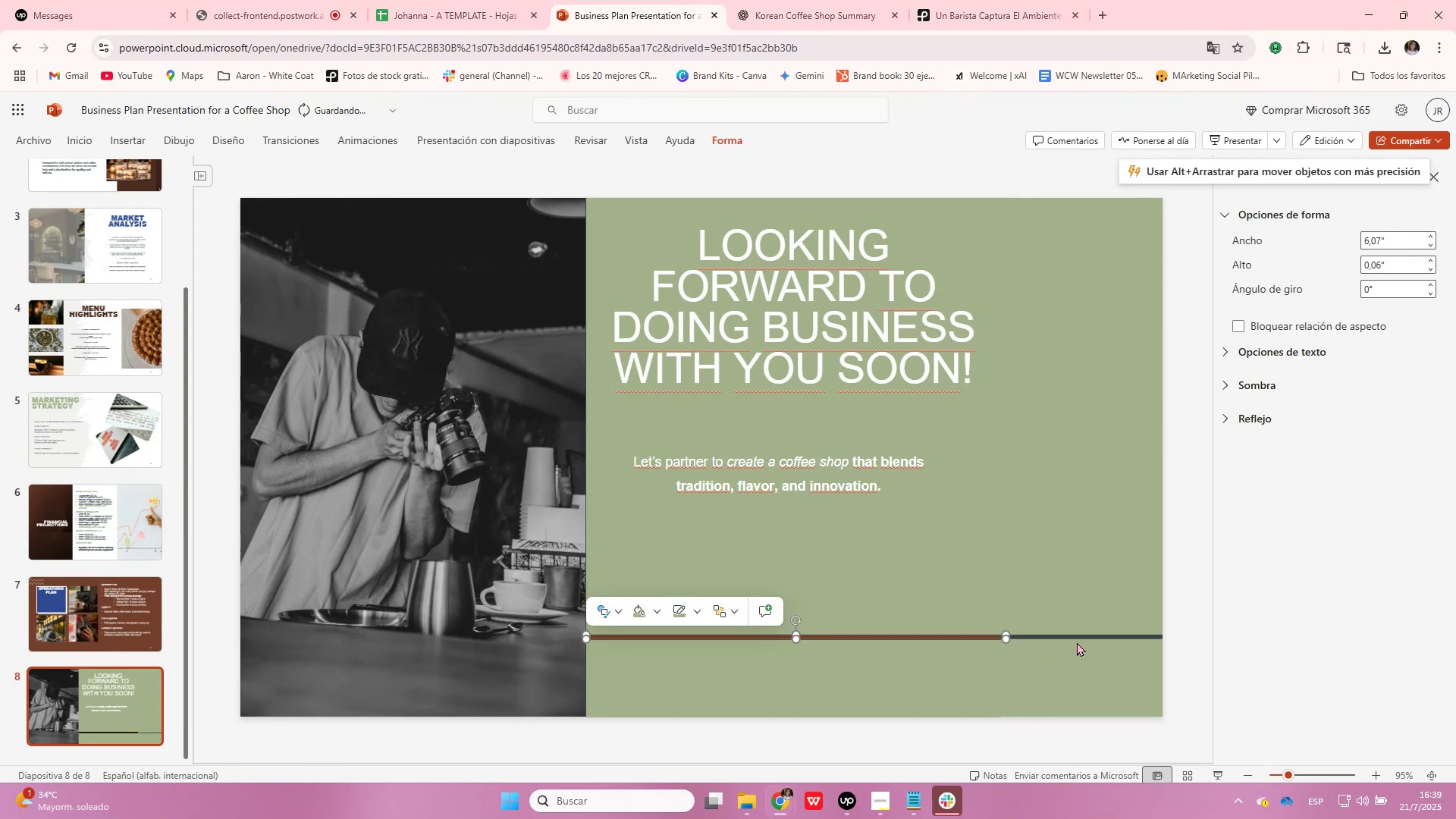 
left_click([1077, 640])
 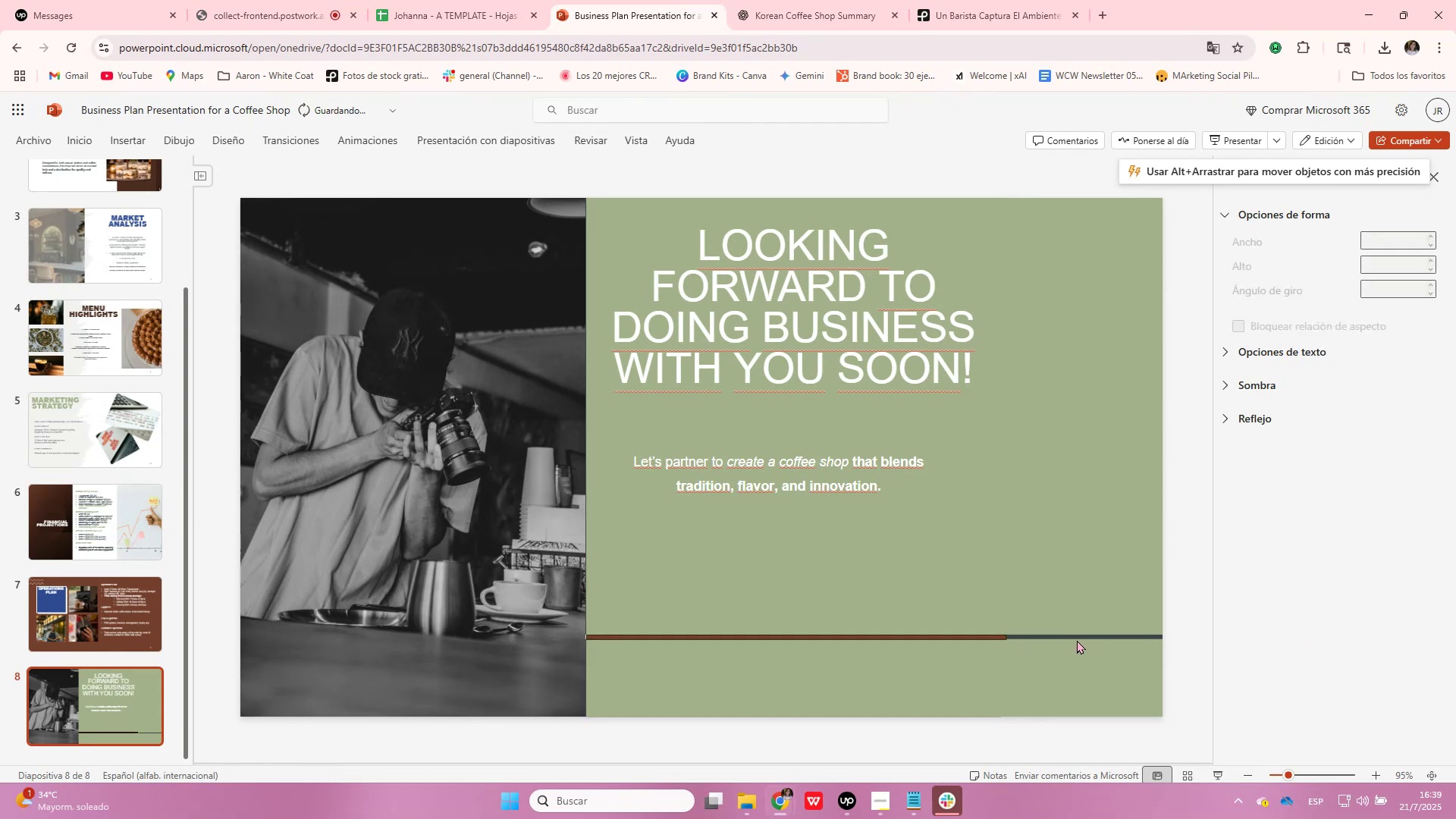 
hold_key(key=ControlLeft, duration=4.14)
scroll: coordinate [1077, 640], scroll_direction: up, amount: 5.0
 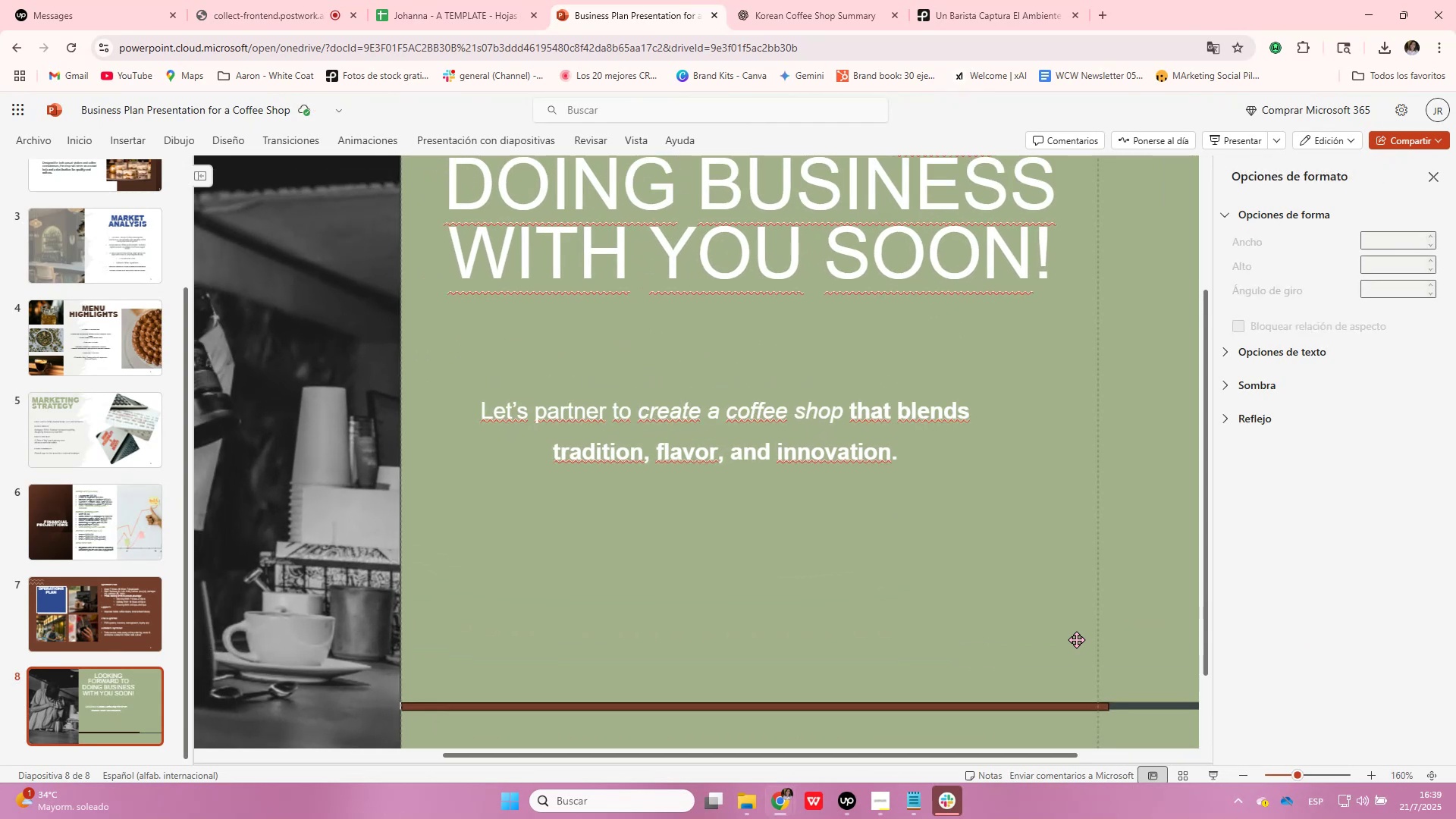 
scroll: coordinate [1077, 640], scroll_direction: down, amount: 4.0
 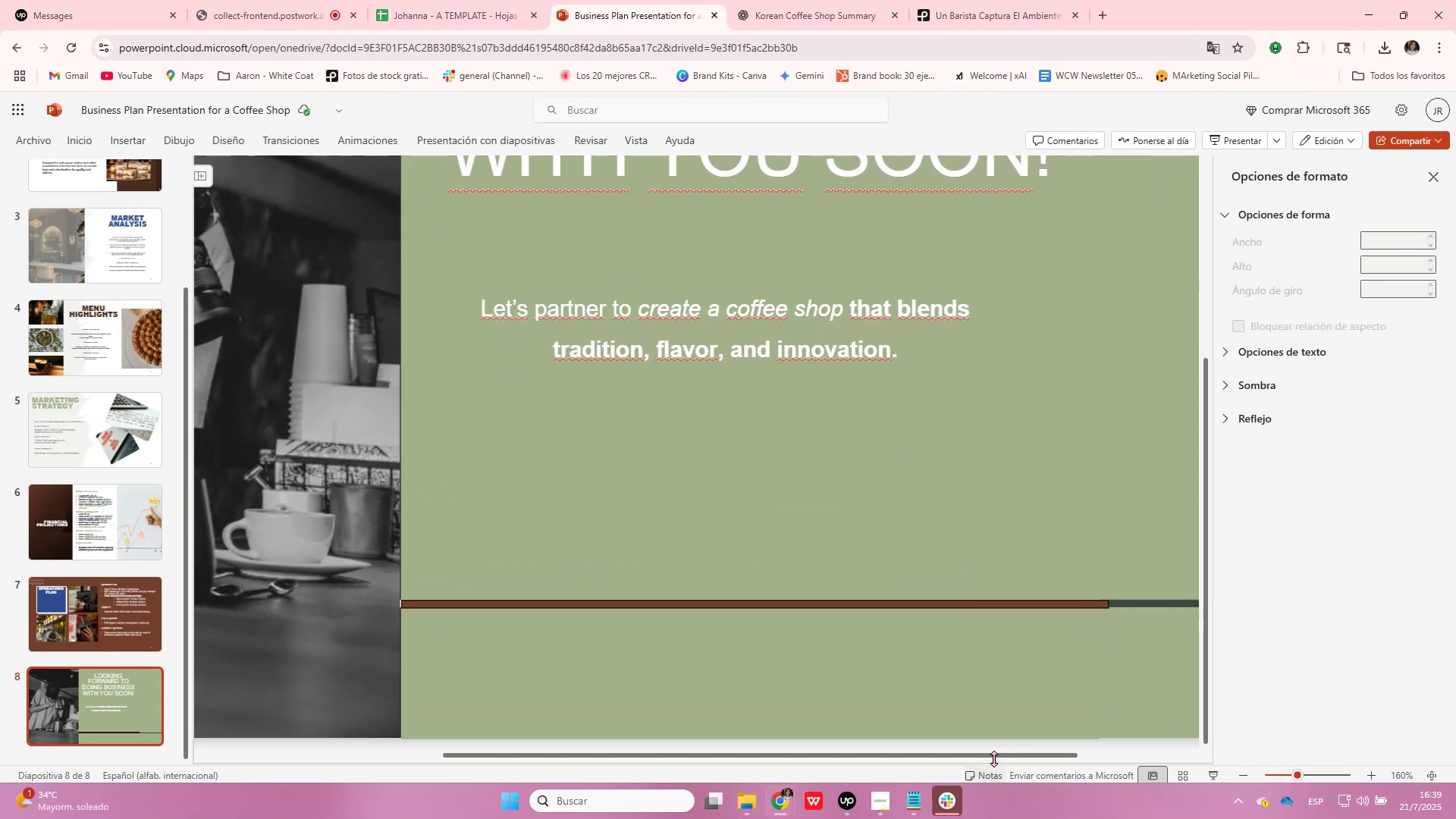 
left_click_drag(start_coordinate=[998, 753], to_coordinate=[1115, 771])
 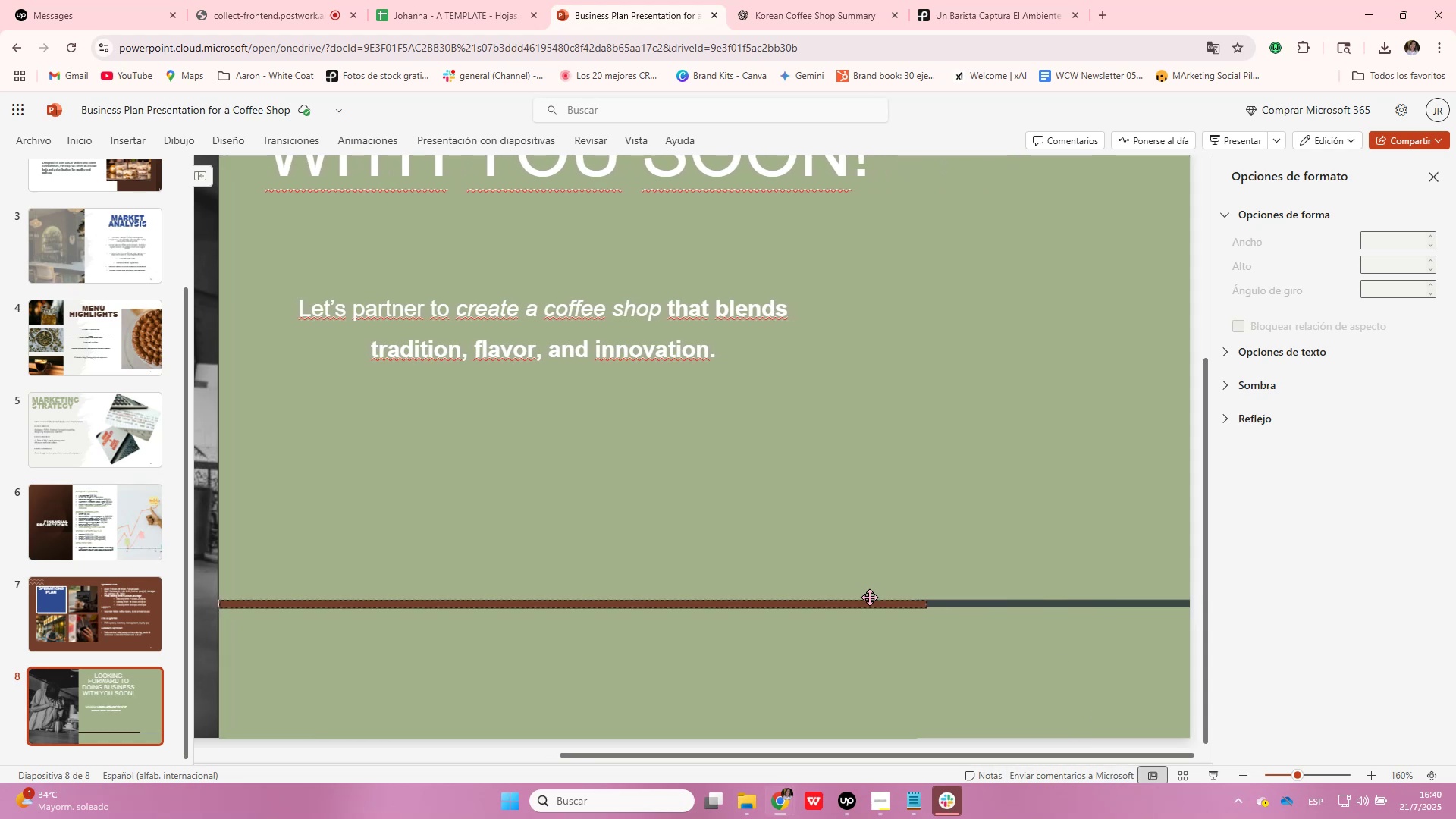 
left_click([870, 606])
 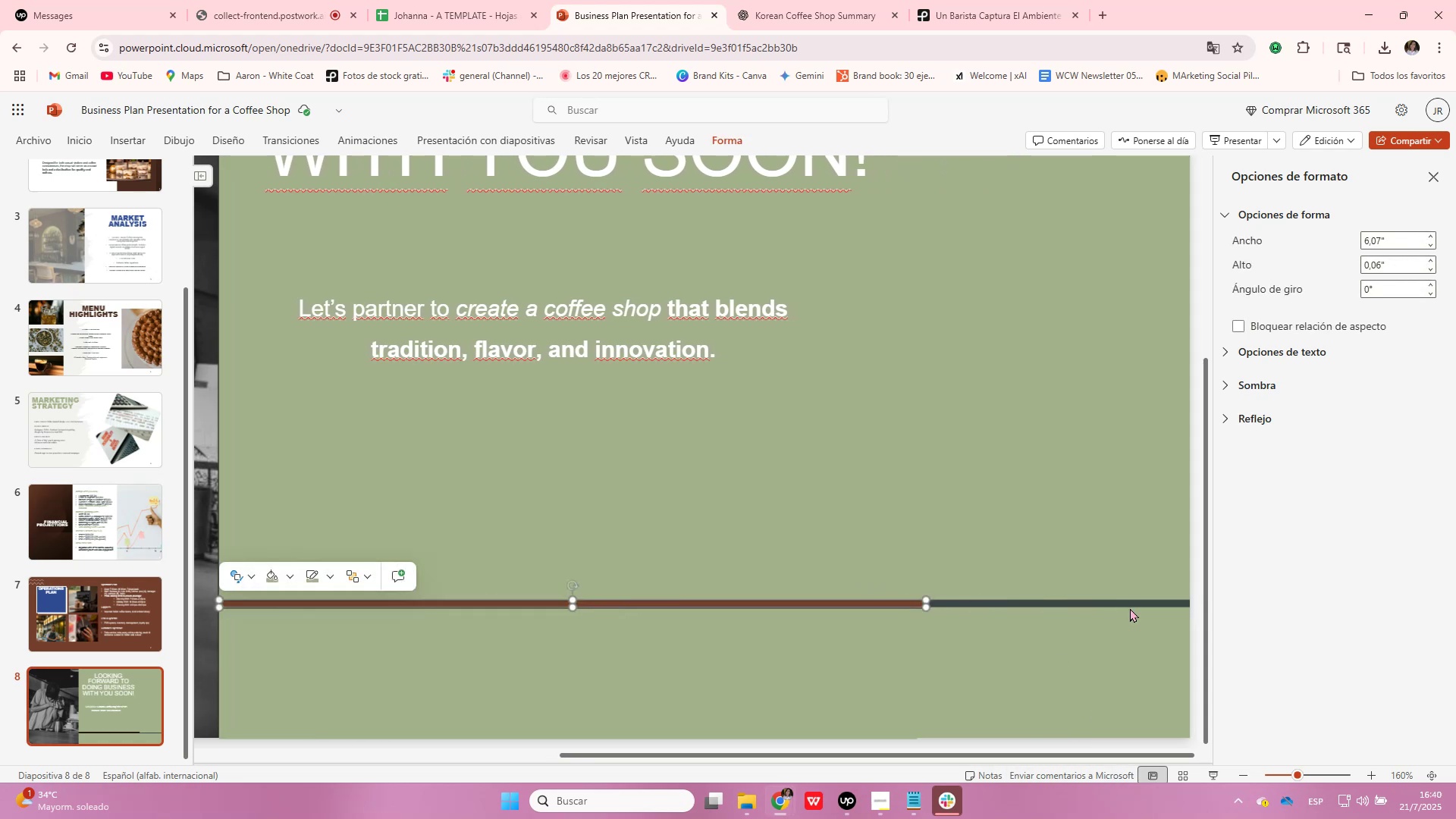 
key(ArrowUp)
 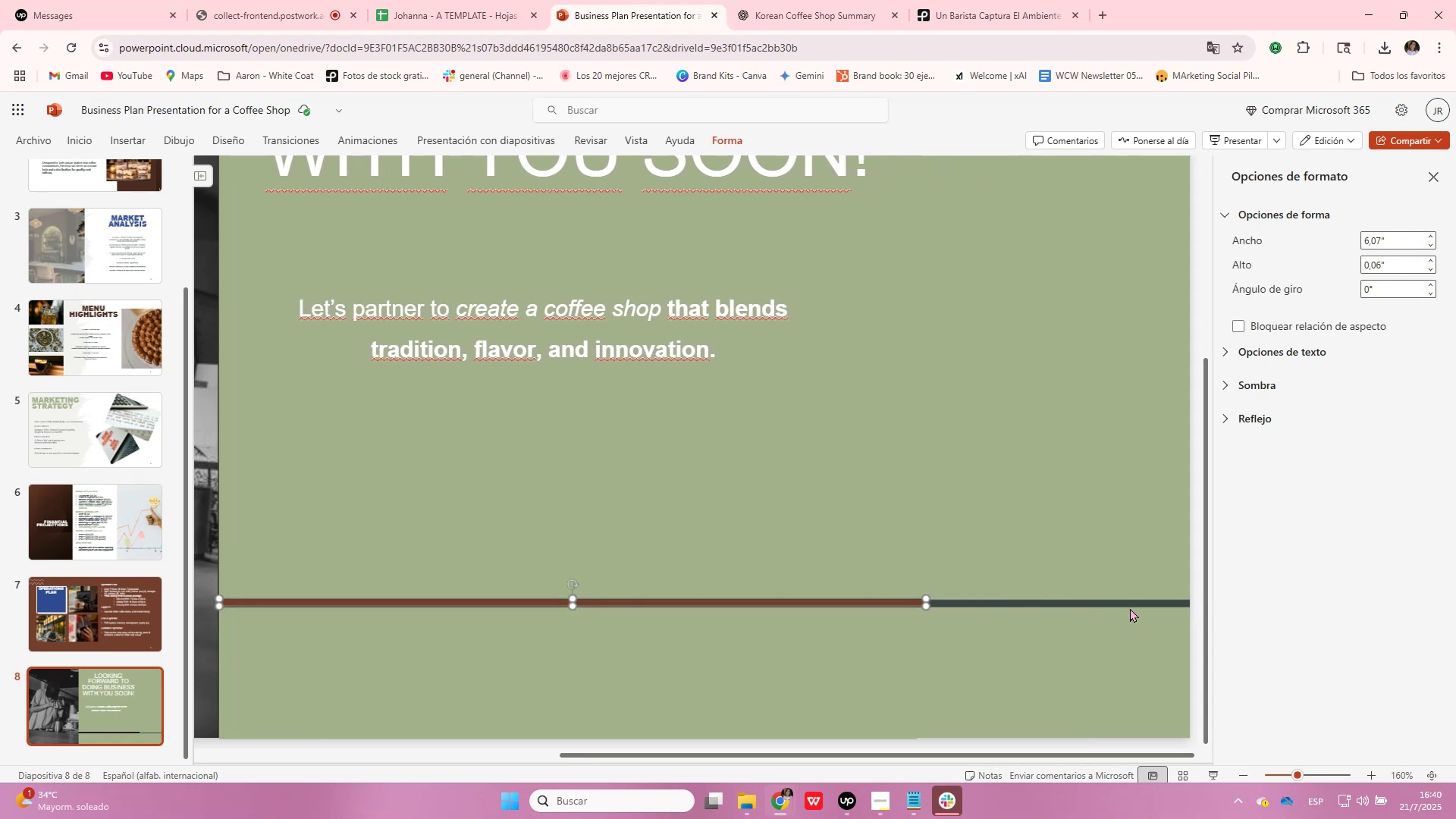 
left_click([1130, 608])
 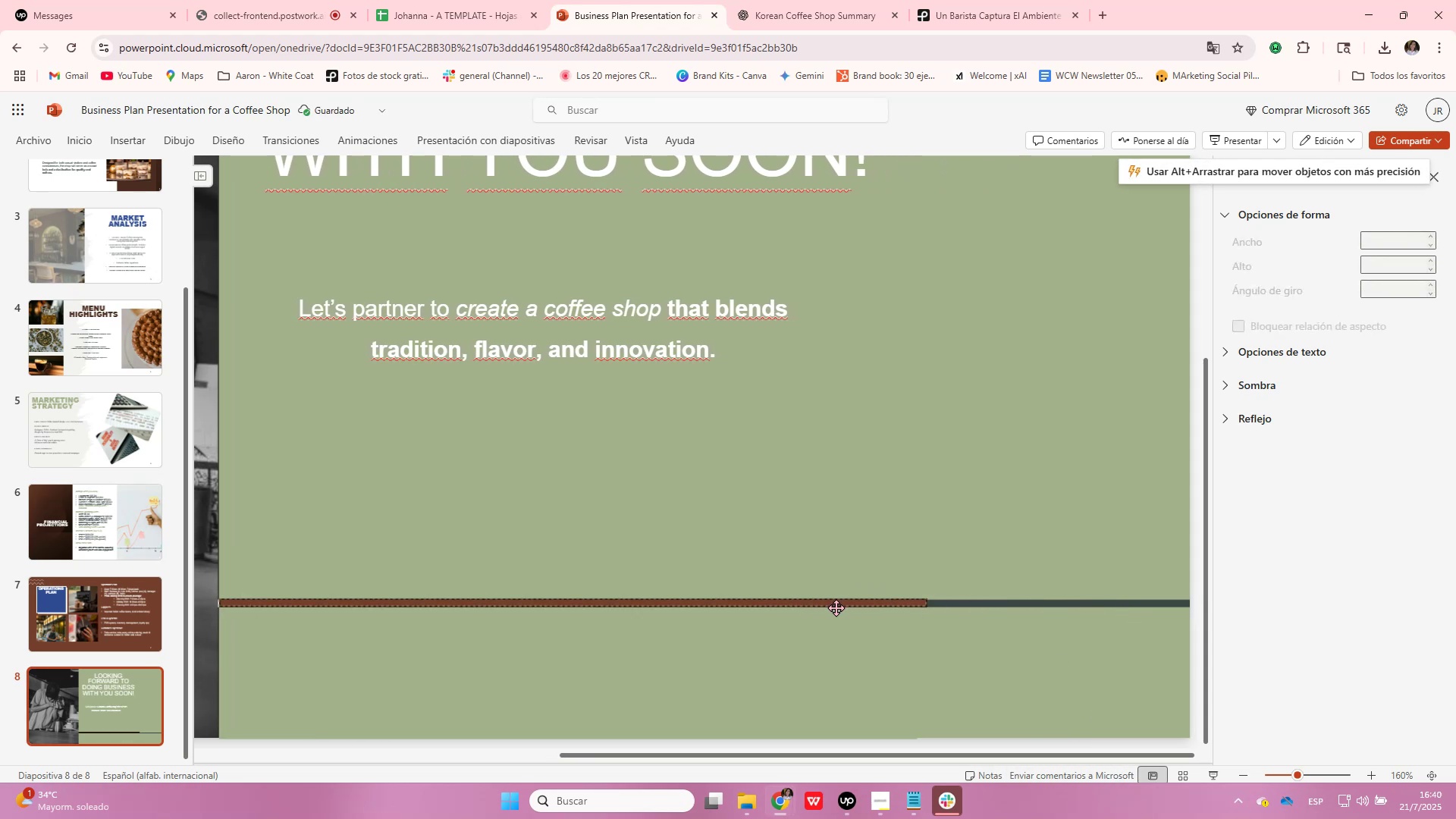 
left_click([836, 608])
 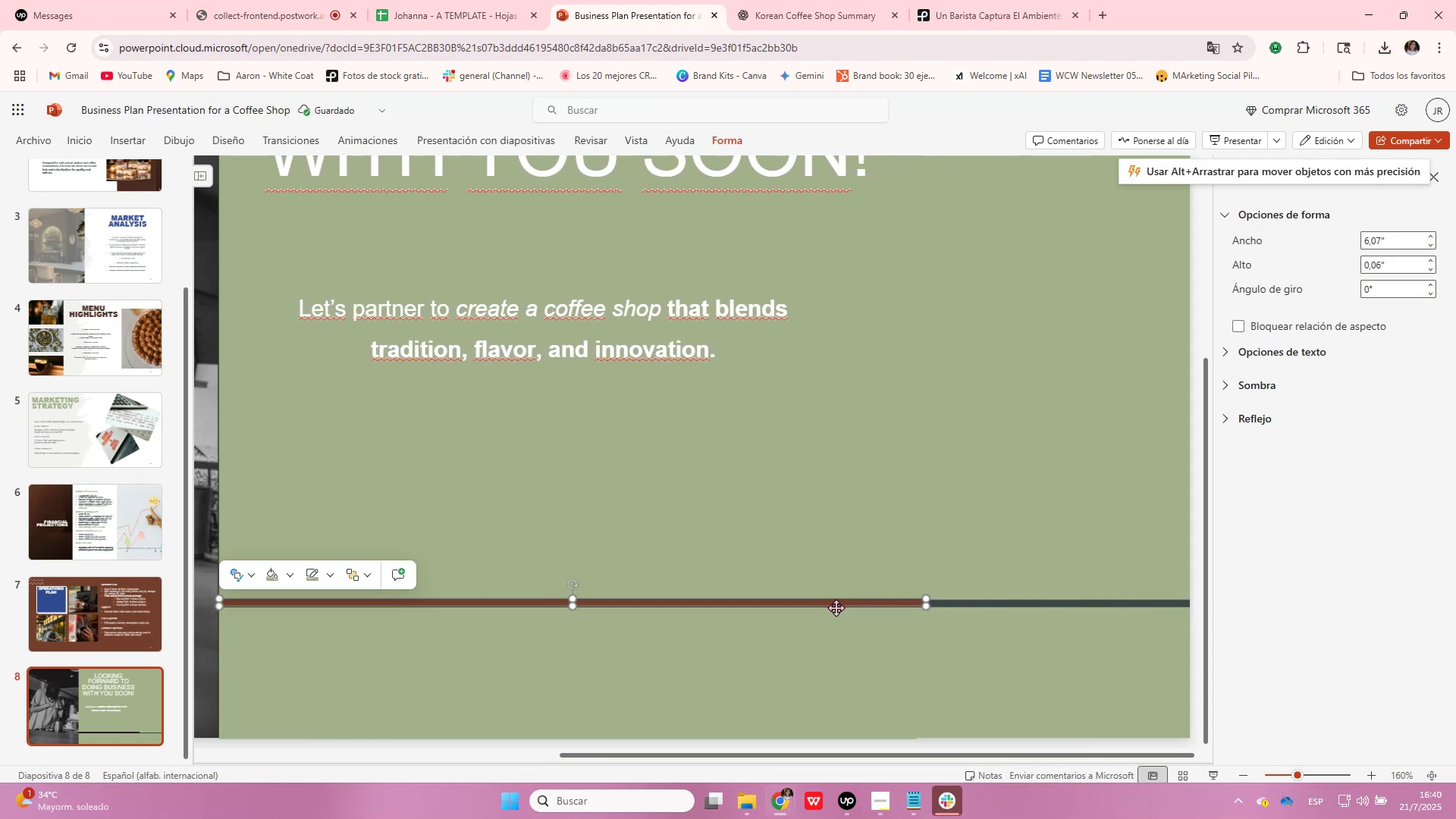 
hold_key(key=ControlLeft, duration=2.32)
scroll: coordinate [836, 608], scroll_direction: down, amount: 33.0
 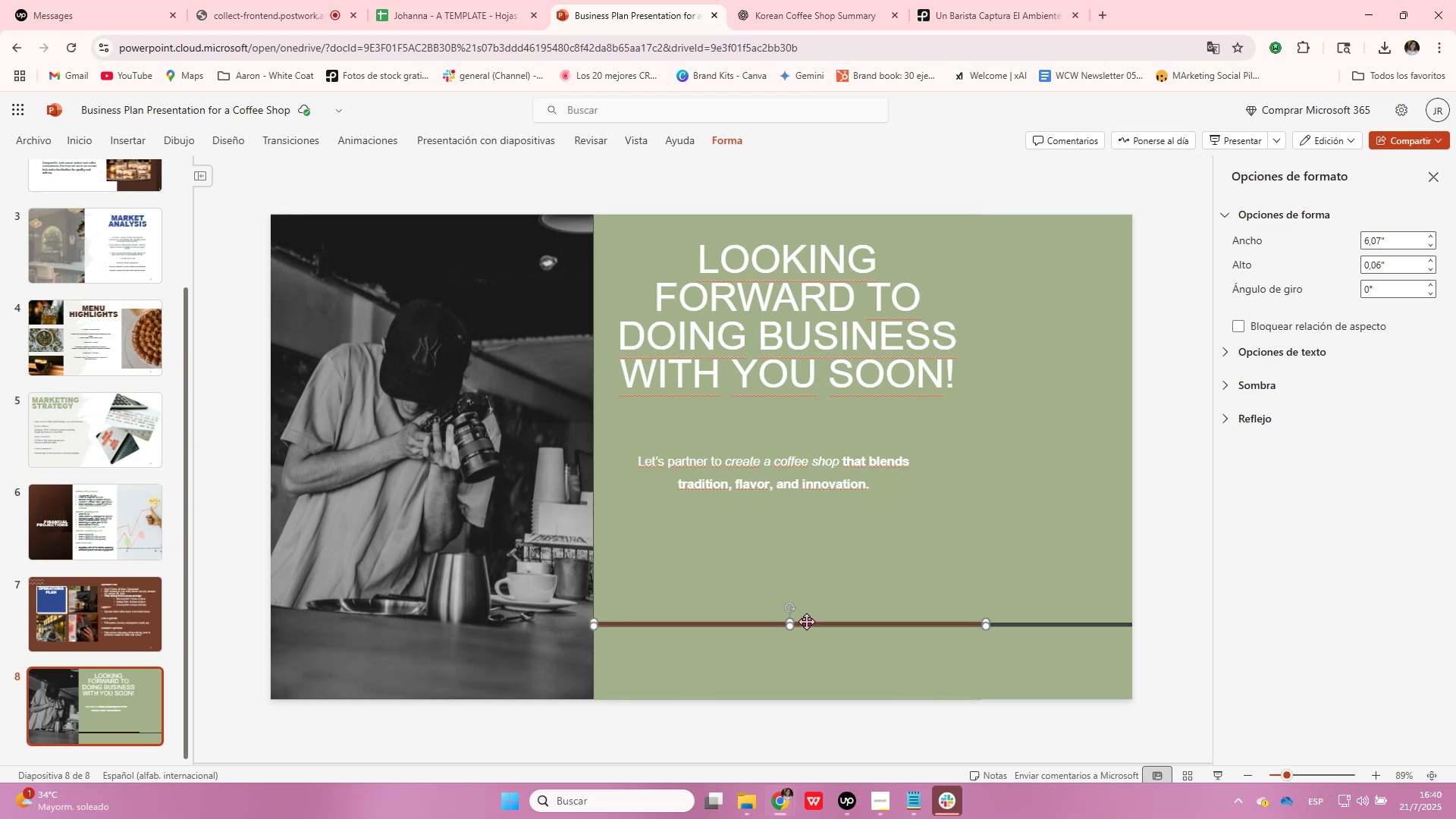 
wait(5.31)
 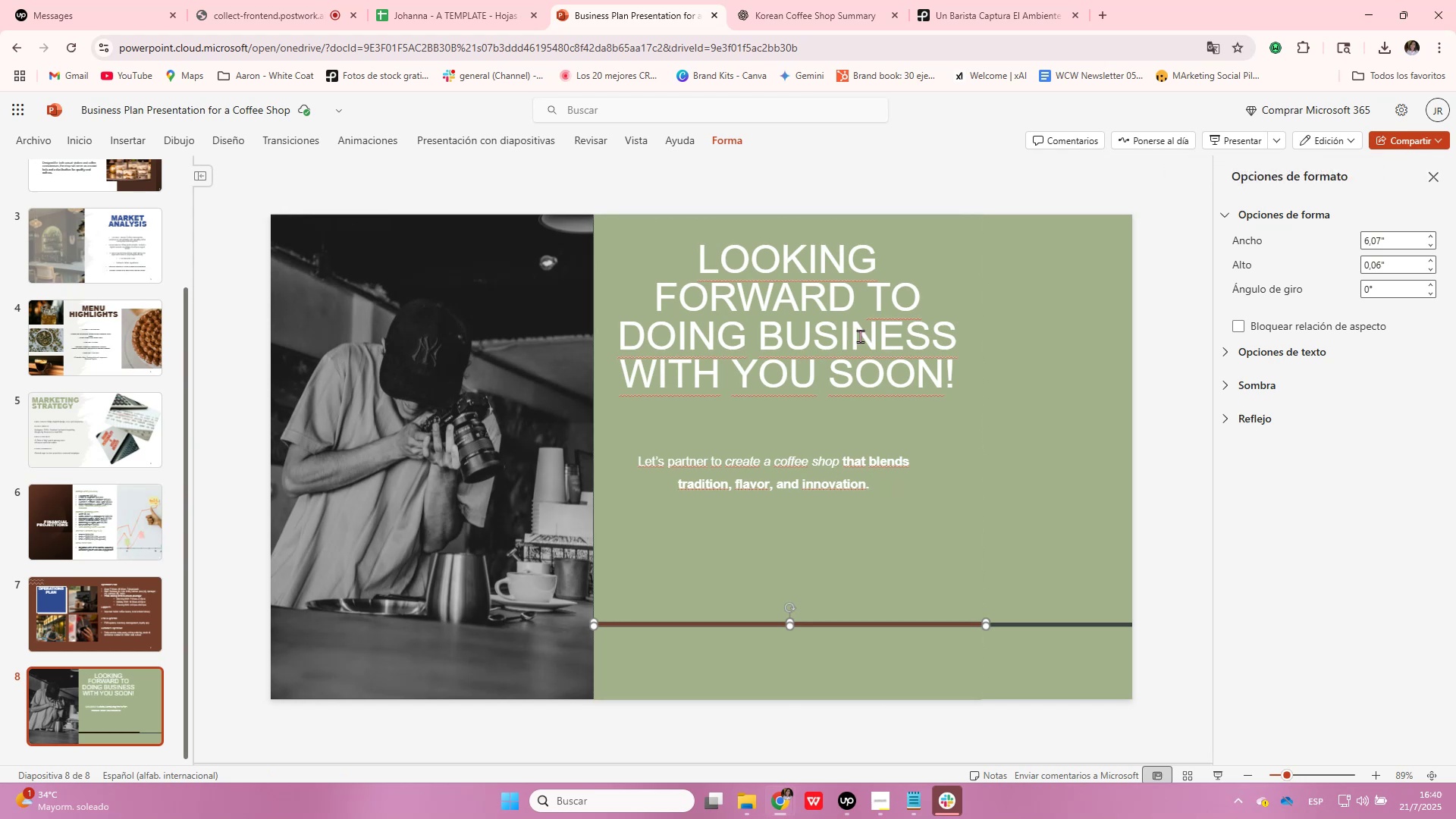 
double_click([784, 623])
 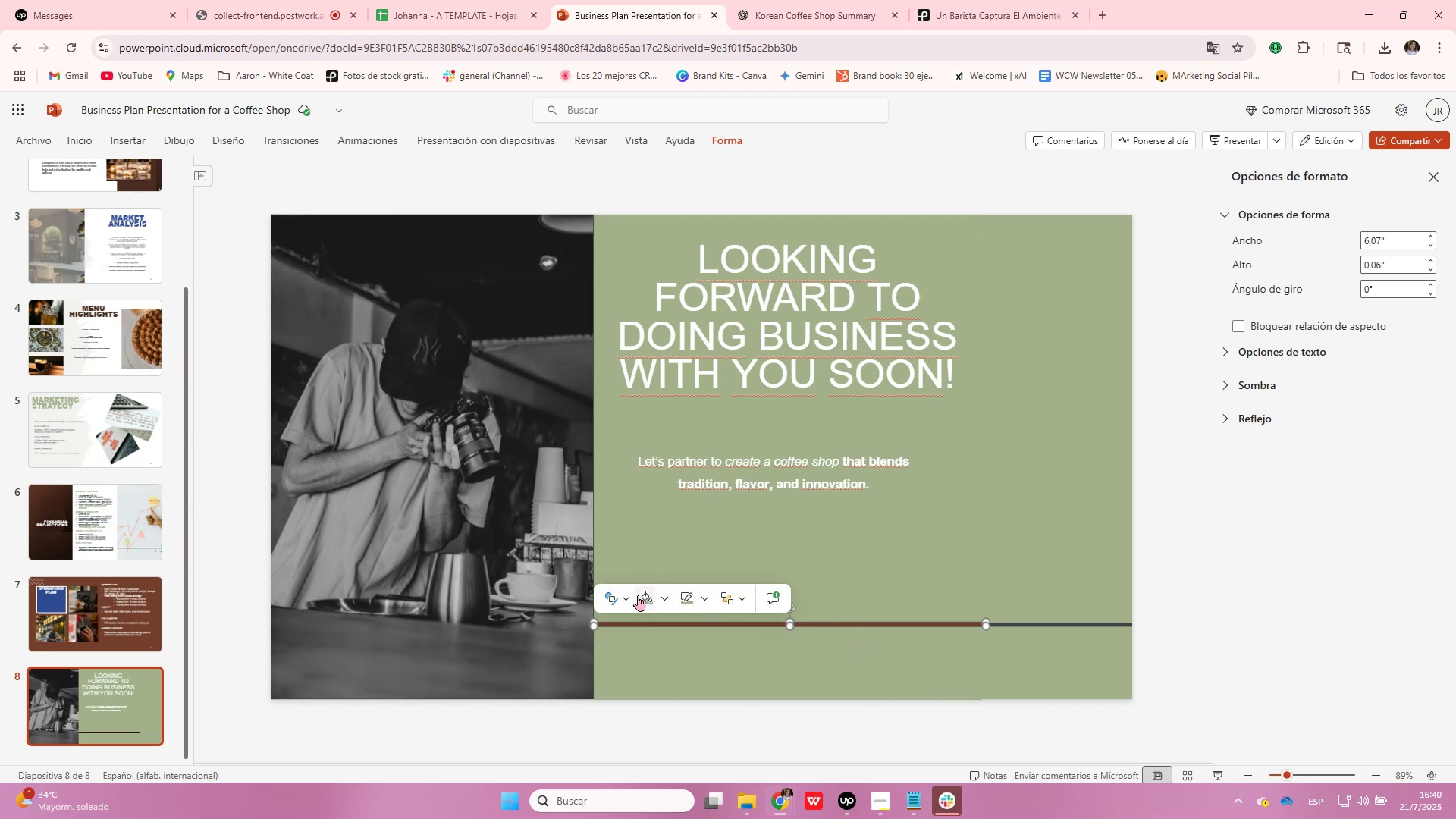 
left_click([661, 597])
 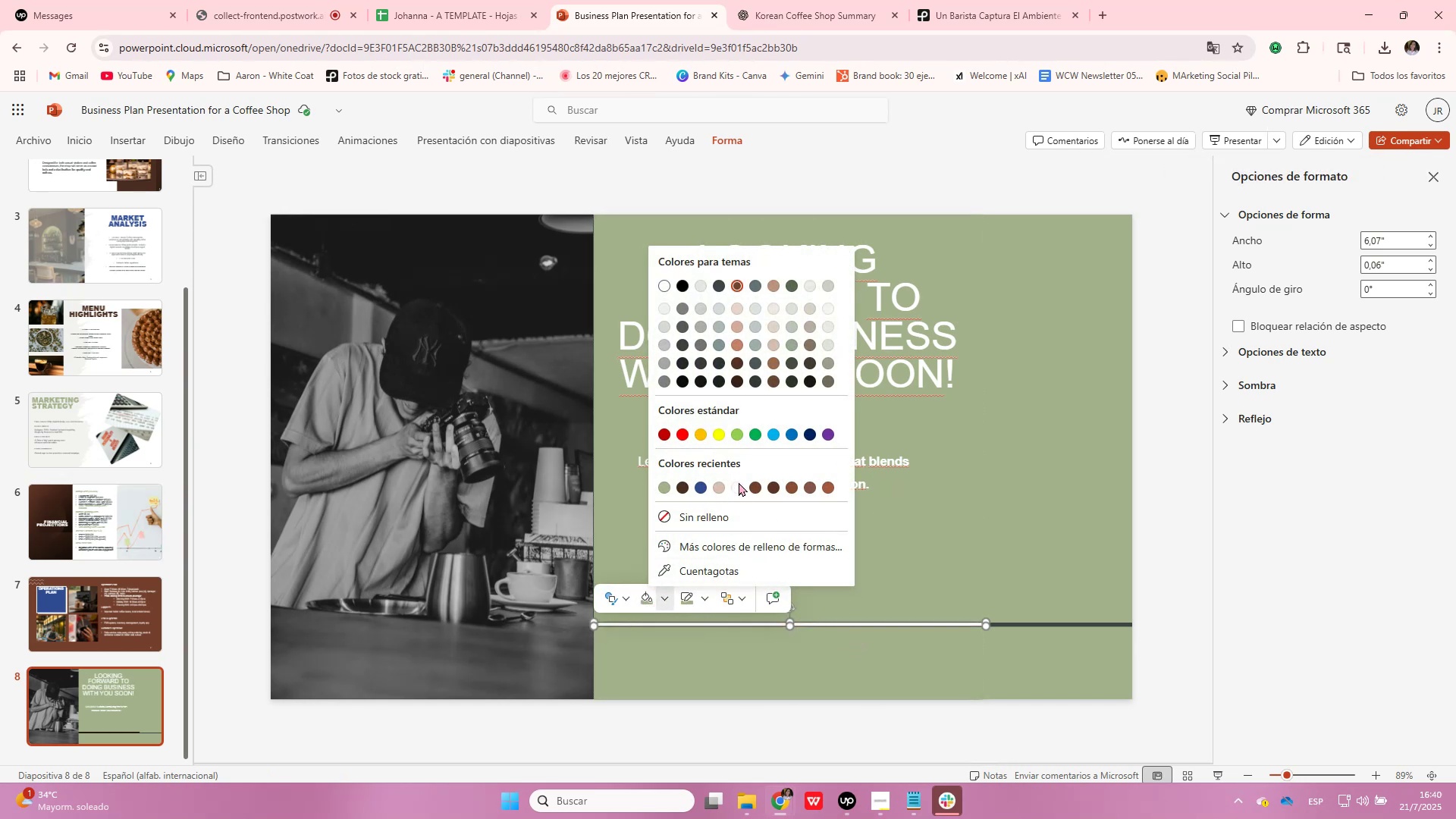 
left_click([741, 485])
 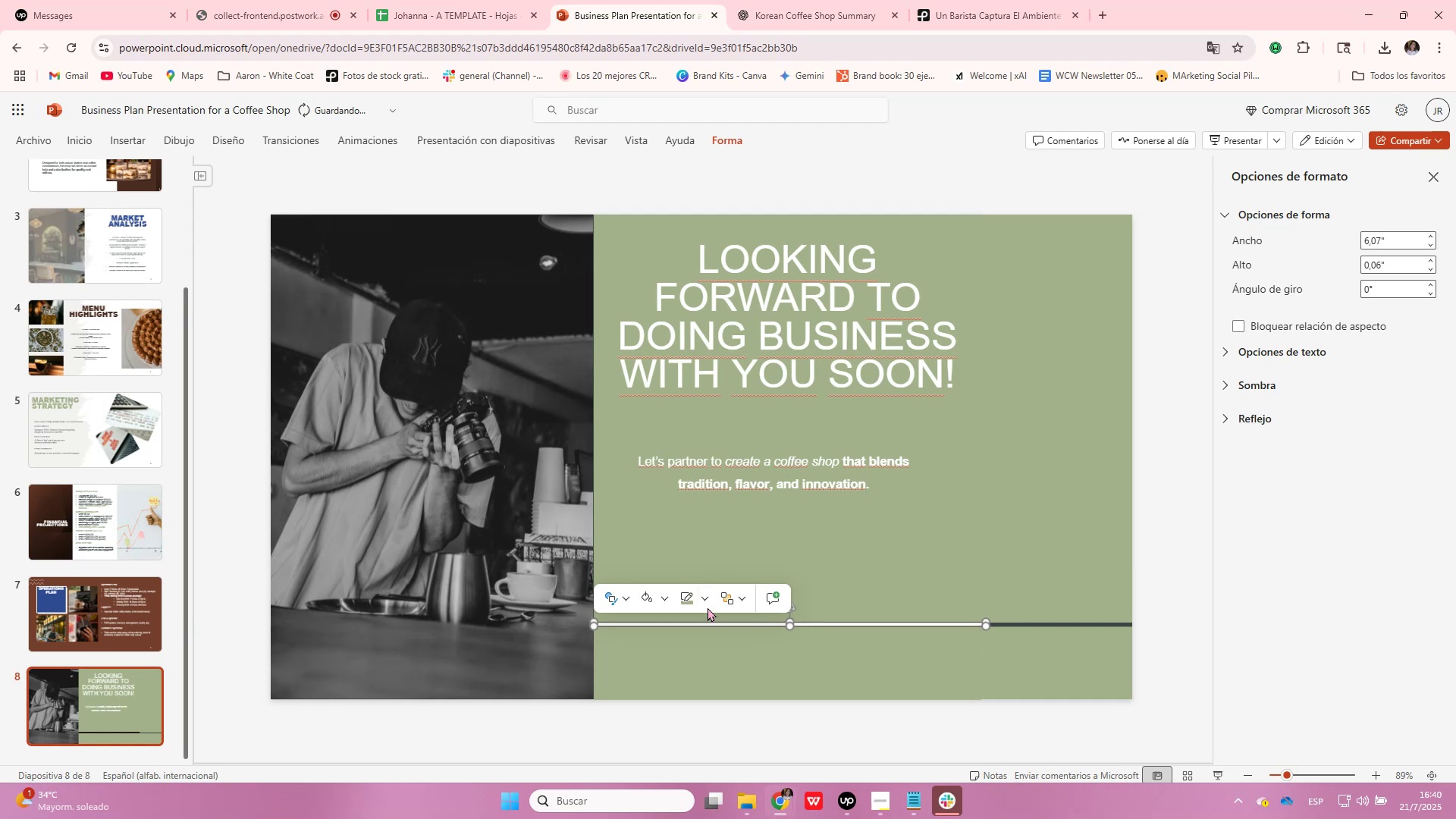 
left_click([708, 603])
 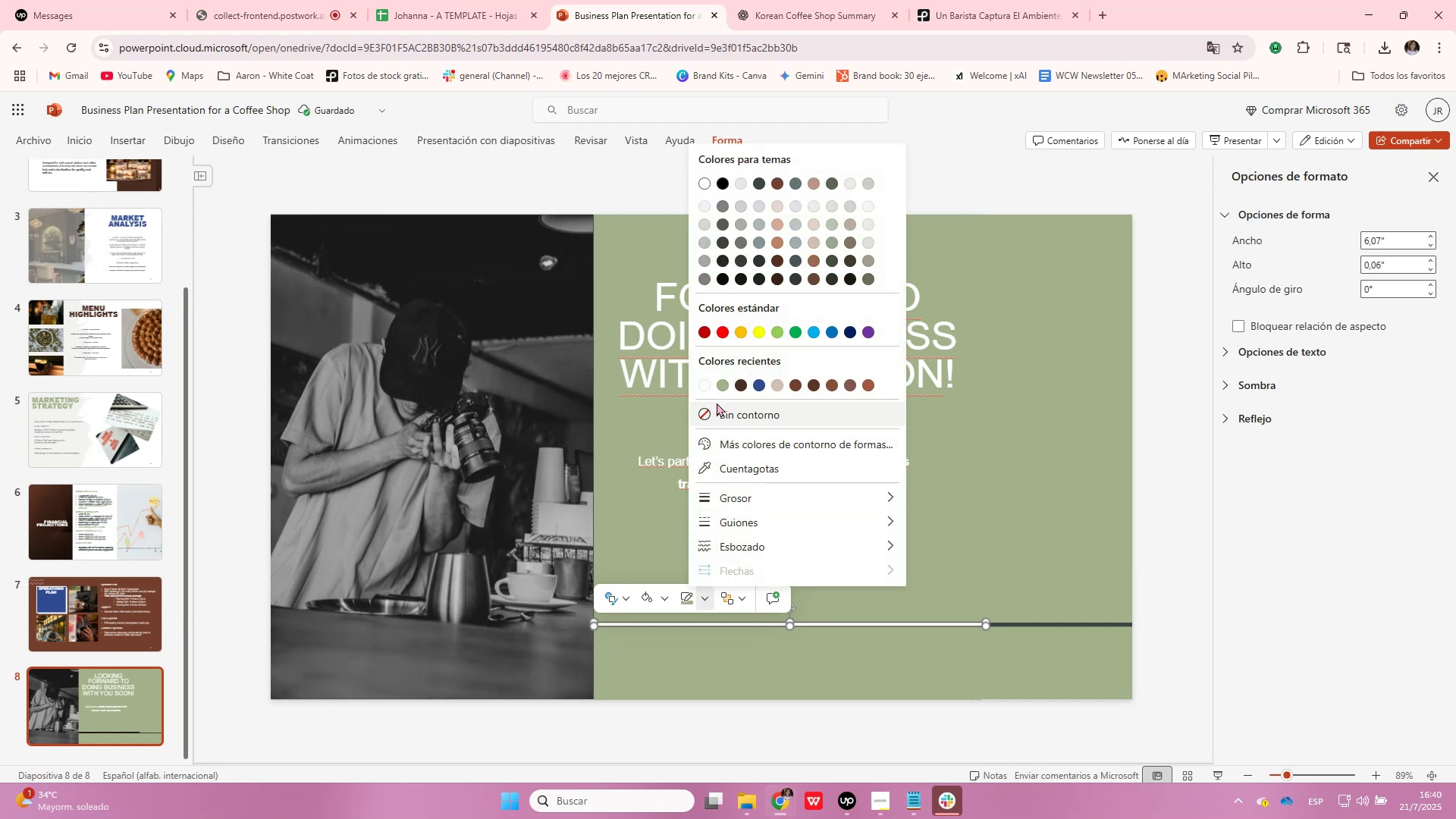 
left_click([703, 388])
 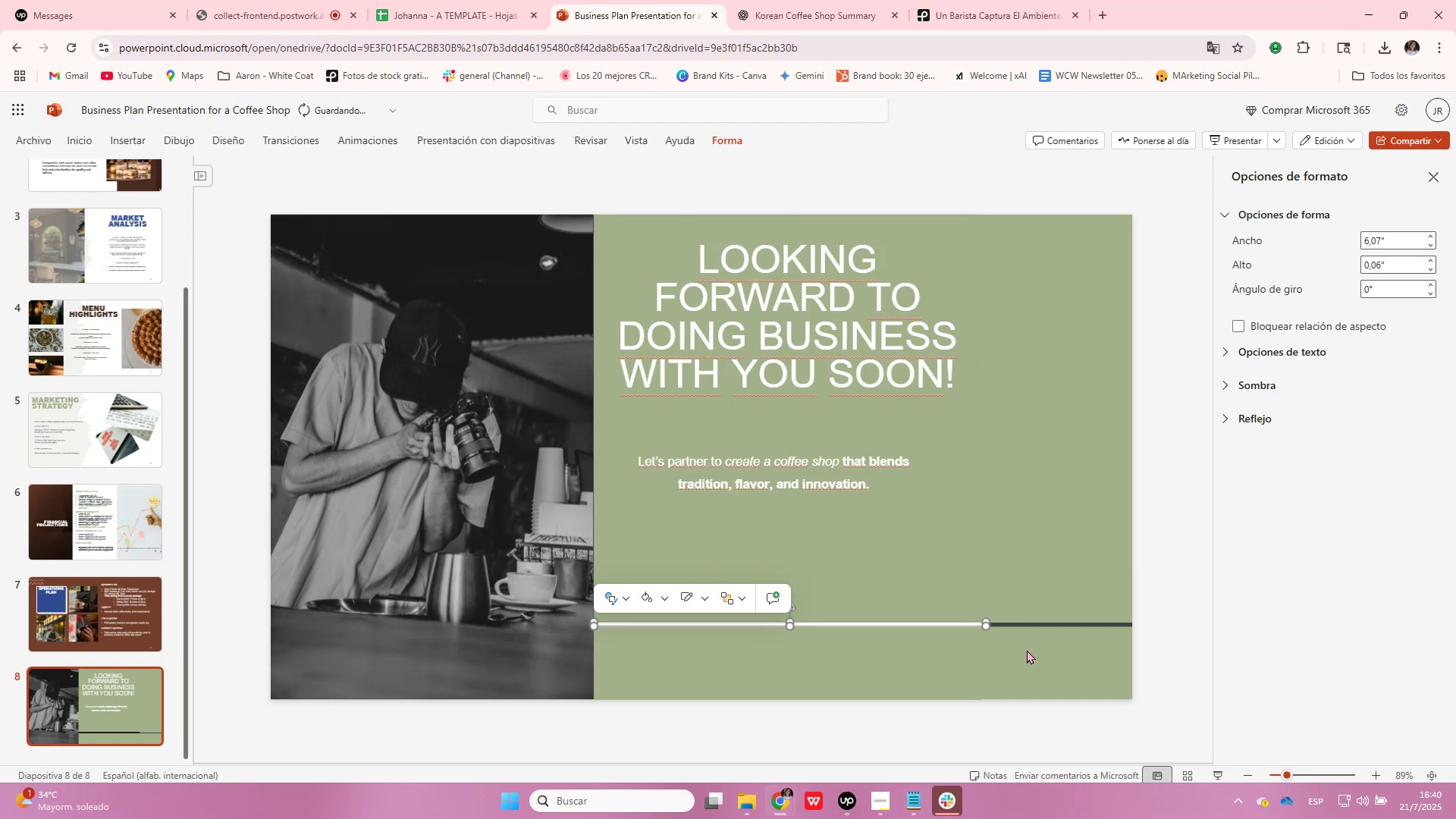 
left_click([1039, 573])
 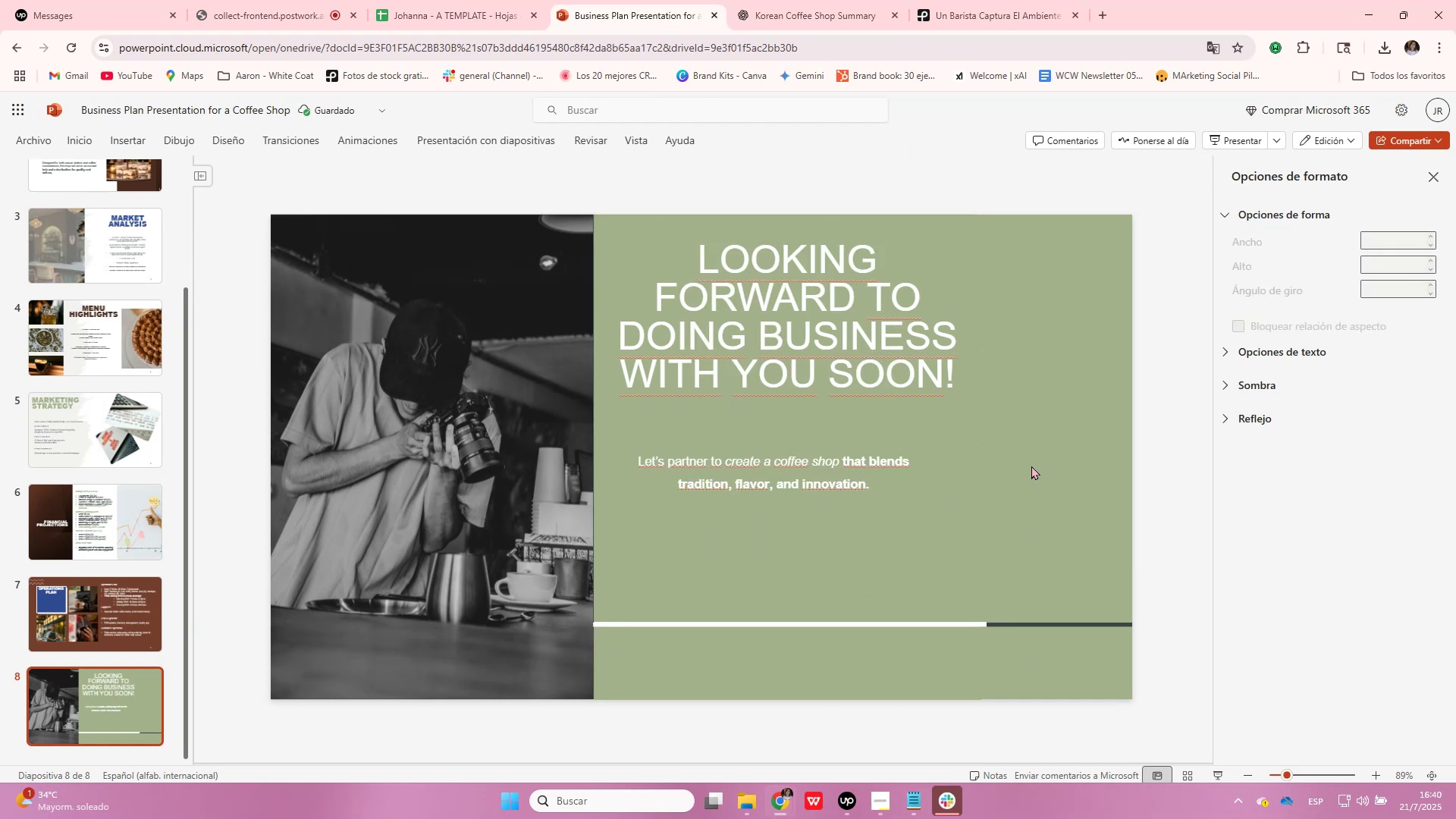 
left_click([961, 530])
 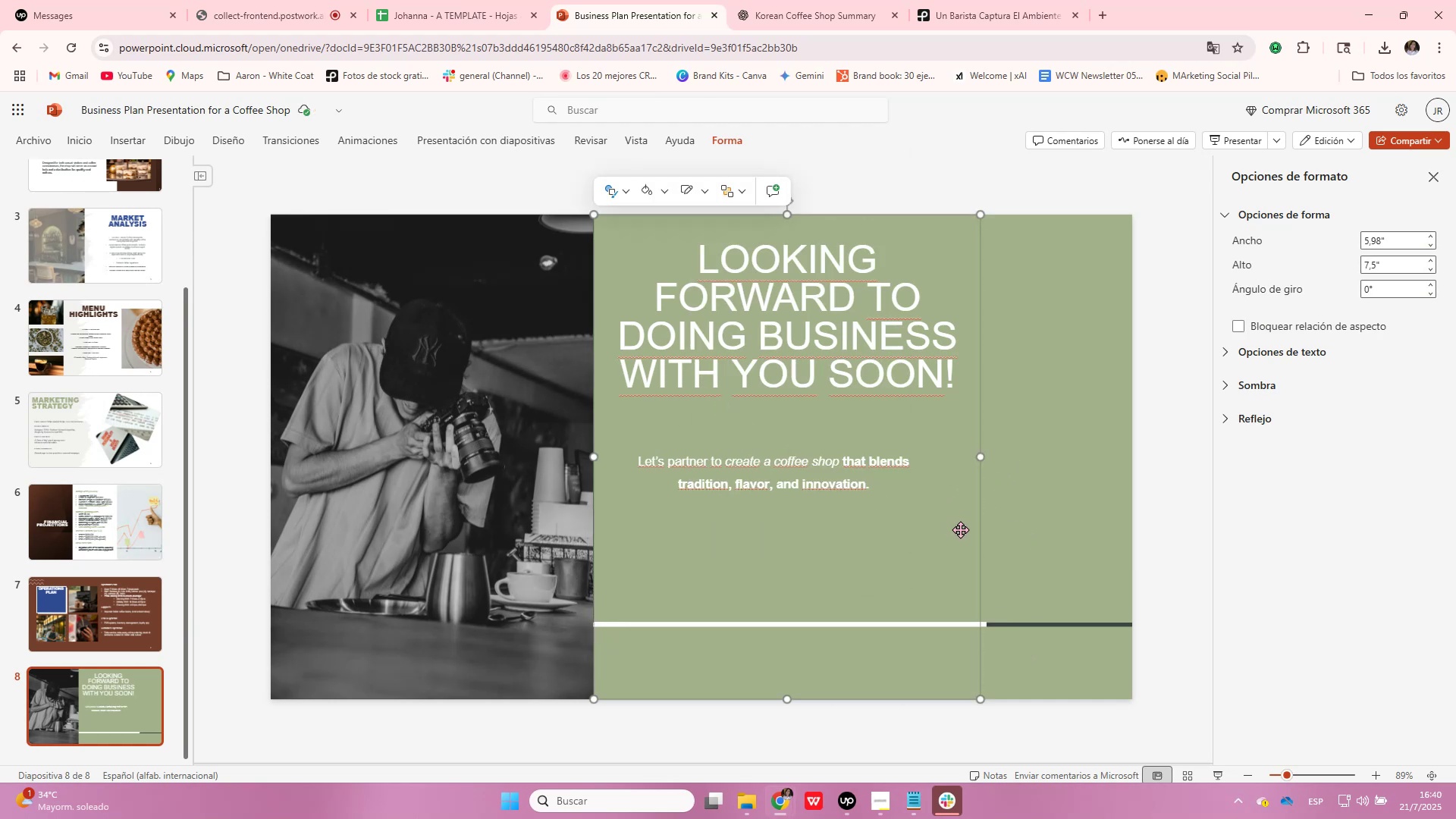 
key(Control+C)
 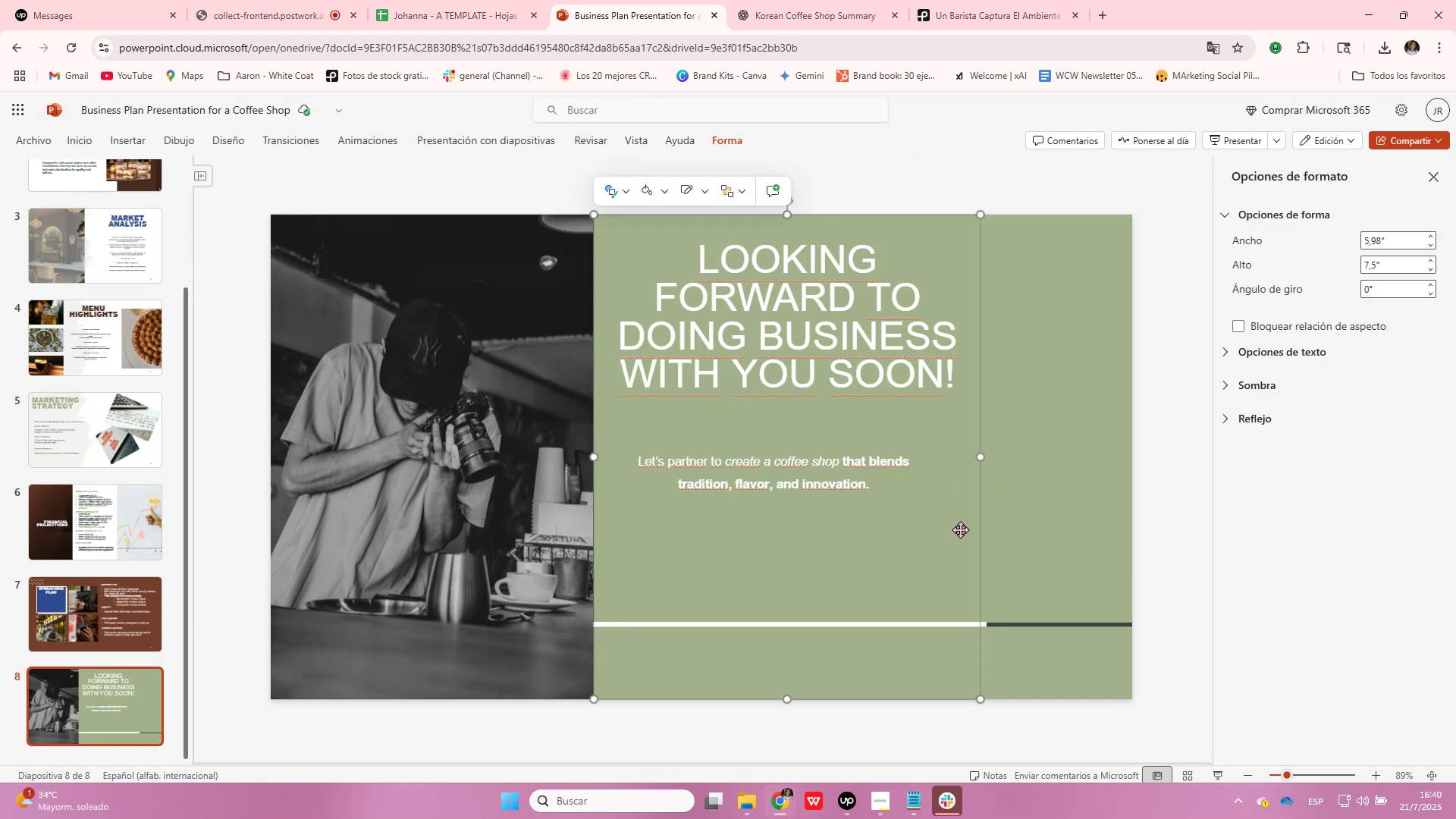 
key(Control+V)
 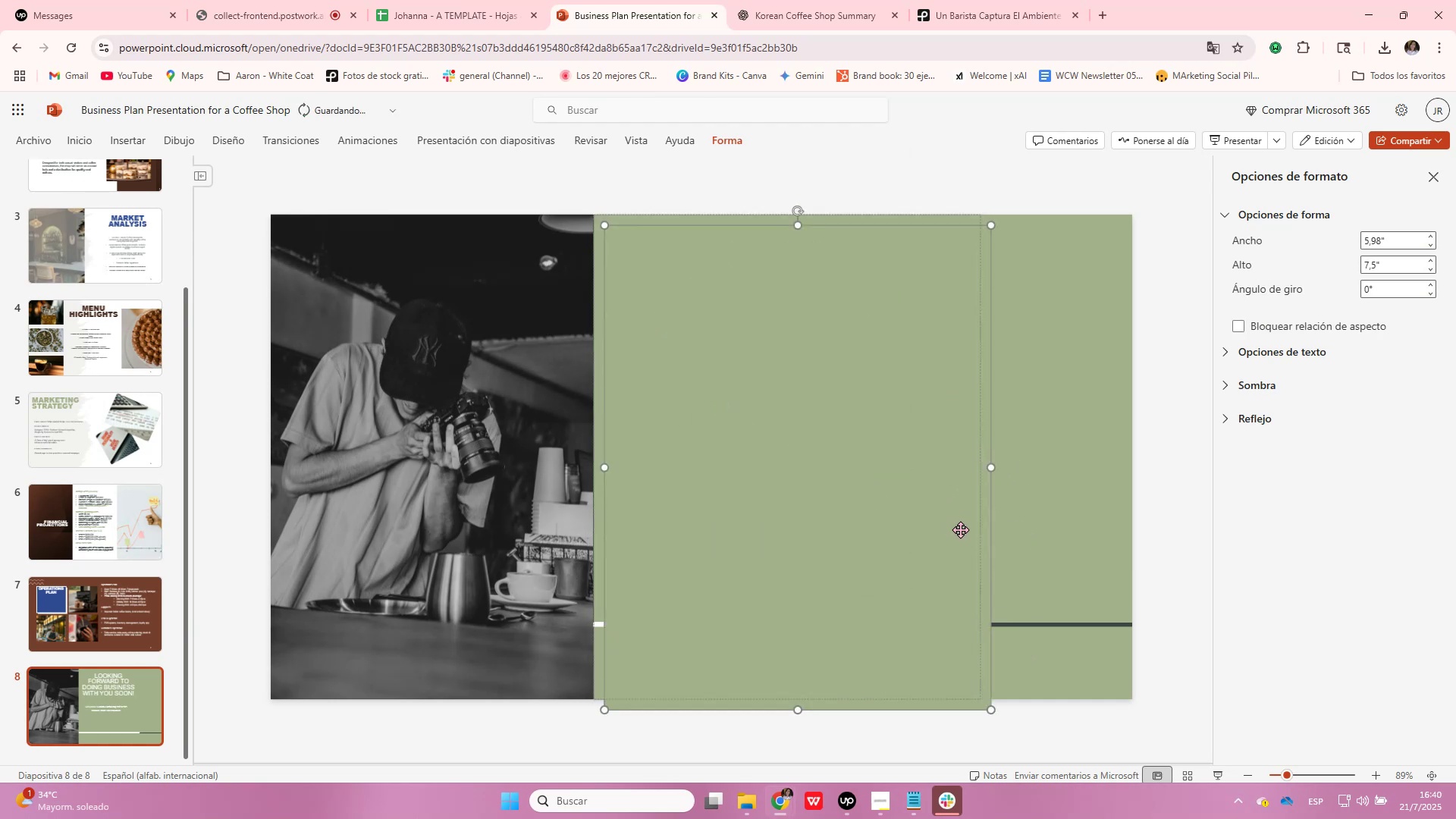 
left_click_drag(start_coordinate=[930, 521], to_coordinate=[1307, 510])
 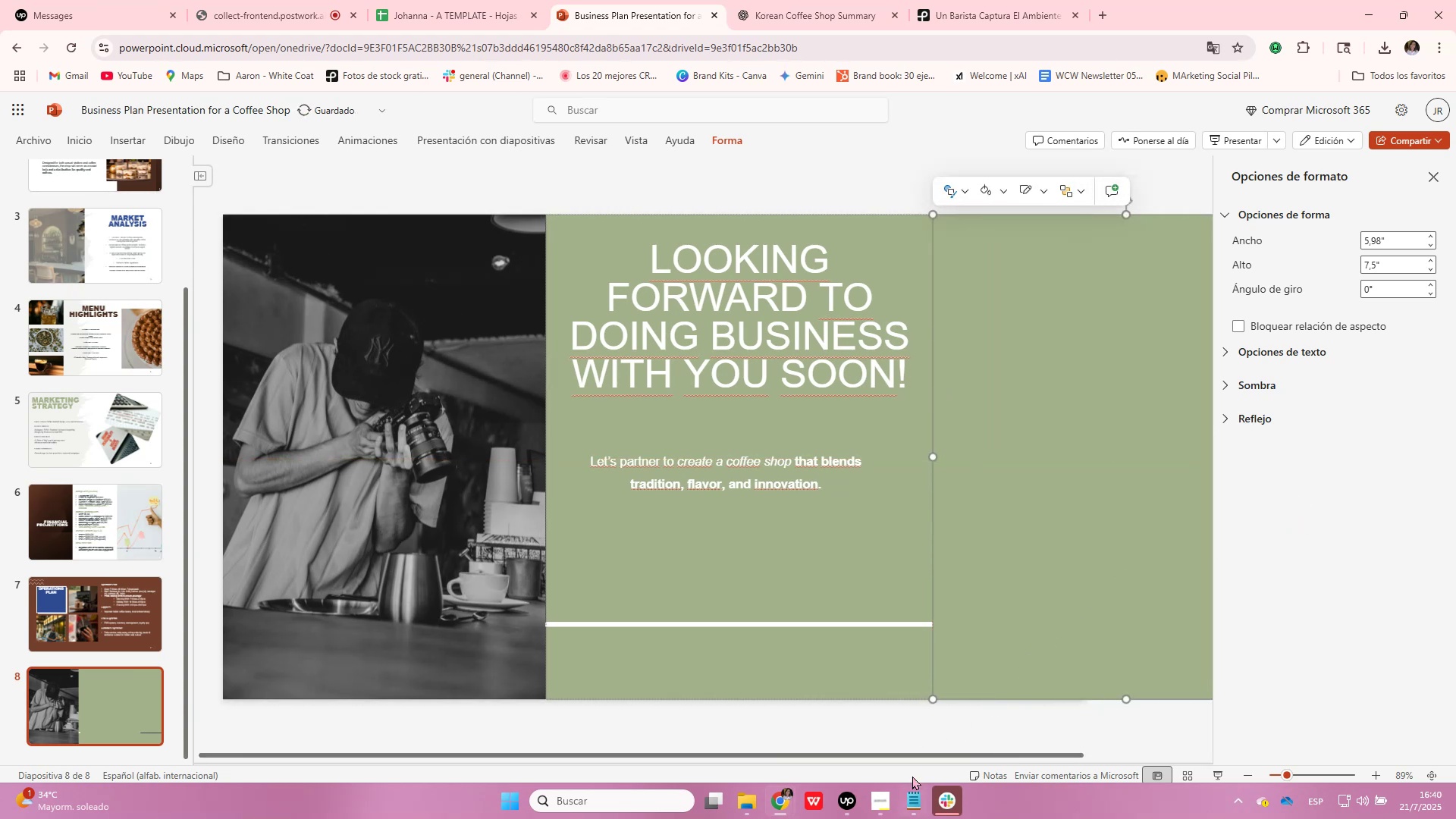 
left_click_drag(start_coordinate=[912, 758], to_coordinate=[1103, 758])
 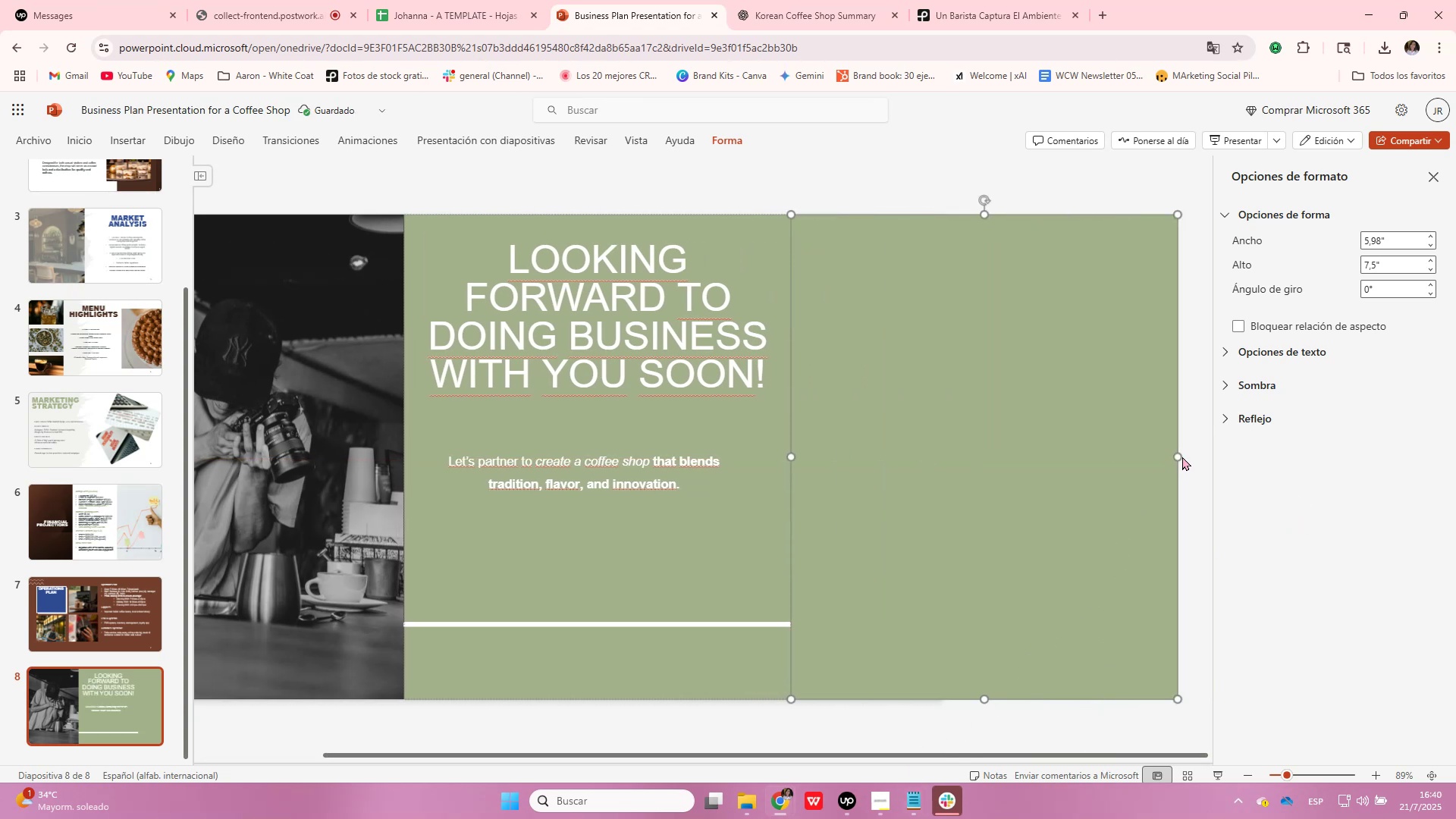 
left_click_drag(start_coordinate=[1178, 457], to_coordinate=[930, 472])
 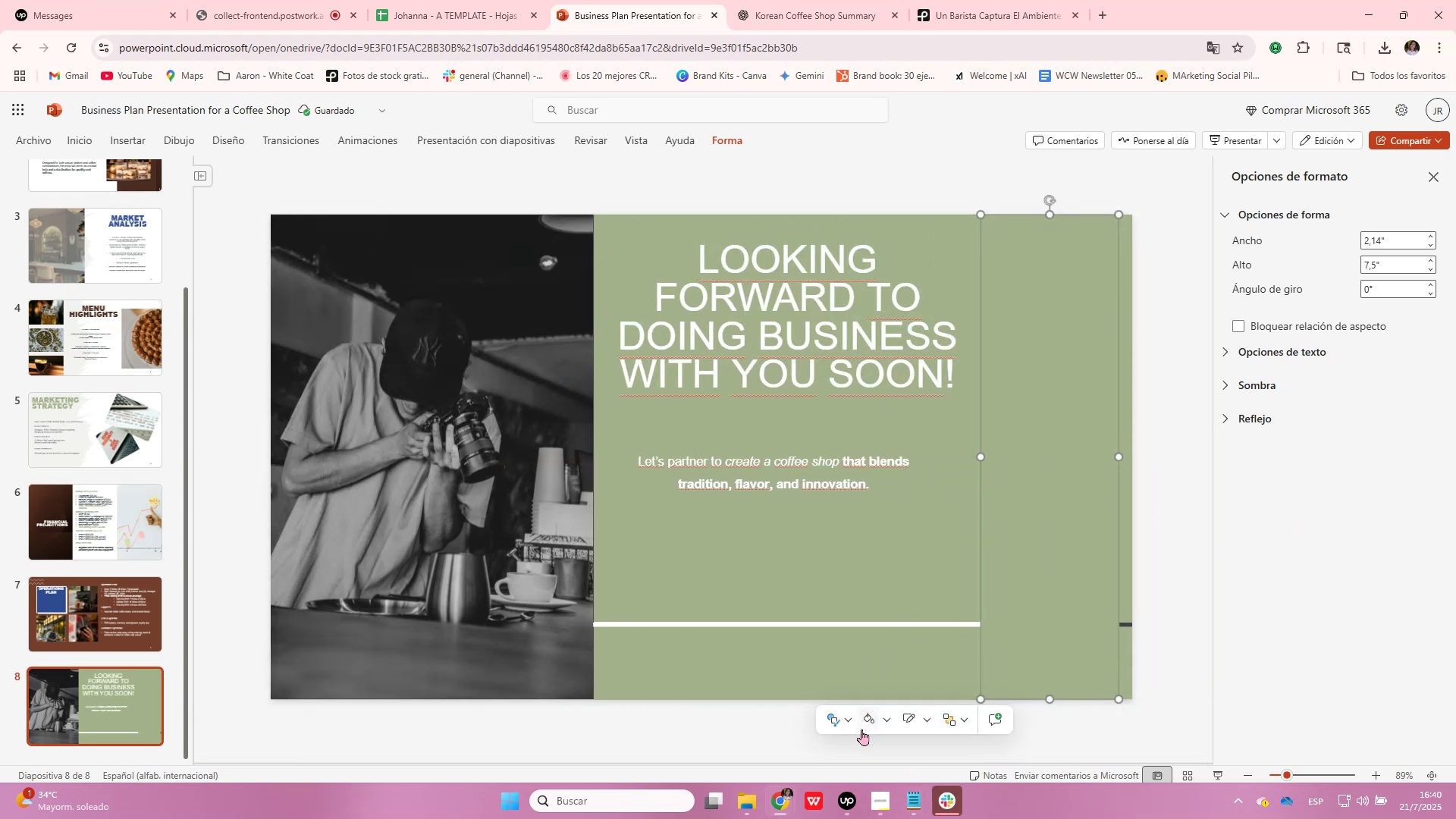 
left_click([846, 723])
 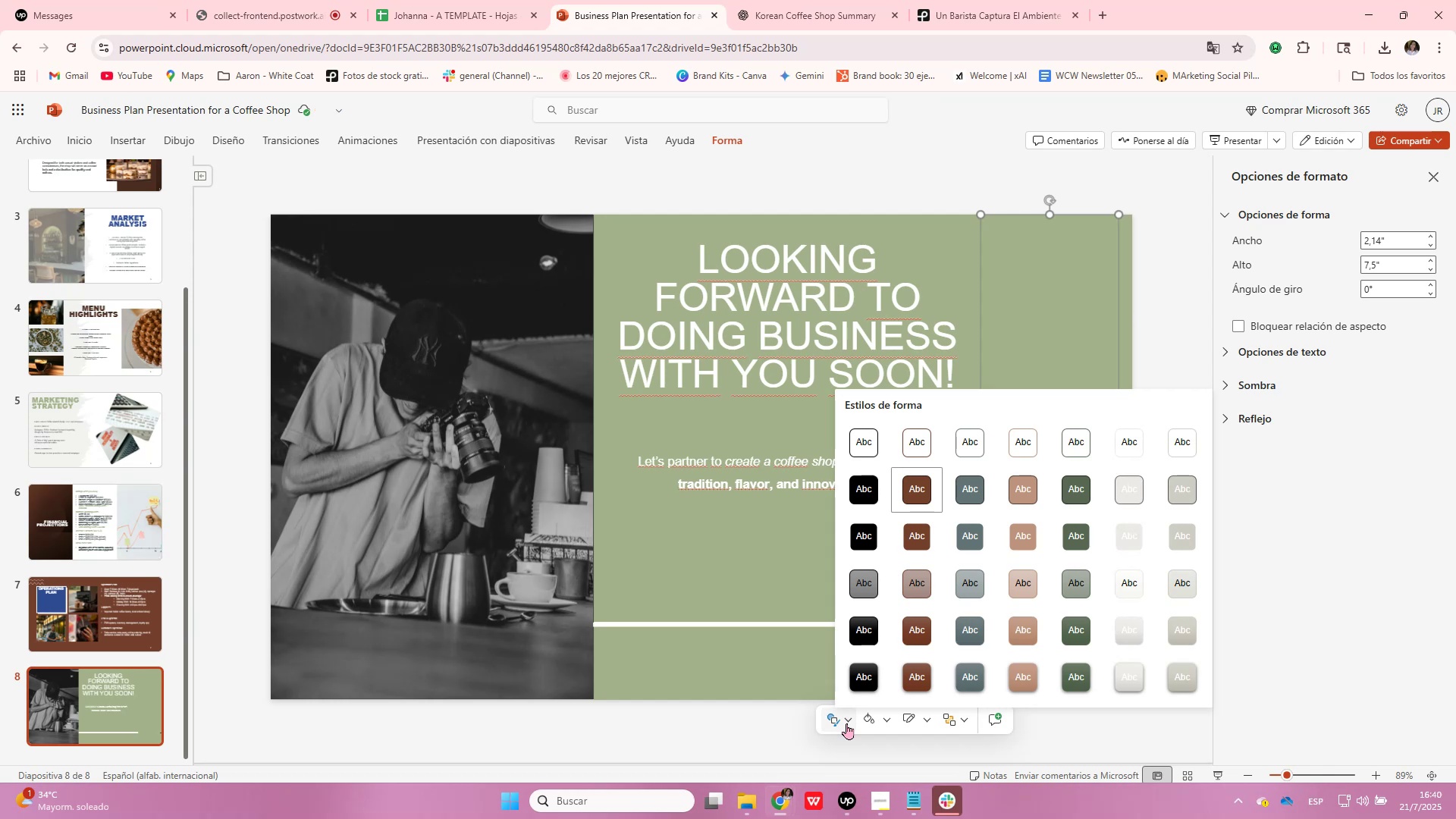 
left_click([846, 723])
 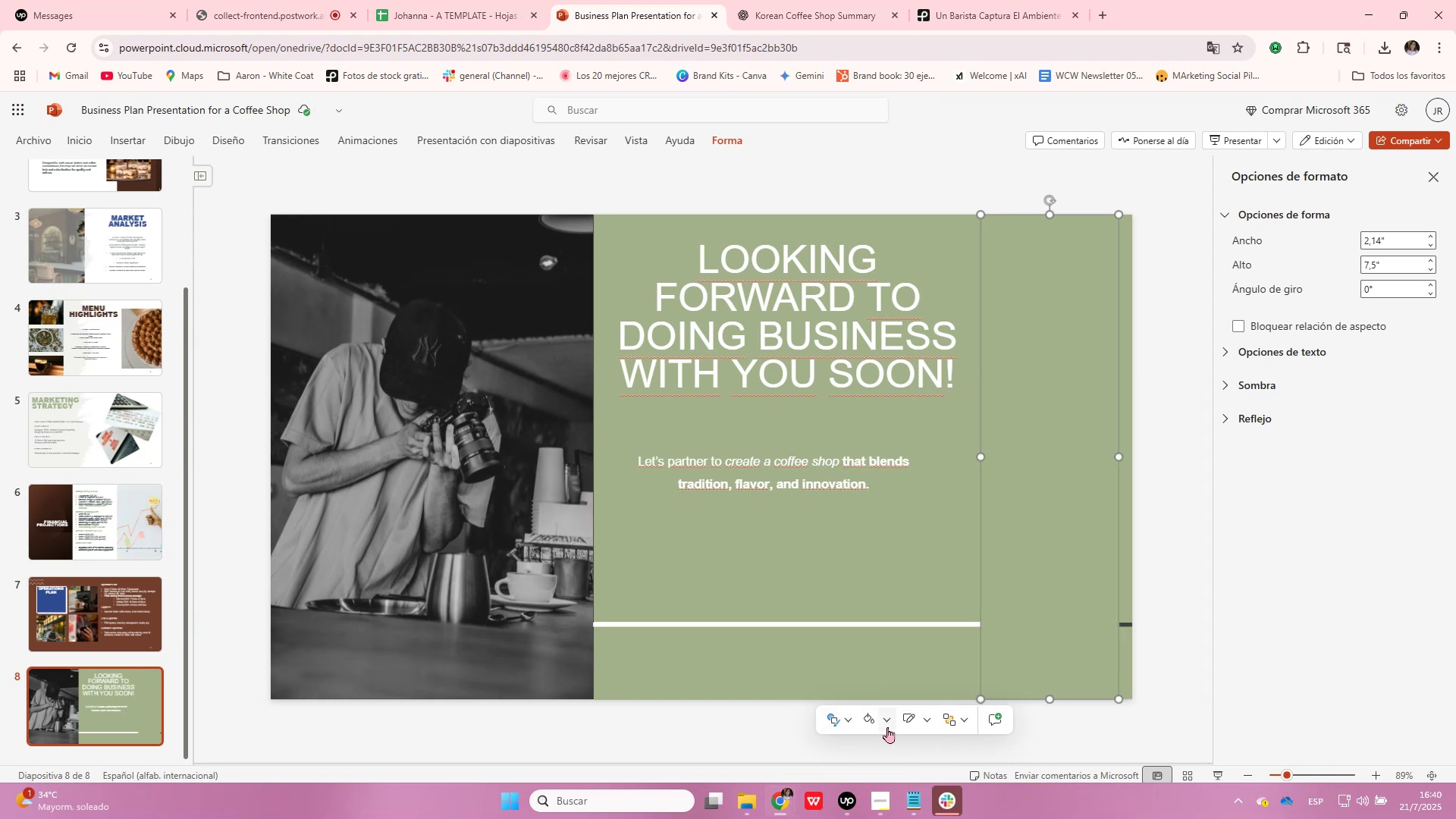 
left_click([887, 727])
 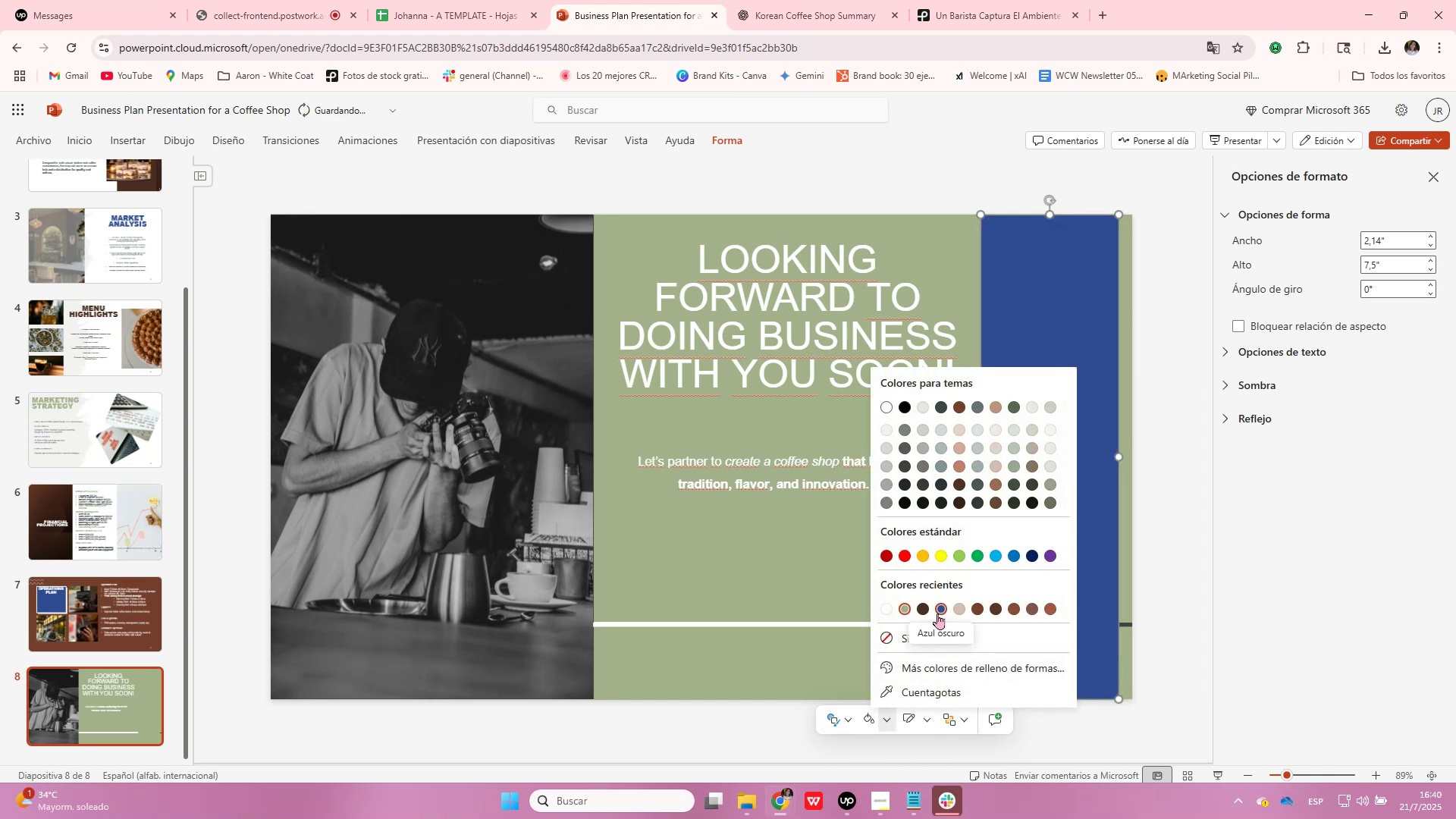 
wait(8.06)
 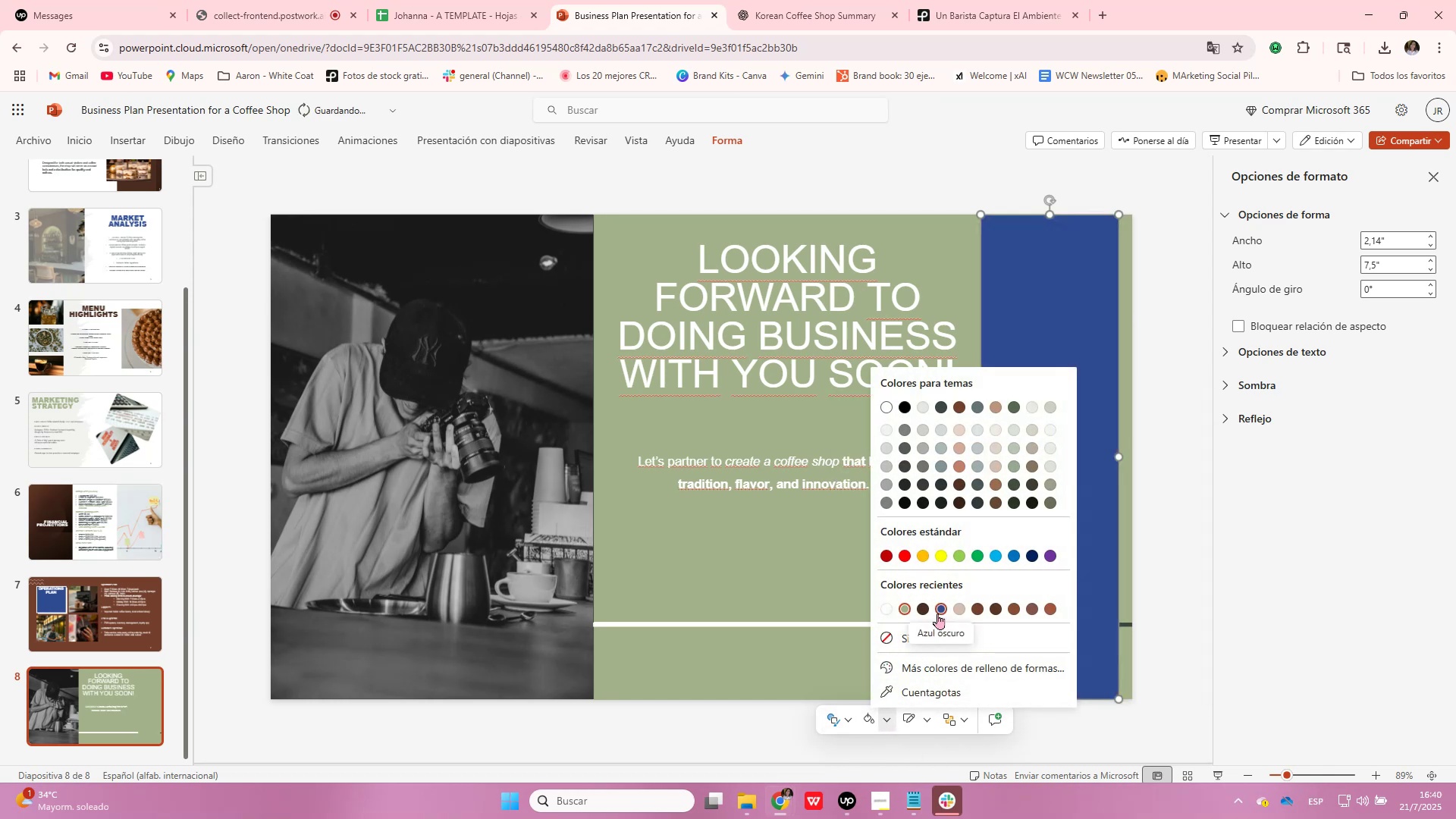 
left_click([1053, 608])
 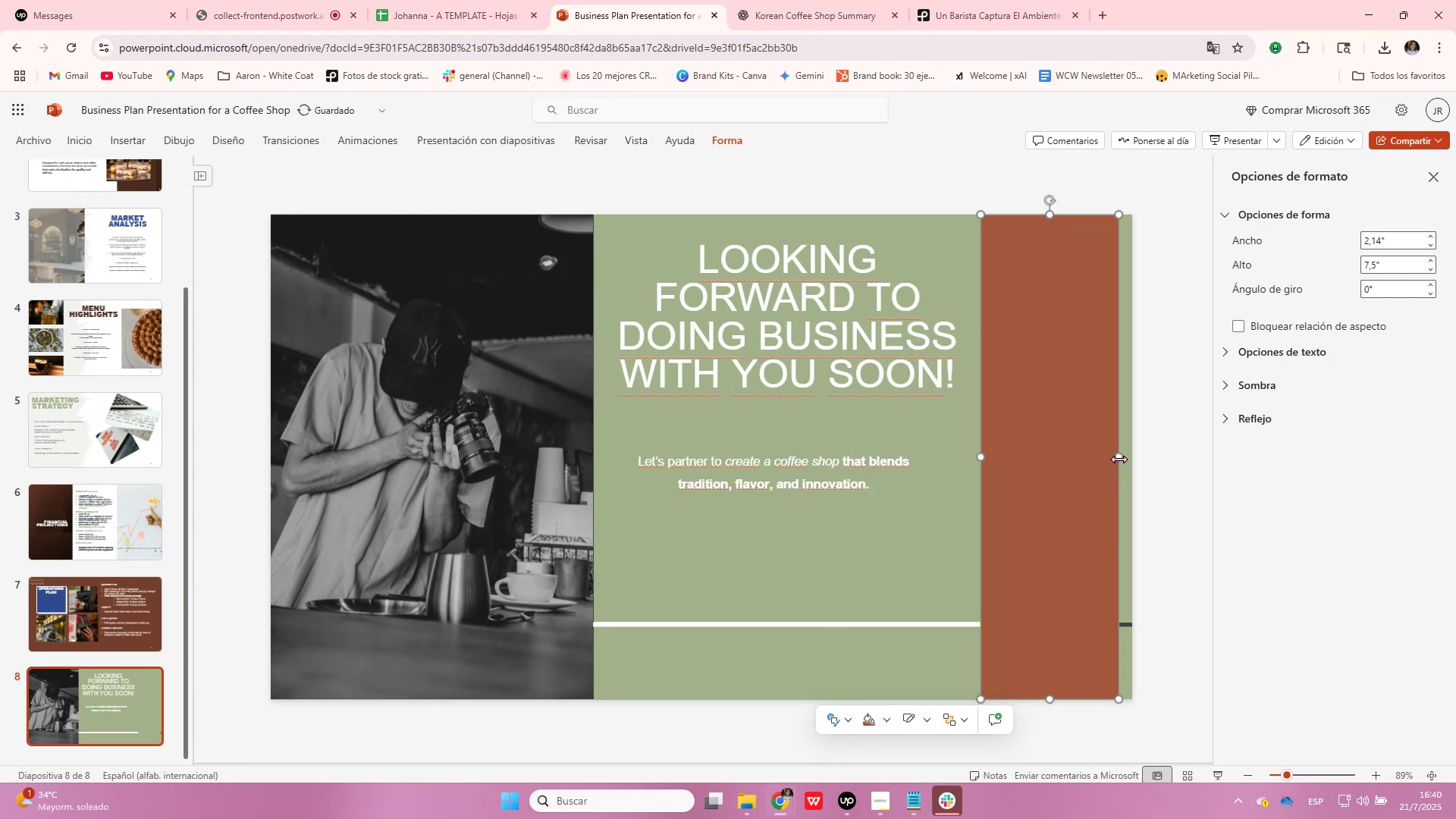 
left_click_drag(start_coordinate=[1119, 453], to_coordinate=[1130, 457])
 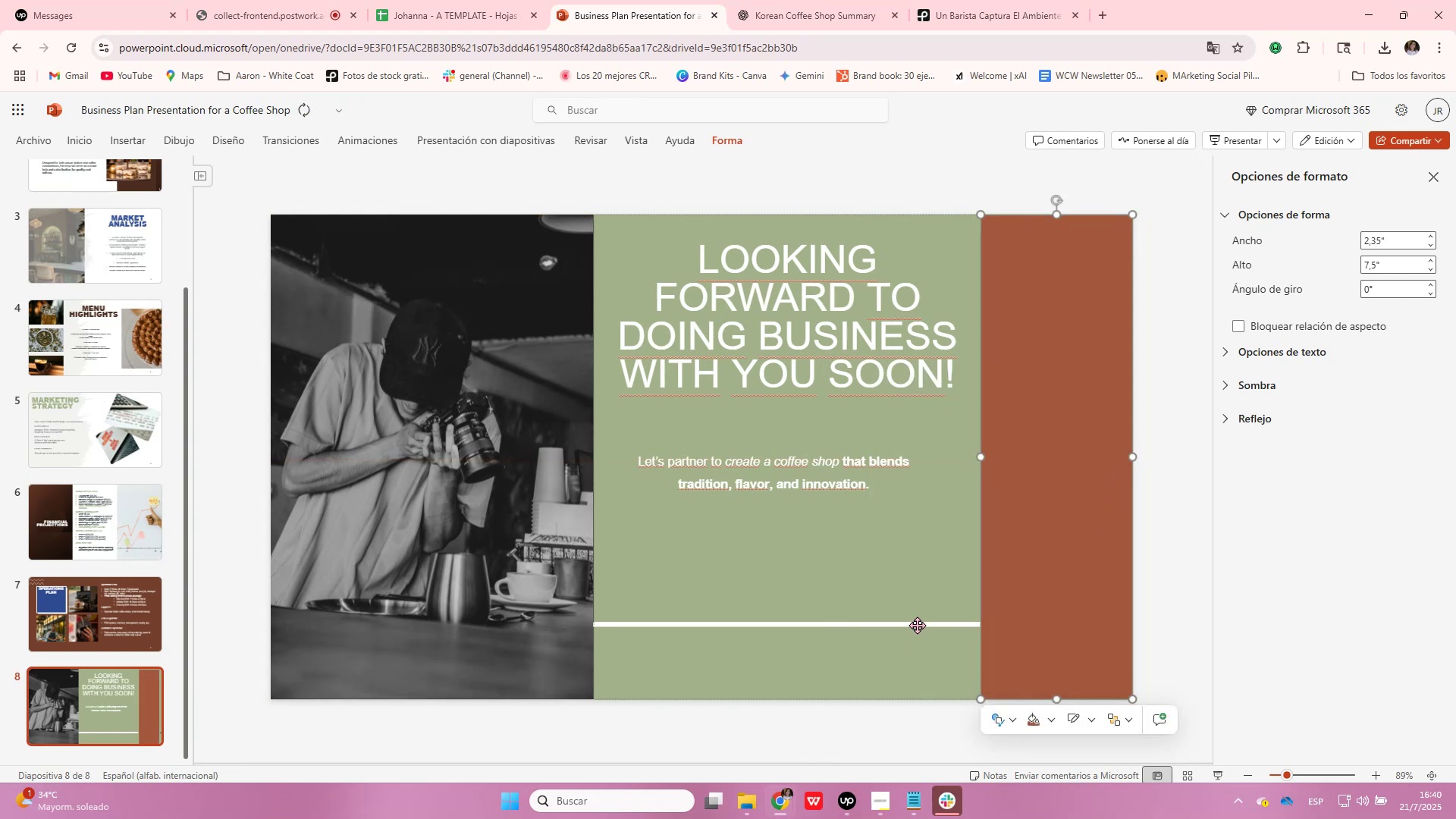 
left_click([918, 625])
 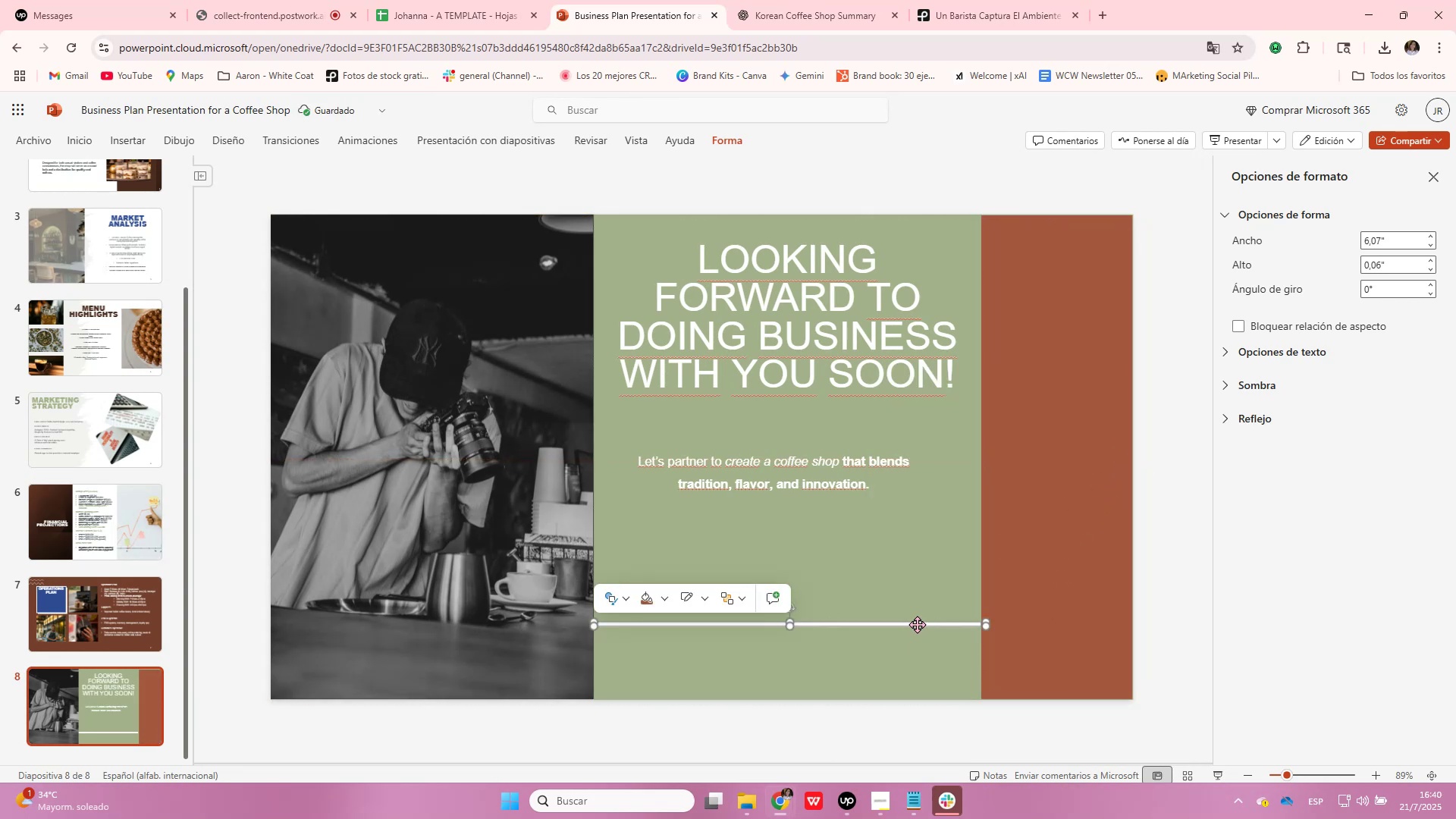 
key(Control+C)
 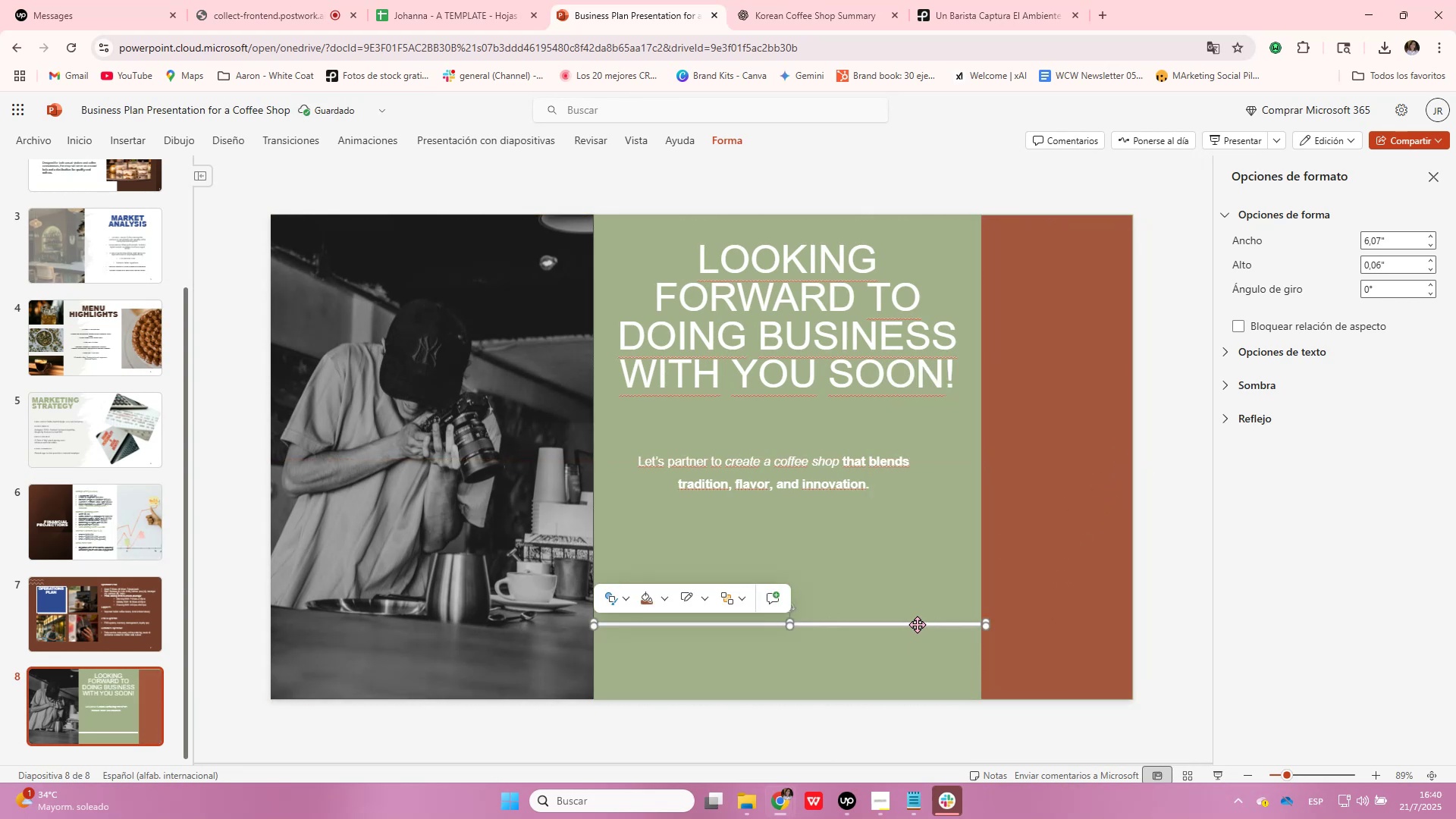 
key(Control+V)
 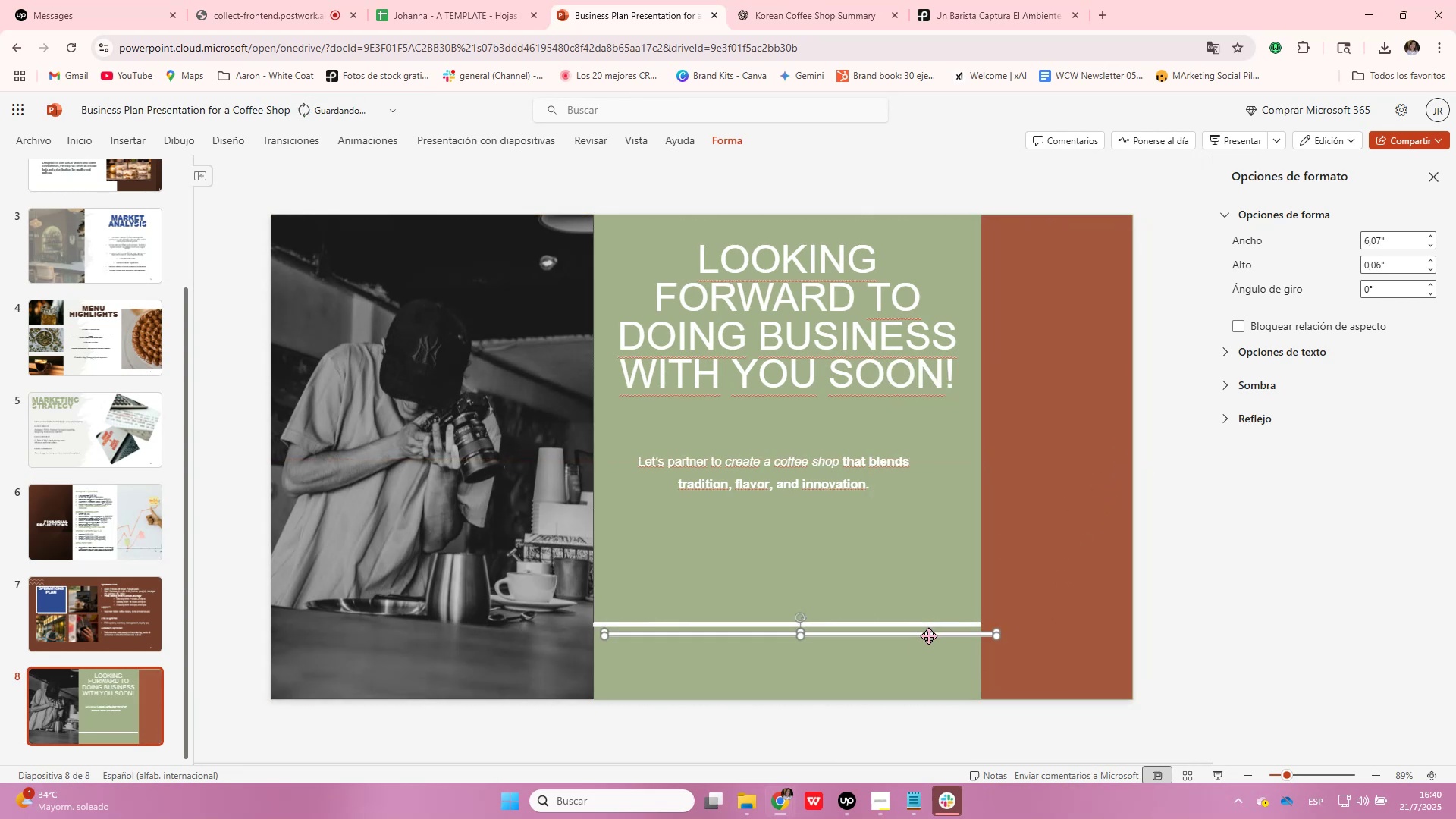 
left_click_drag(start_coordinate=[929, 639], to_coordinate=[1304, 631])
 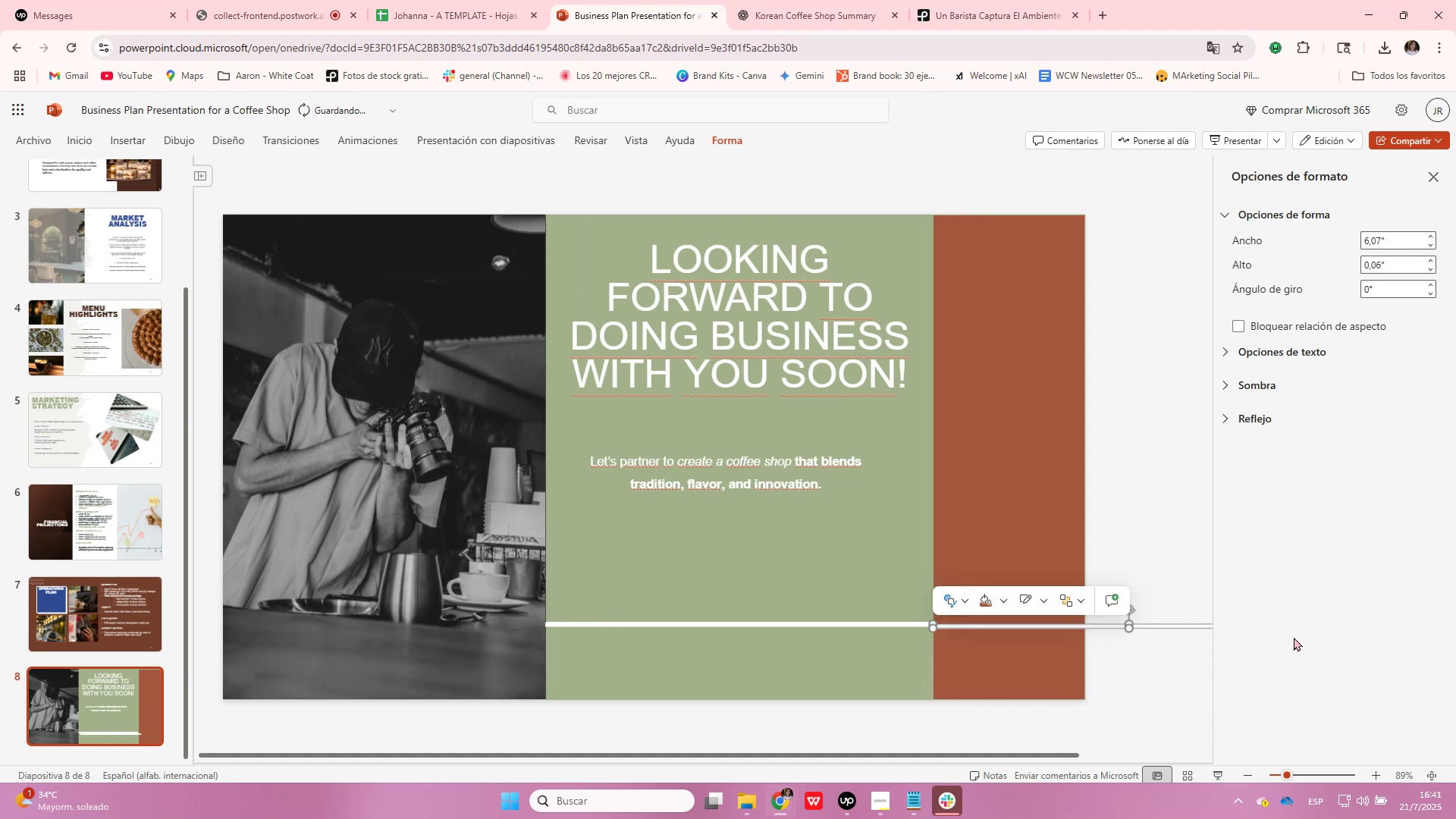 
key(ArrowUp)
 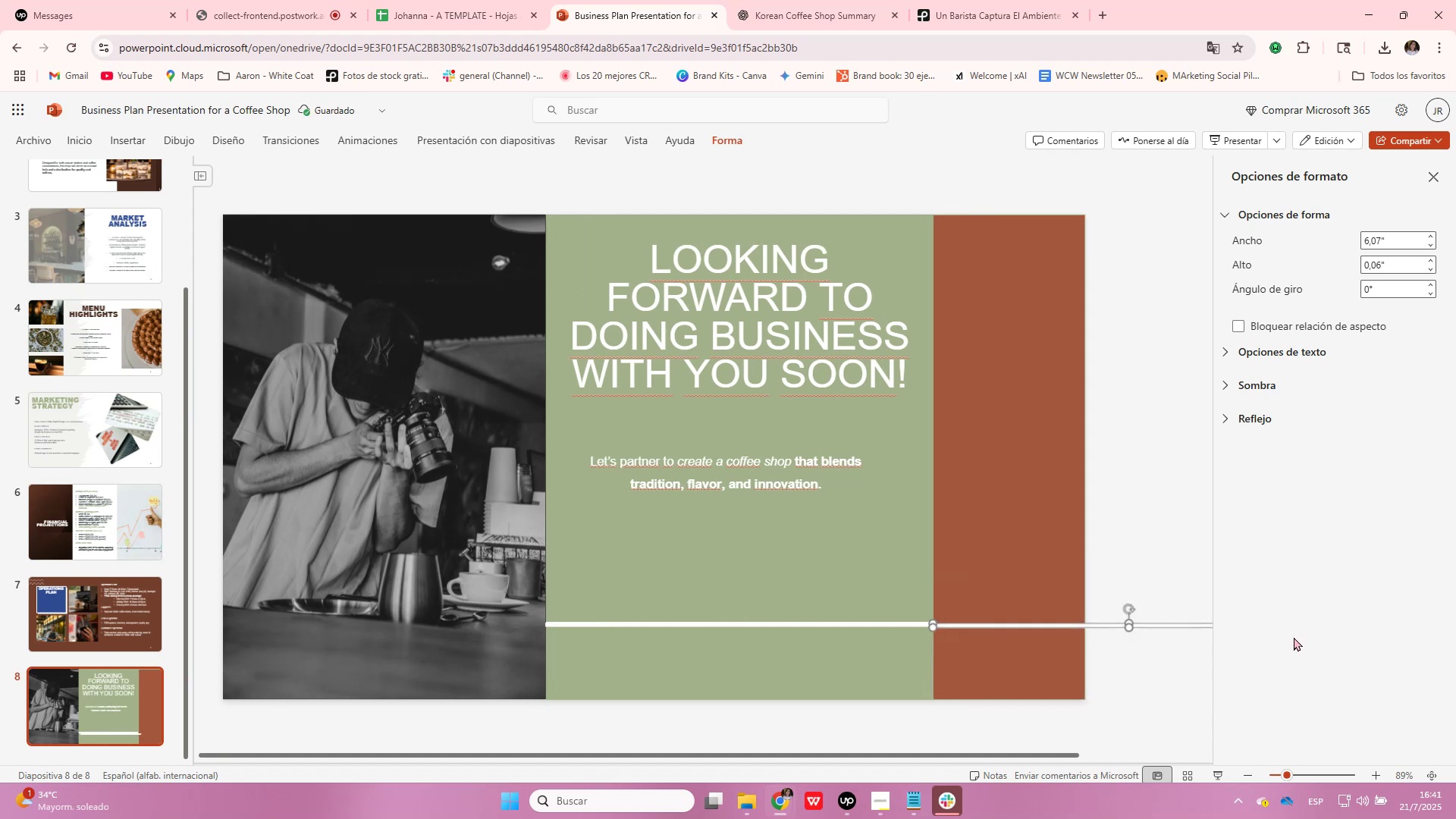 
key(ArrowUp)
 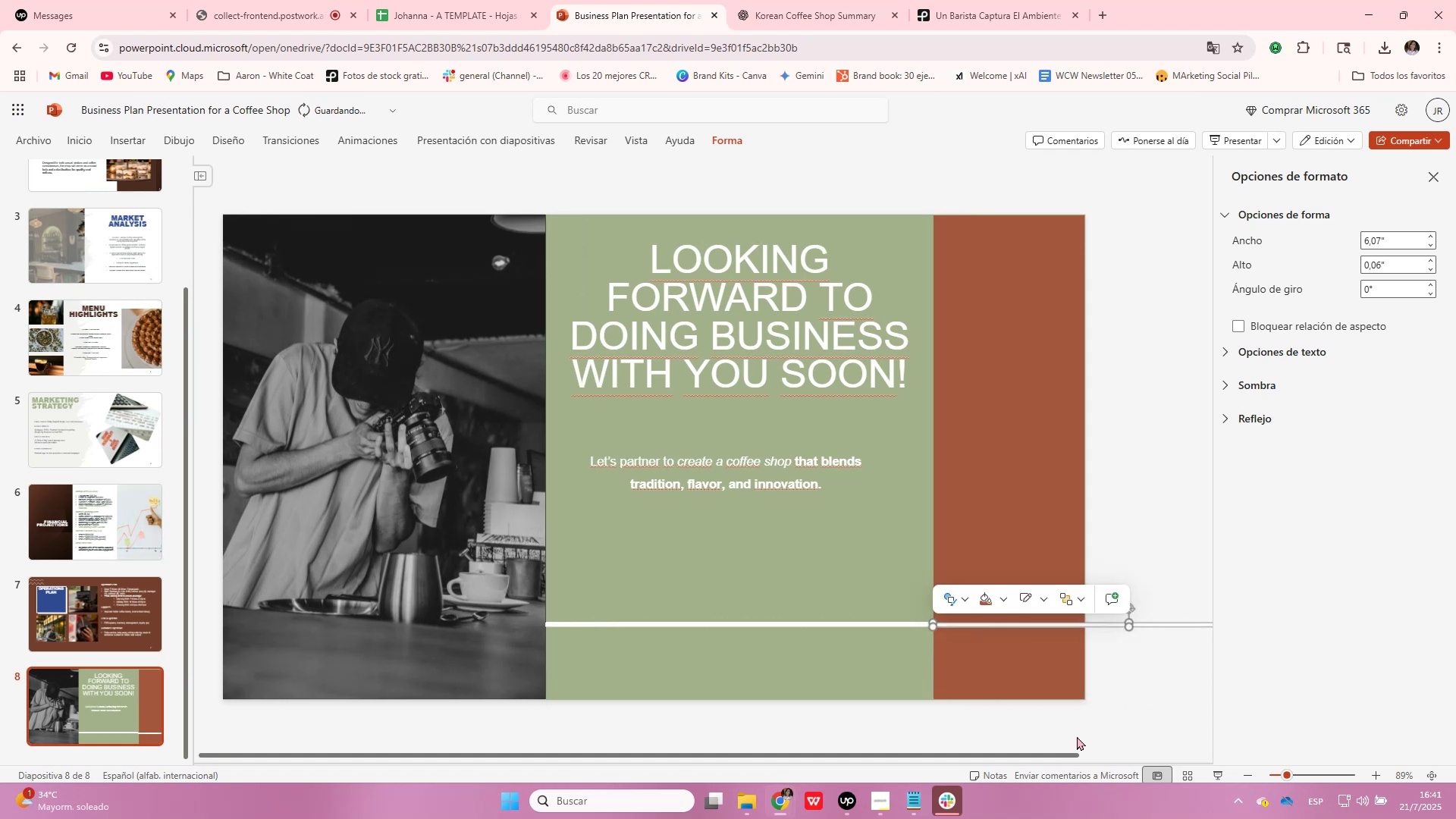 
left_click_drag(start_coordinate=[1066, 758], to_coordinate=[1264, 765])
 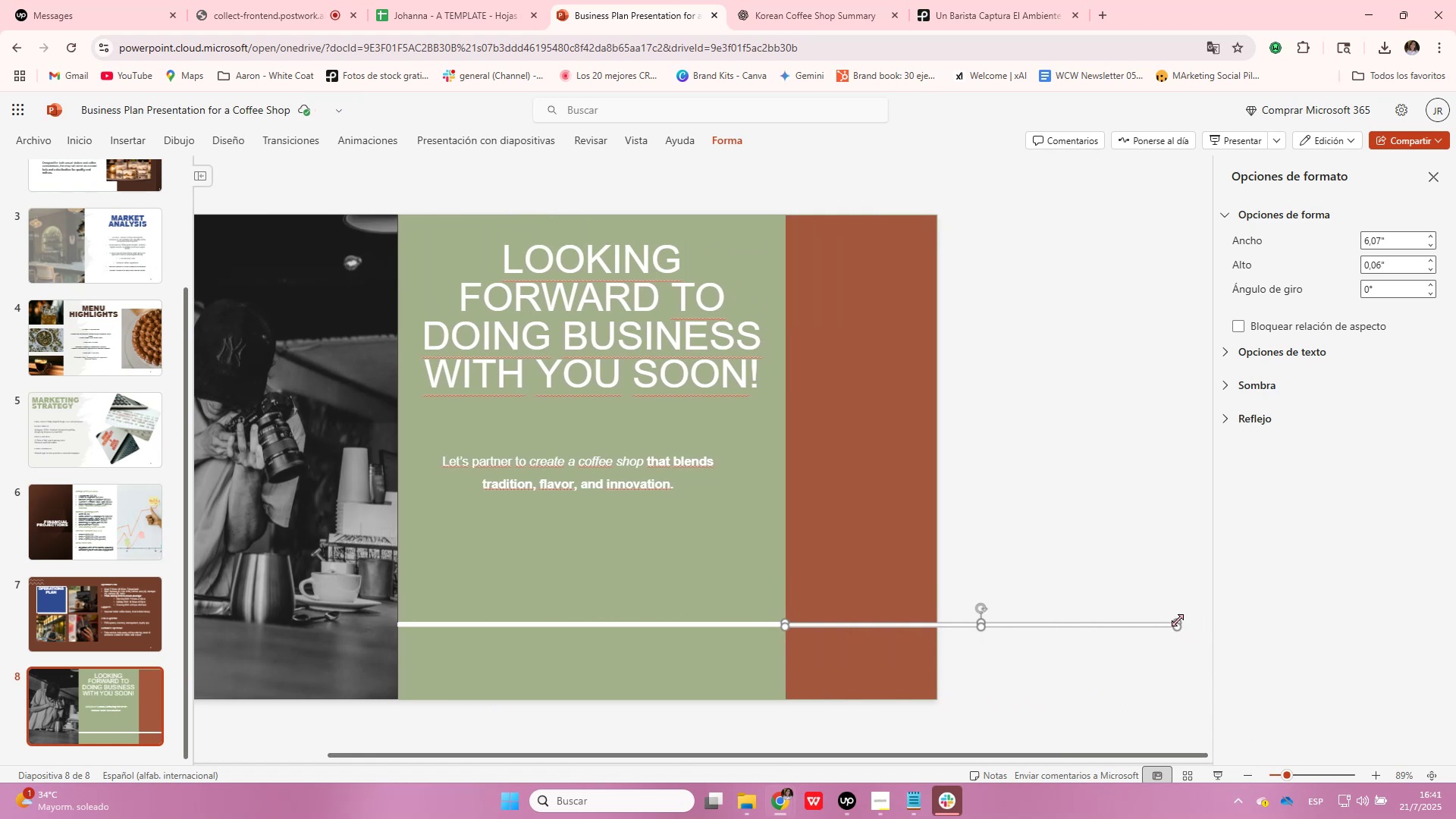 
left_click_drag(start_coordinate=[1179, 624], to_coordinate=[934, 623])
 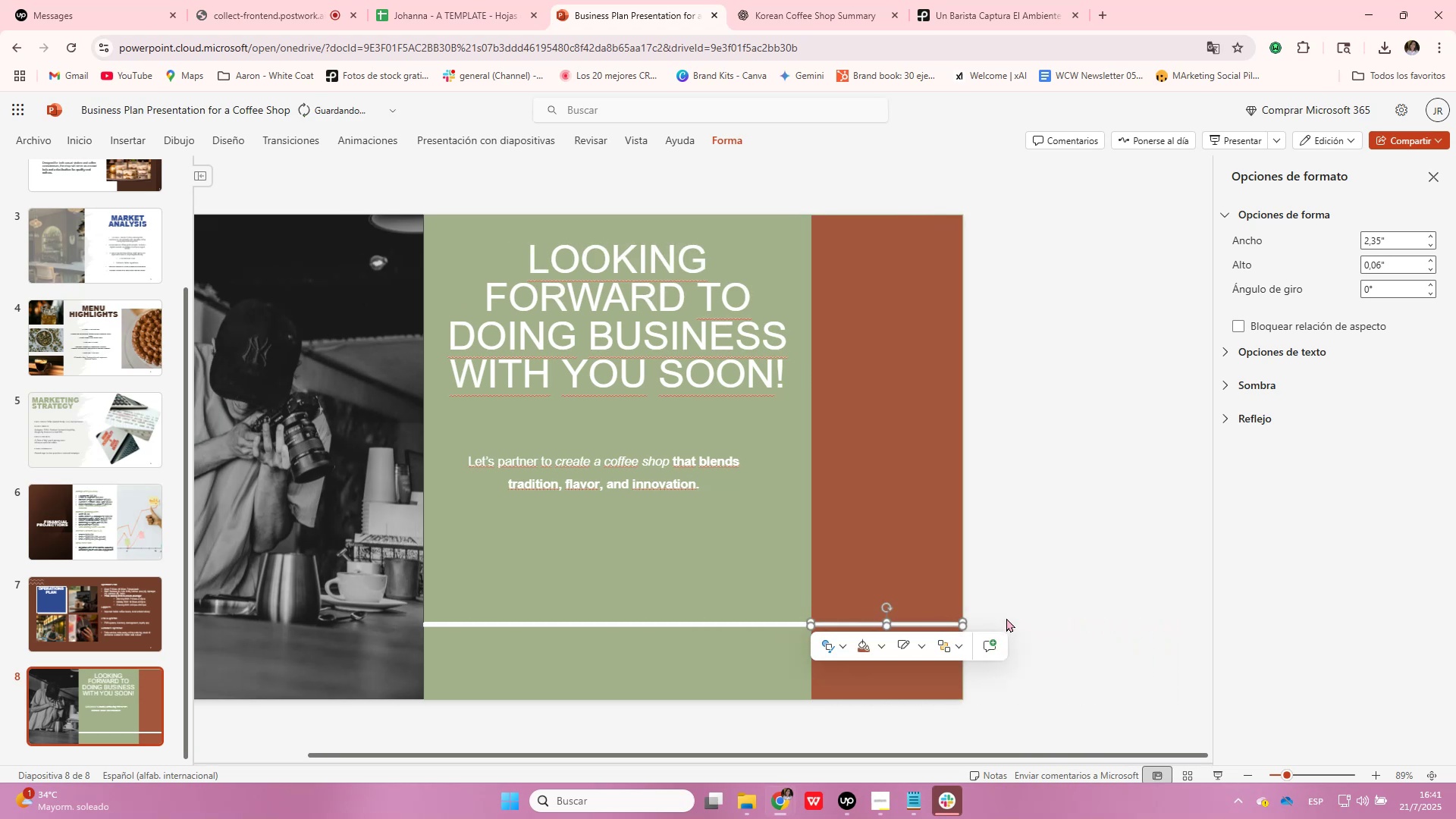 
left_click([1022, 589])
 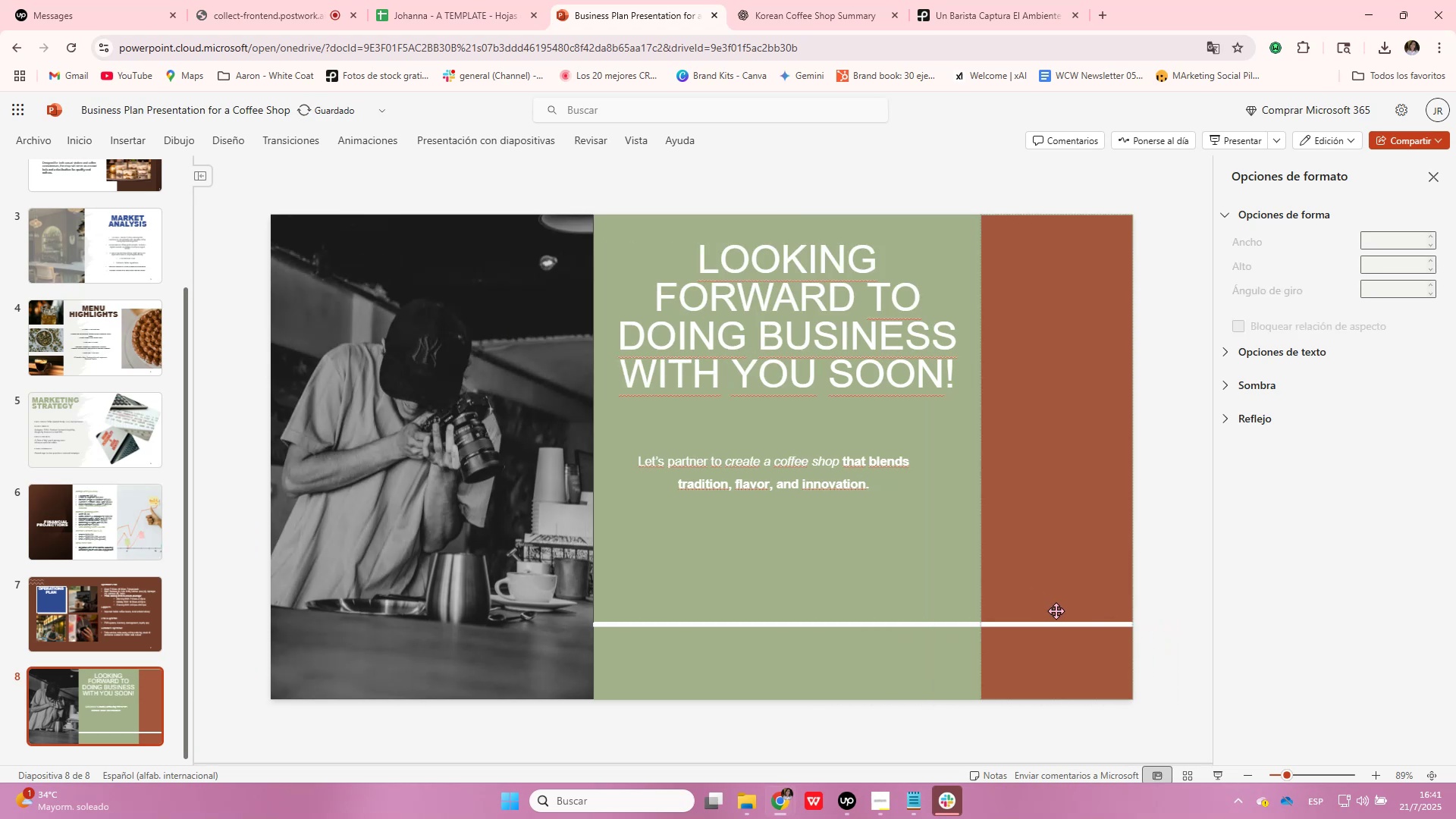 
hold_key(key=ControlLeft, duration=3.32)
scroll: coordinate [1074, 657], scroll_direction: up, amount: 44.0
 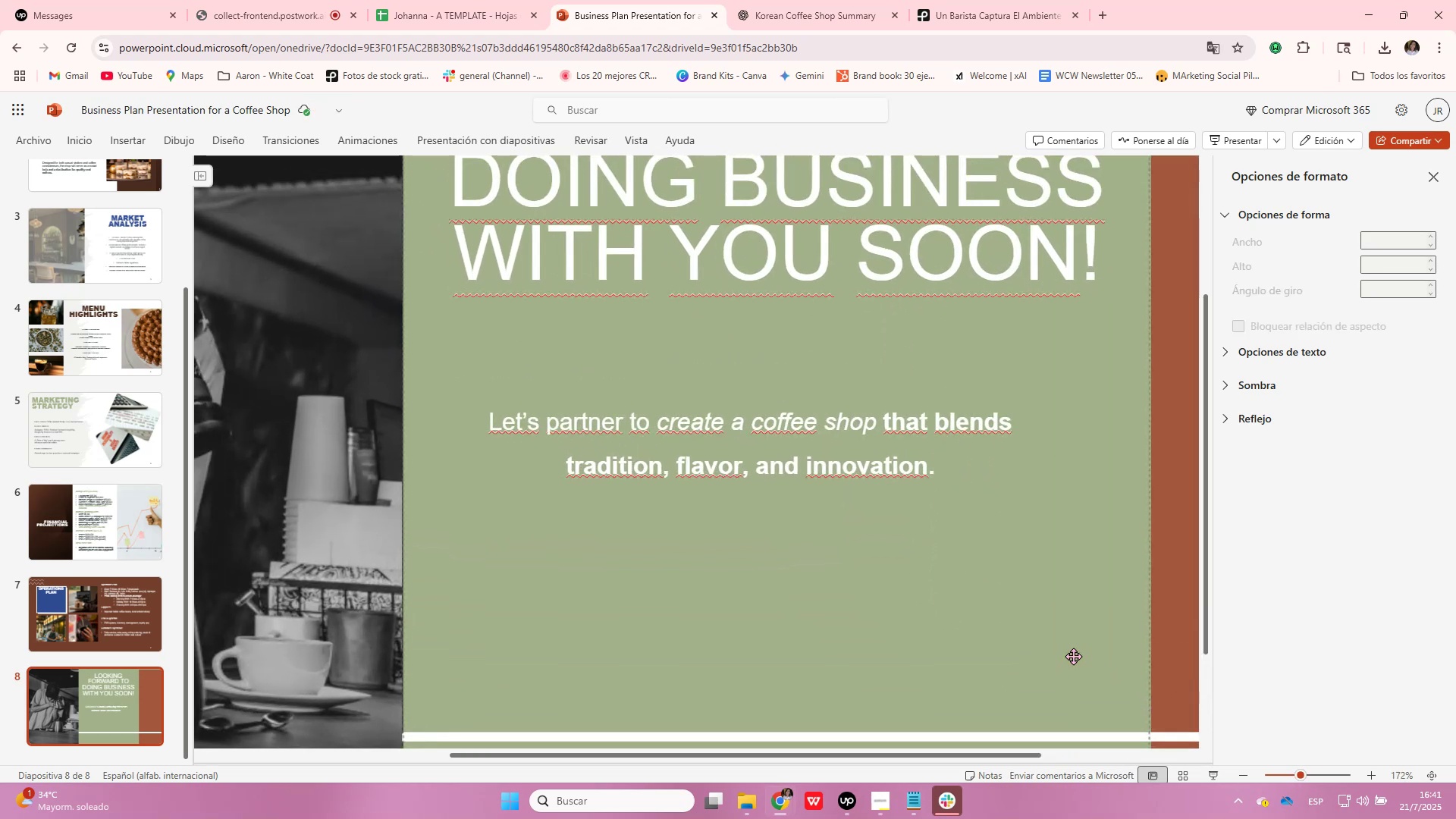 
scroll: coordinate [1074, 657], scroll_direction: down, amount: 2.0
 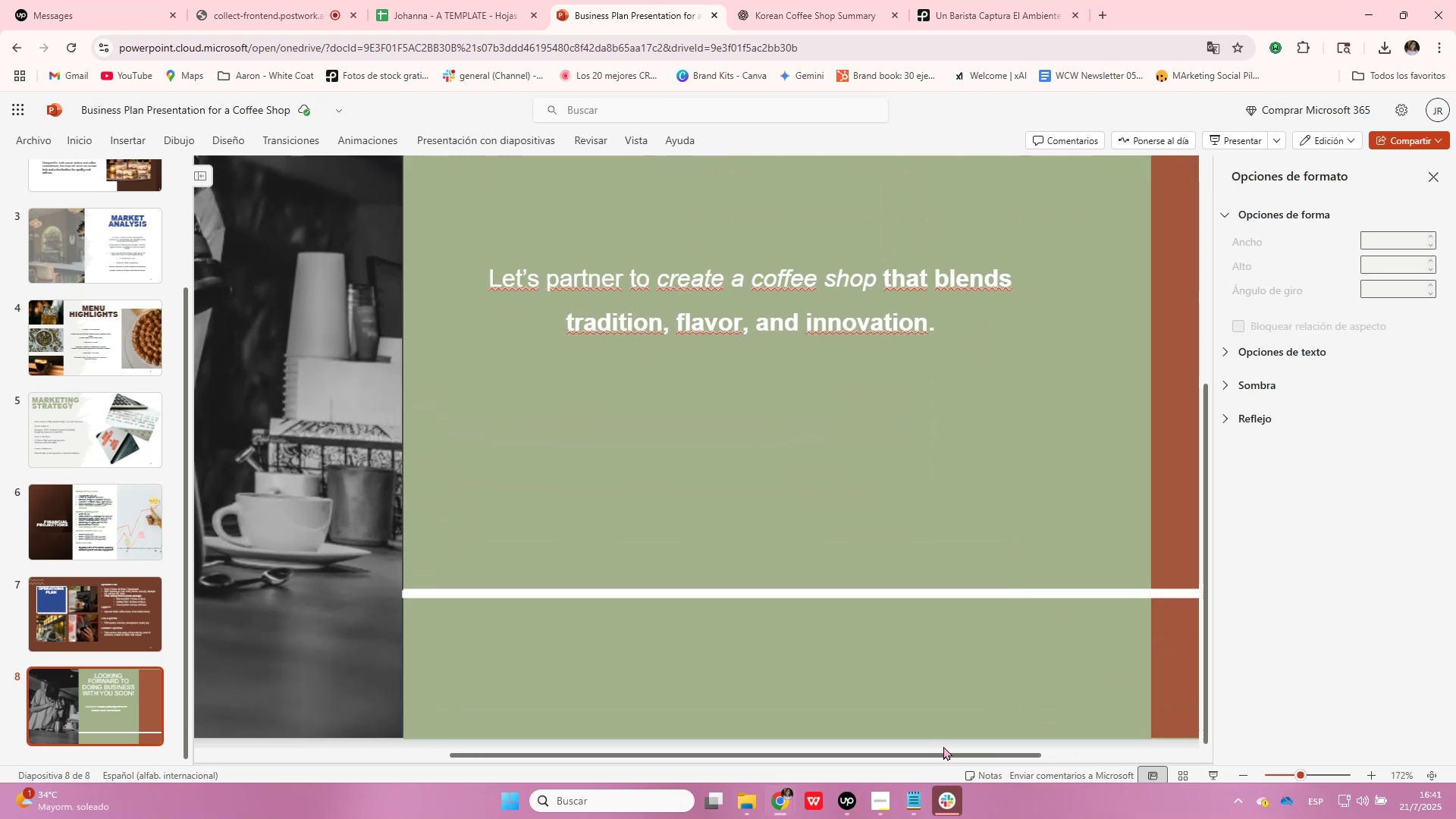 
left_click_drag(start_coordinate=[946, 755], to_coordinate=[1104, 759])
 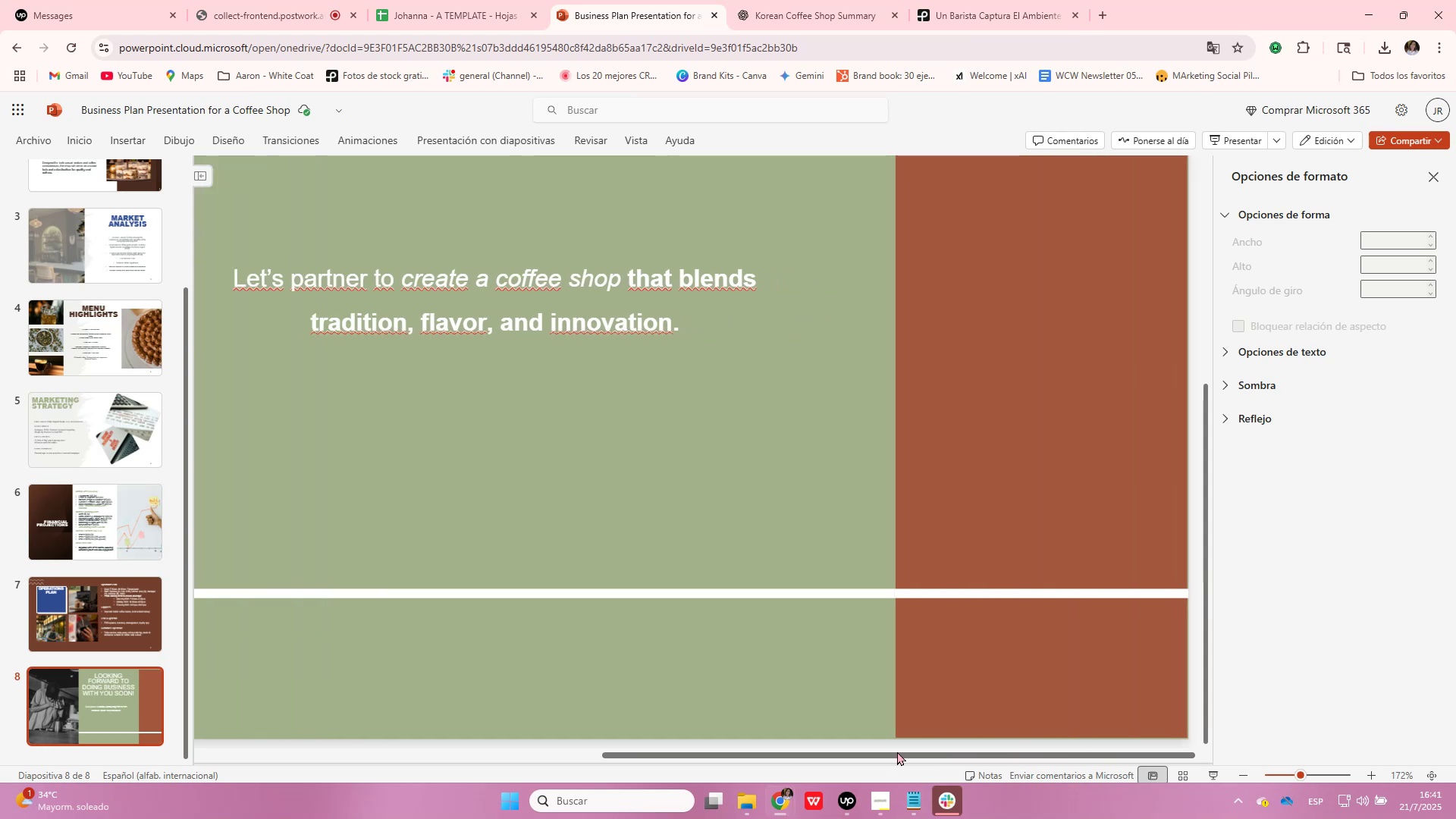 
left_click_drag(start_coordinate=[897, 752], to_coordinate=[784, 756])
 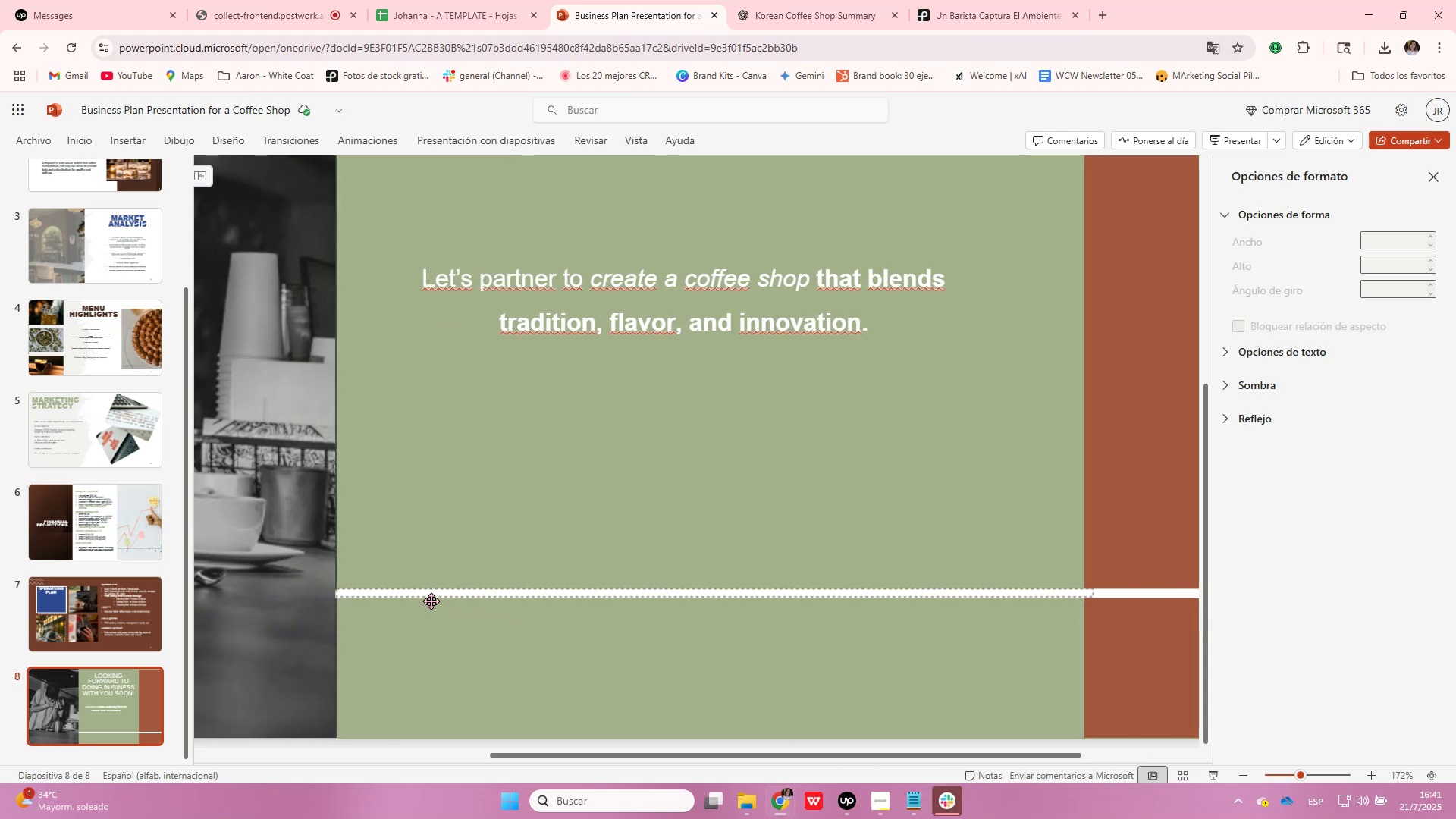 
left_click([419, 601])
 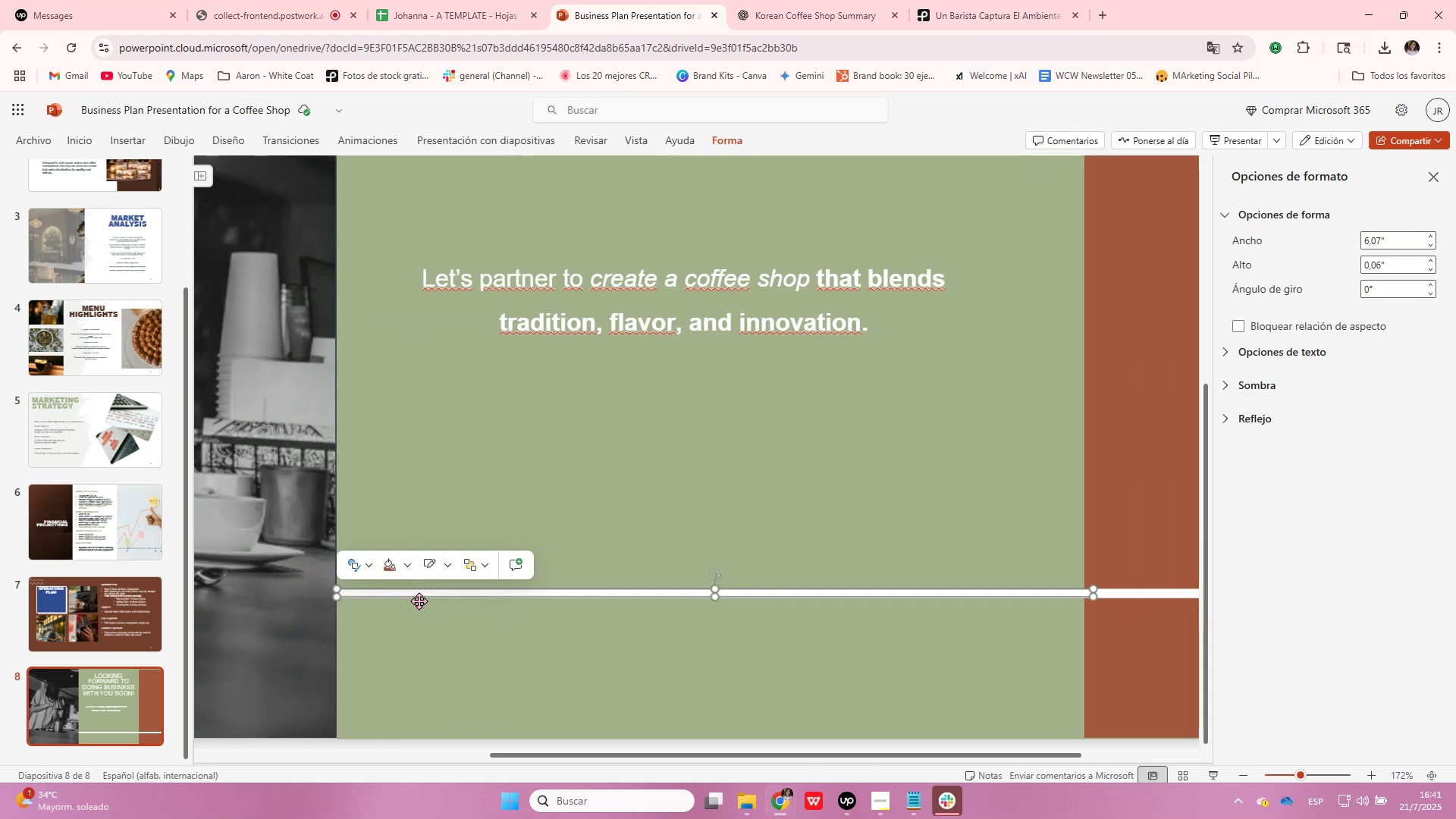 
key(ArrowRight)
 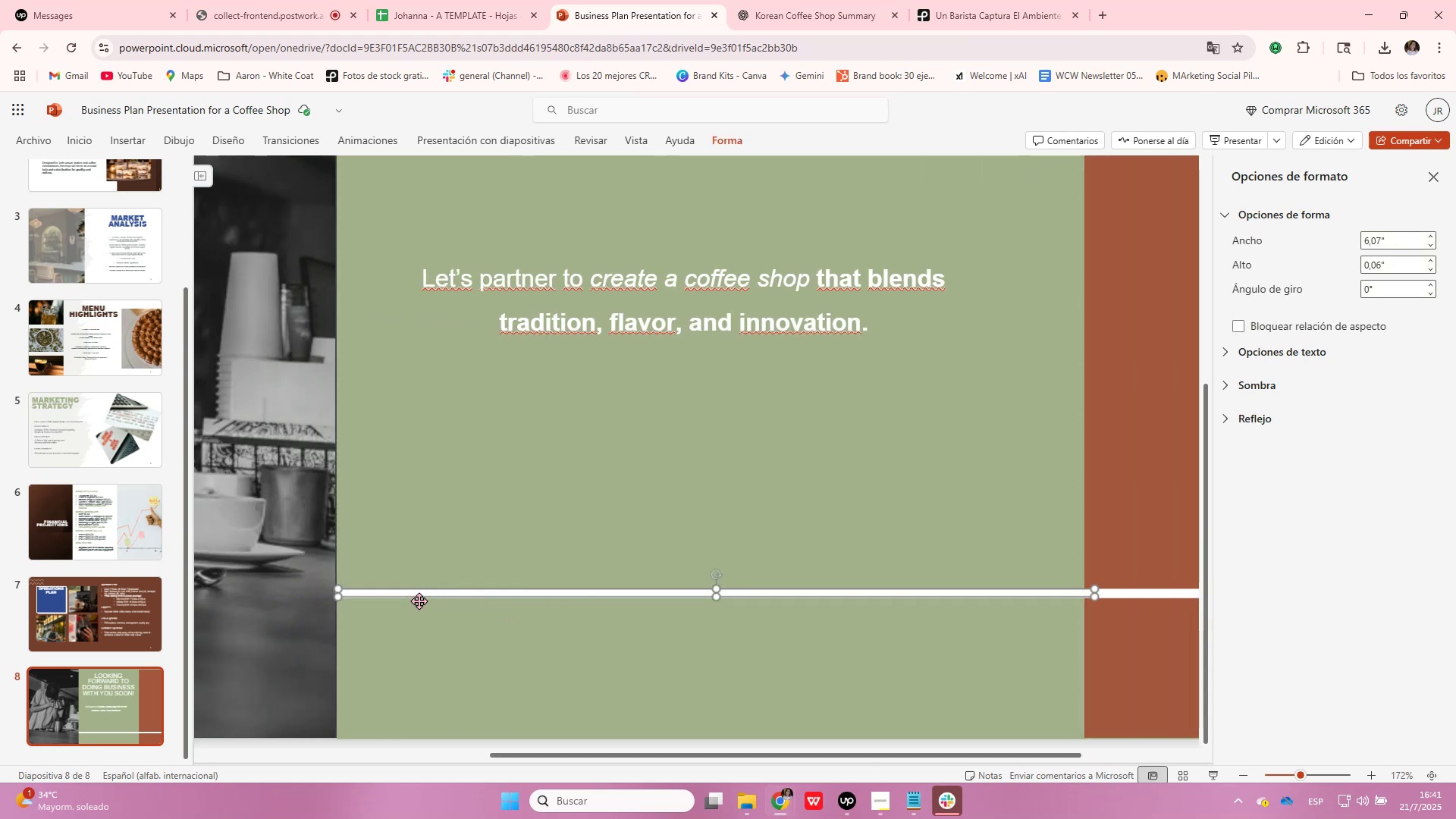 
left_click([471, 545])
 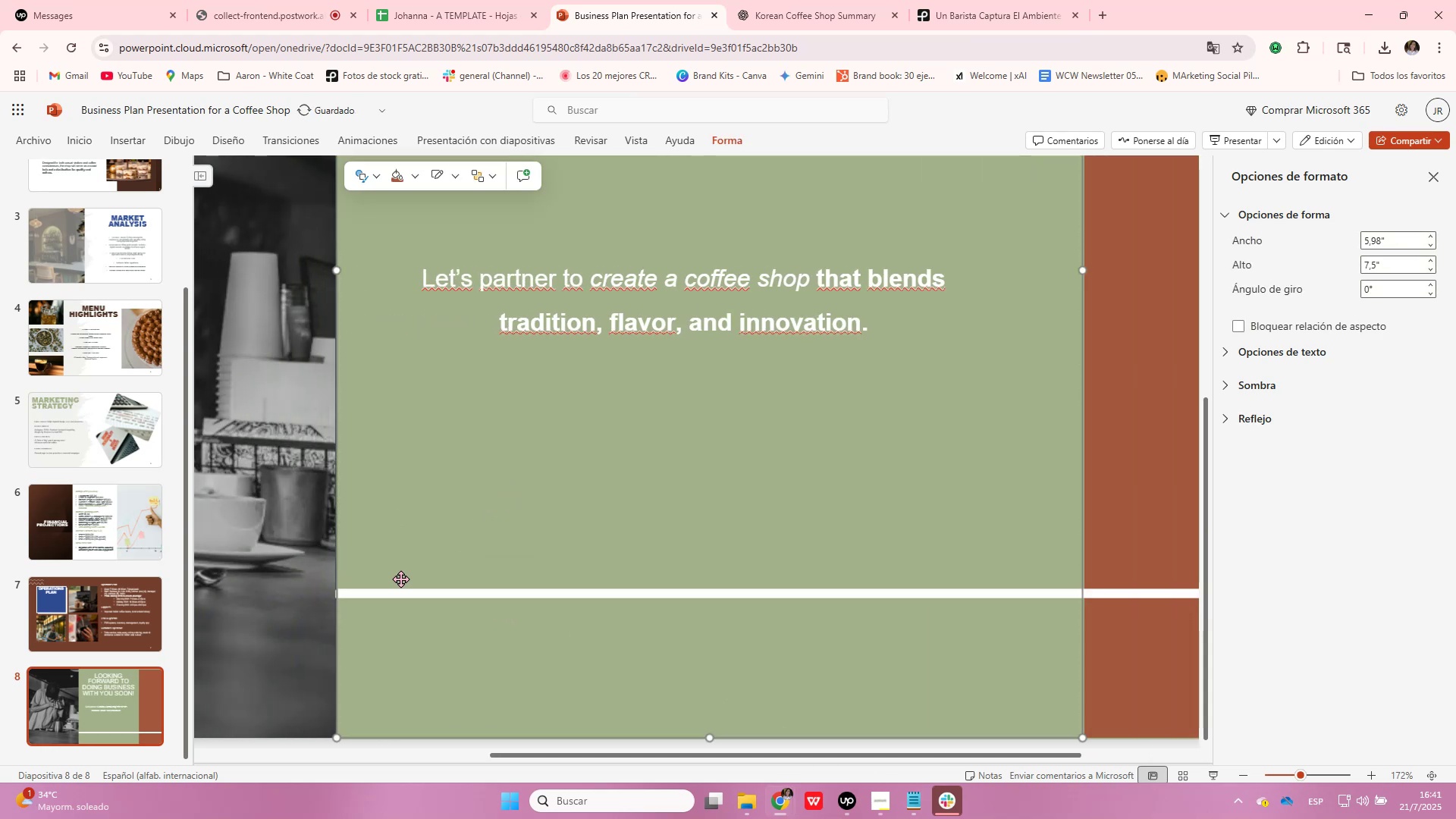 
left_click([401, 596])
 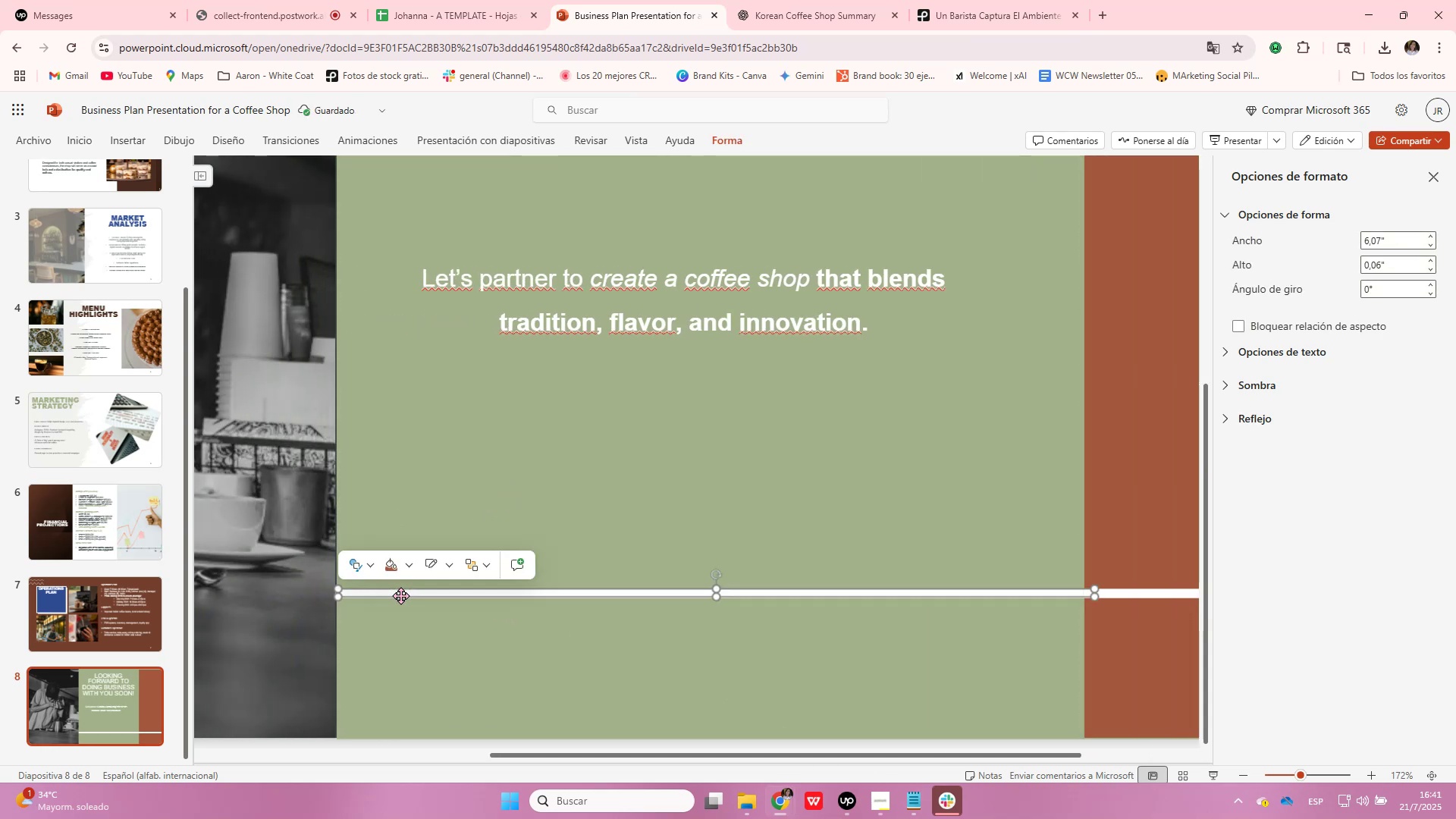 
key(ArrowRight)
 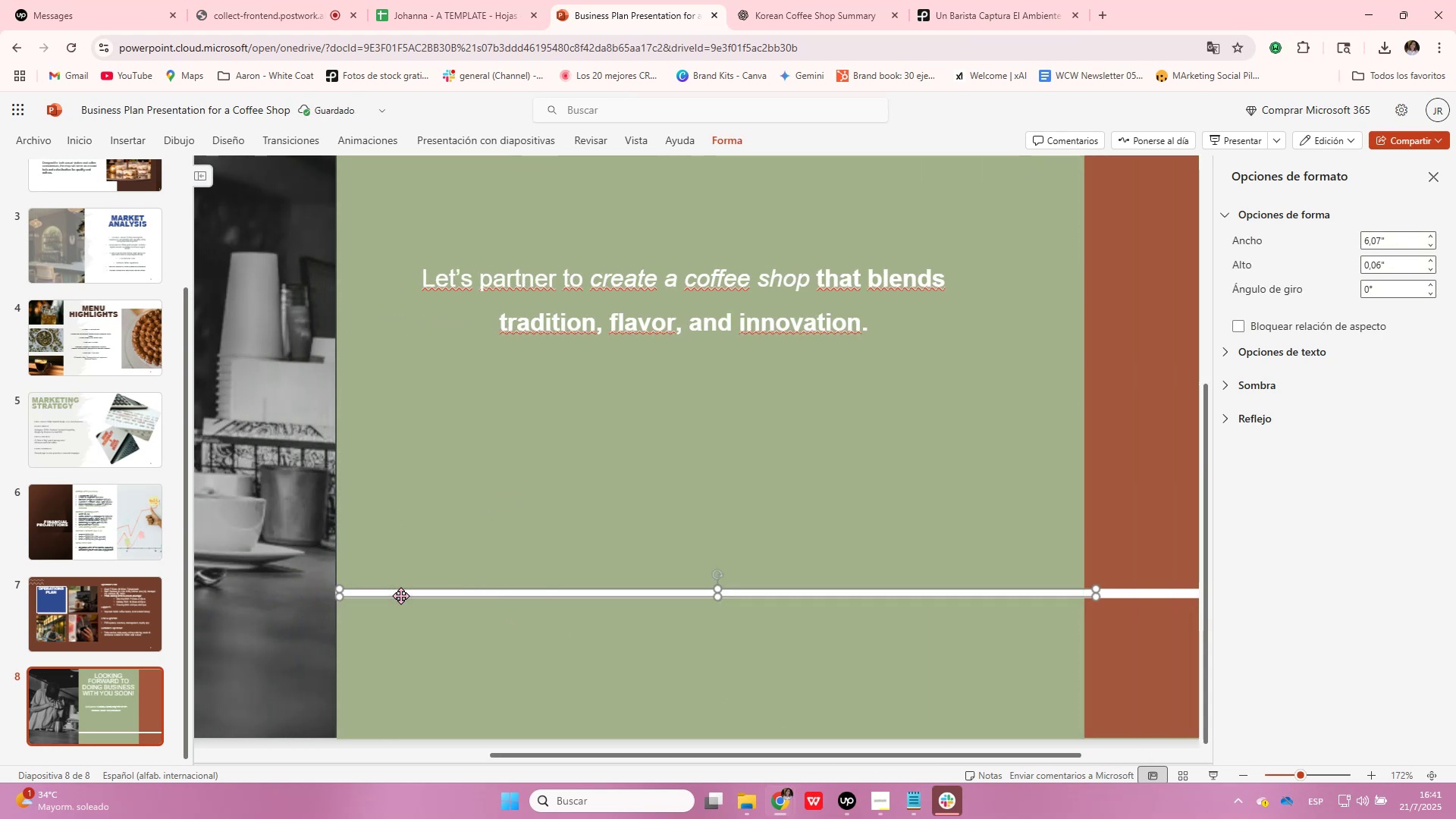 
left_click([438, 541])
 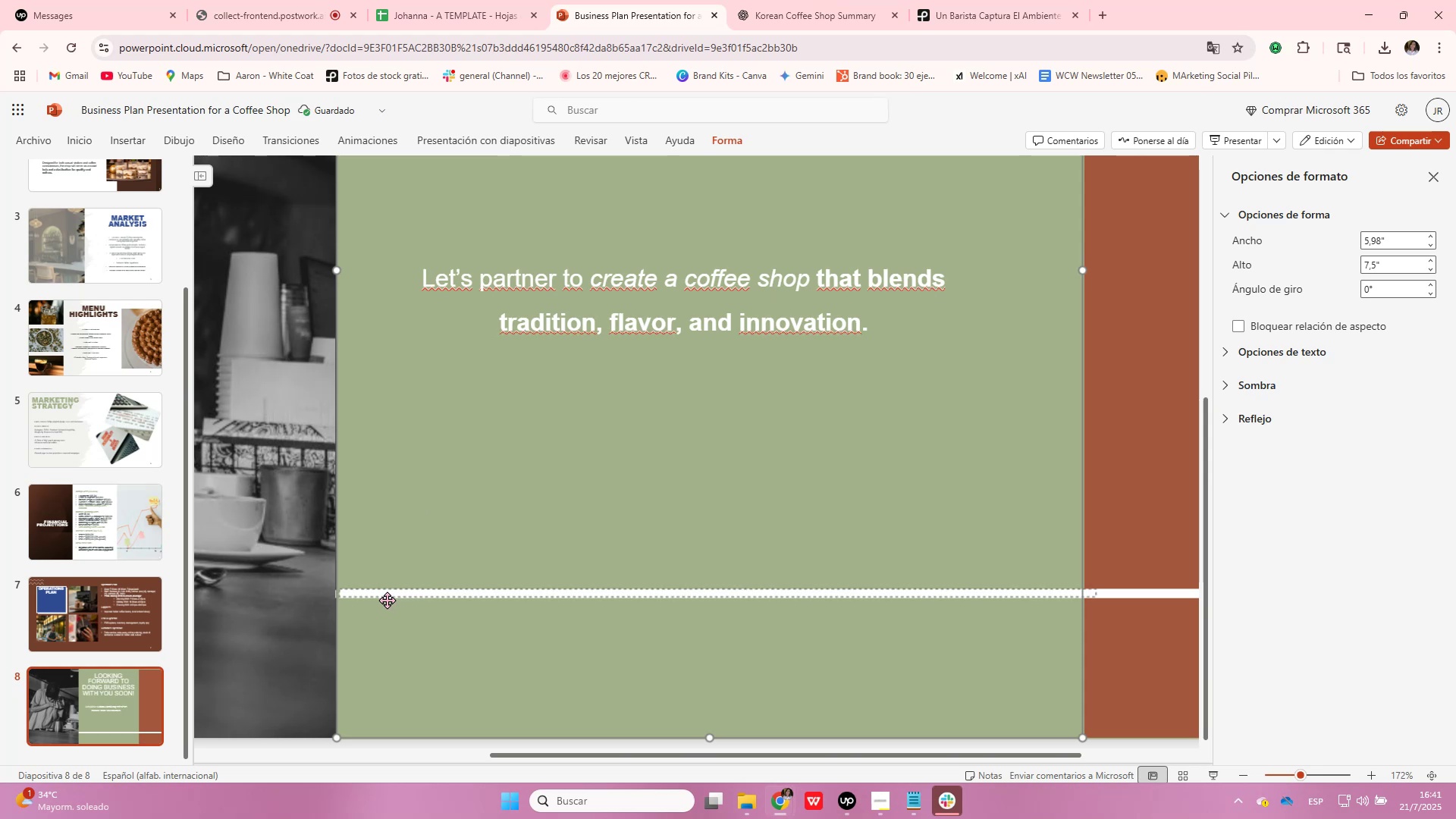 
left_click([381, 597])
 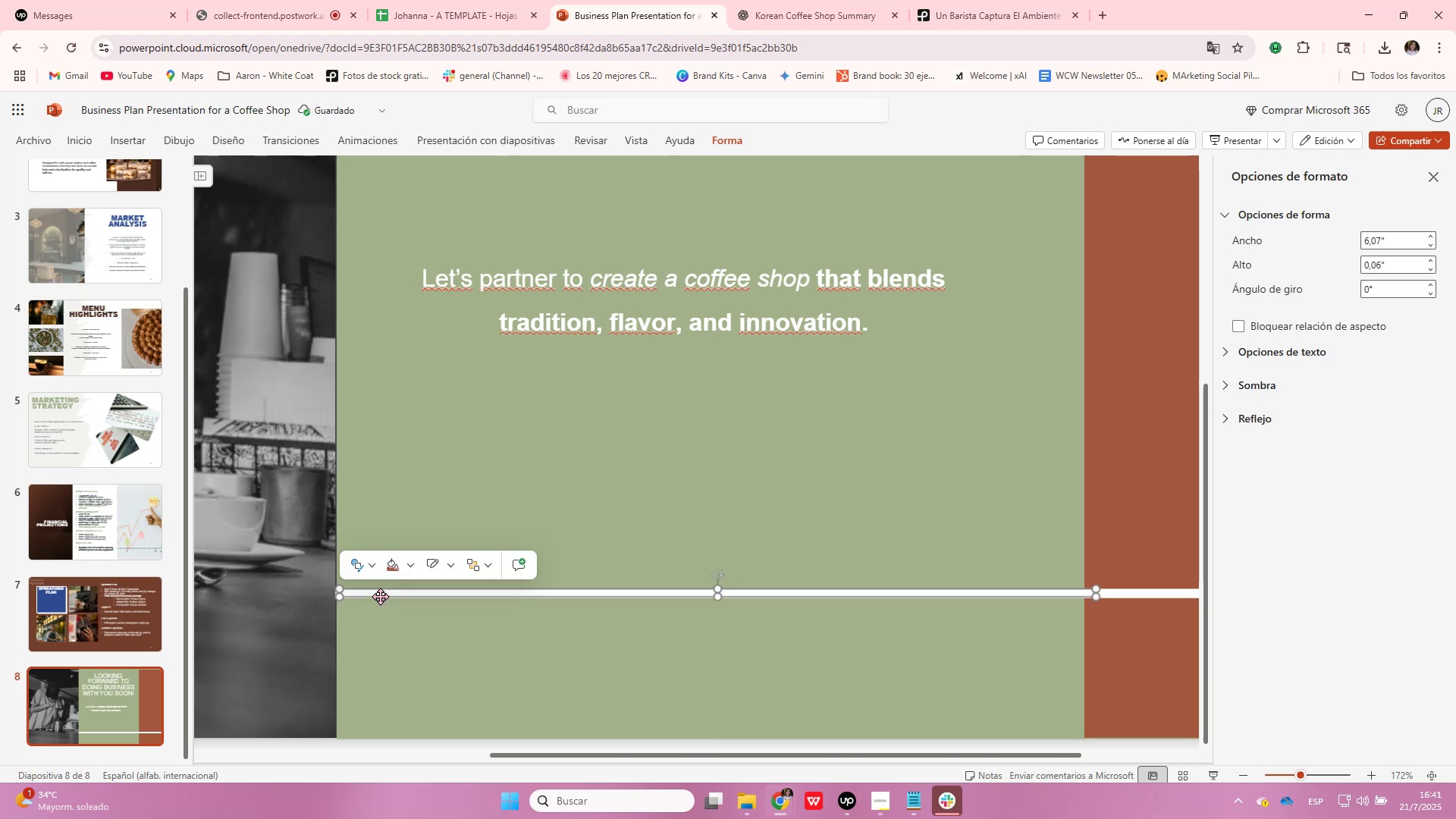 
key(ArrowLeft)
 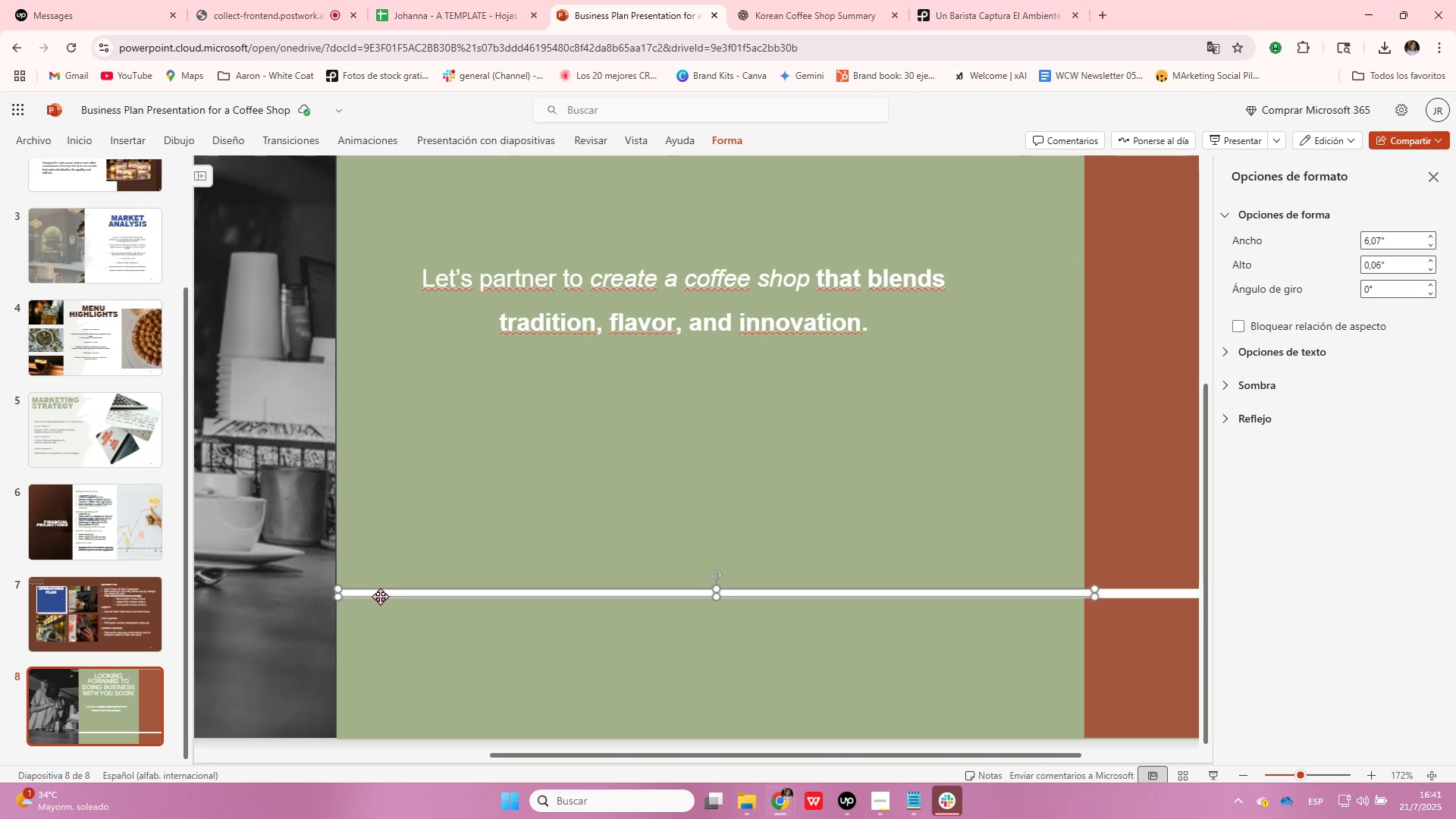 
key(ArrowLeft)
 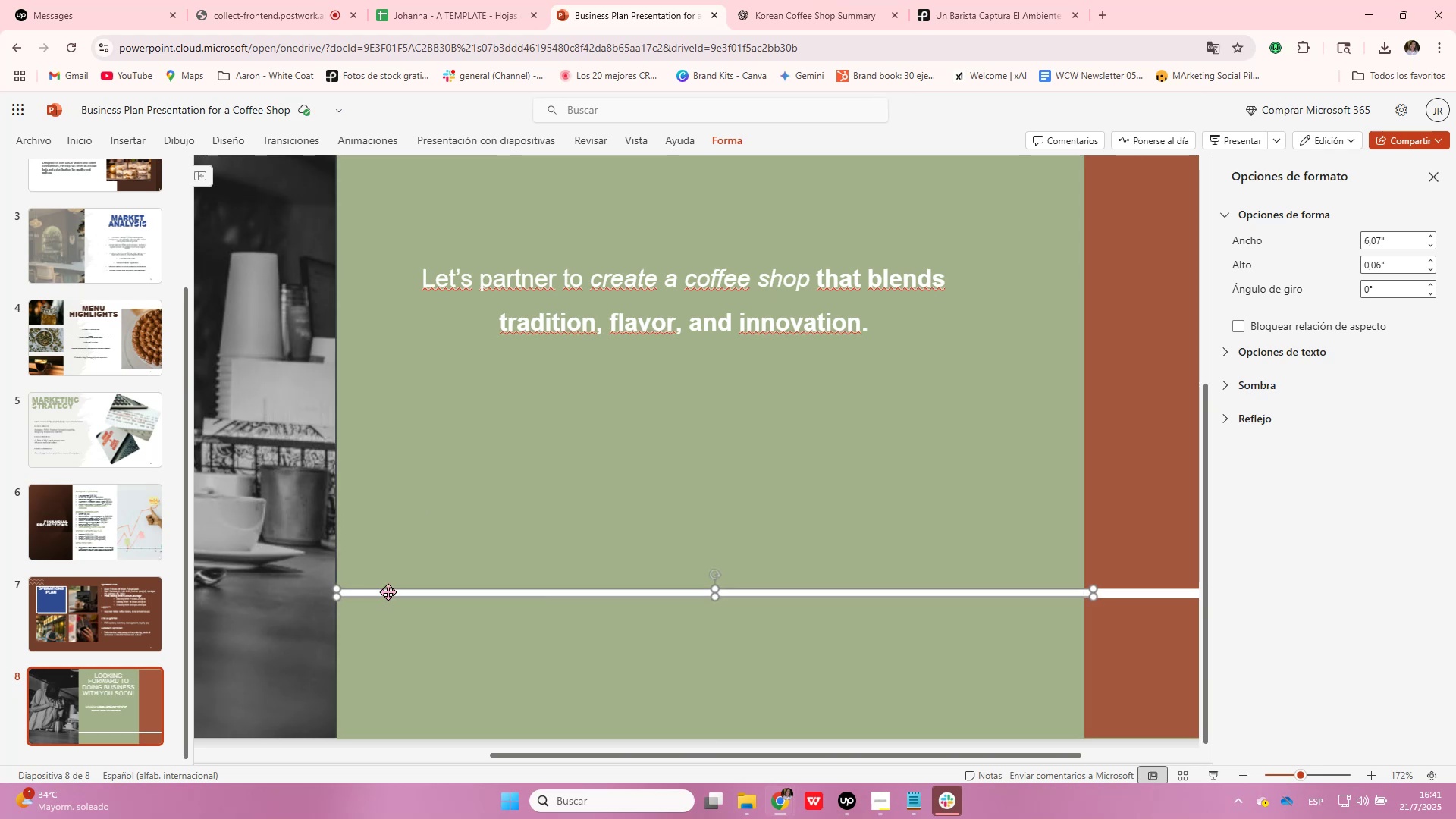 
left_click([479, 473])
 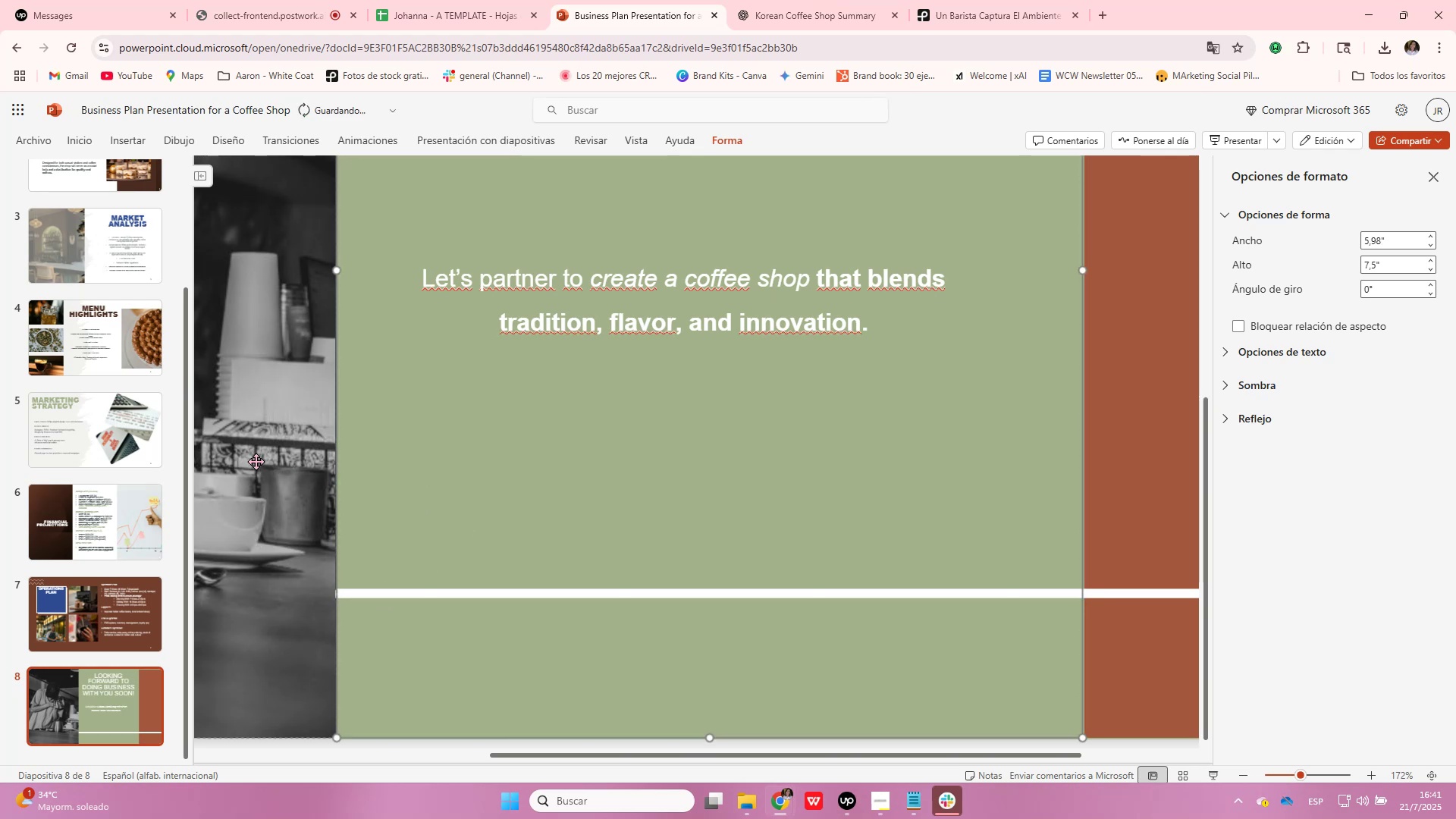 
left_click([256, 462])
 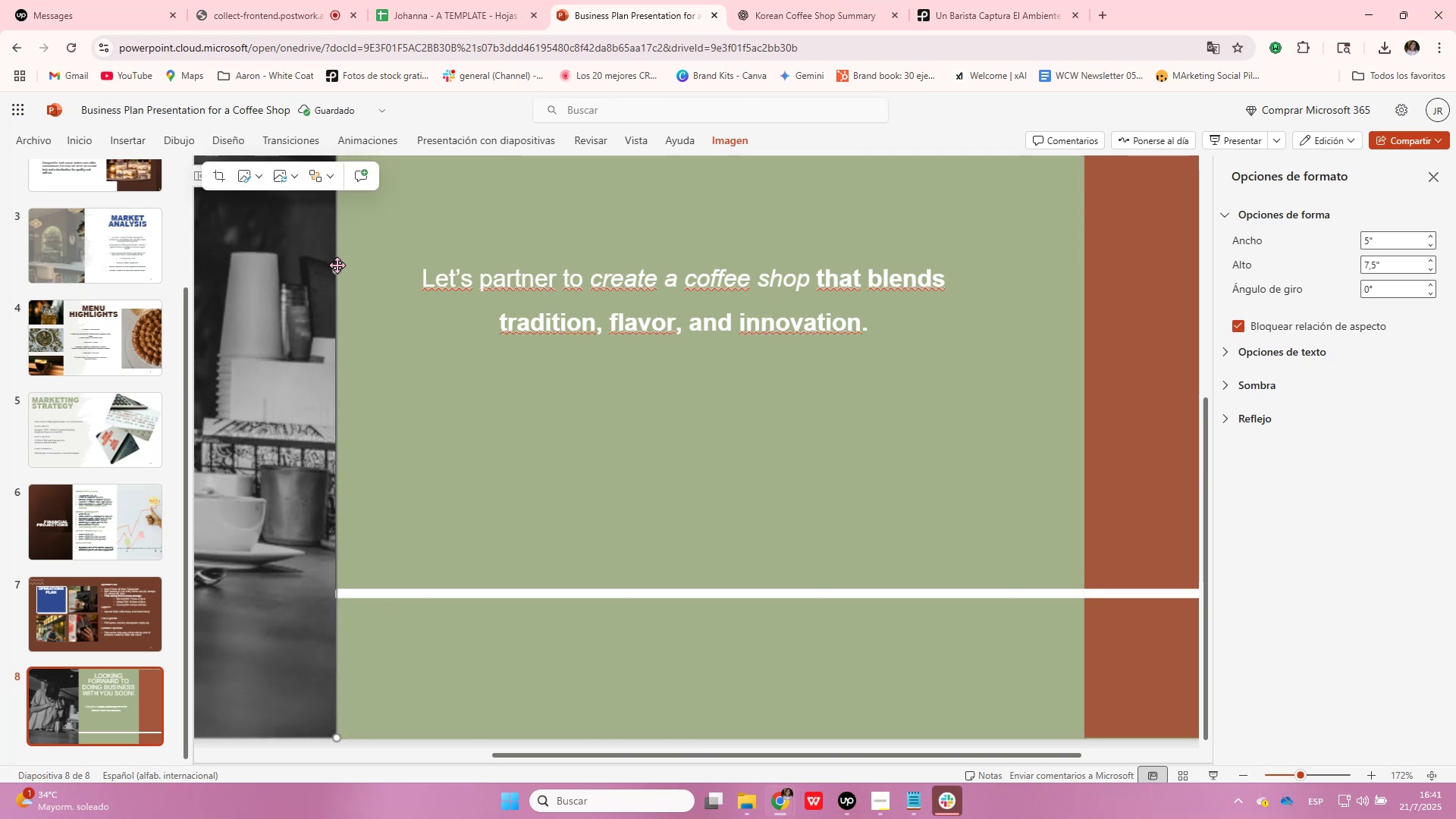 
left_click_drag(start_coordinate=[337, 269], to_coordinate=[344, 269])
 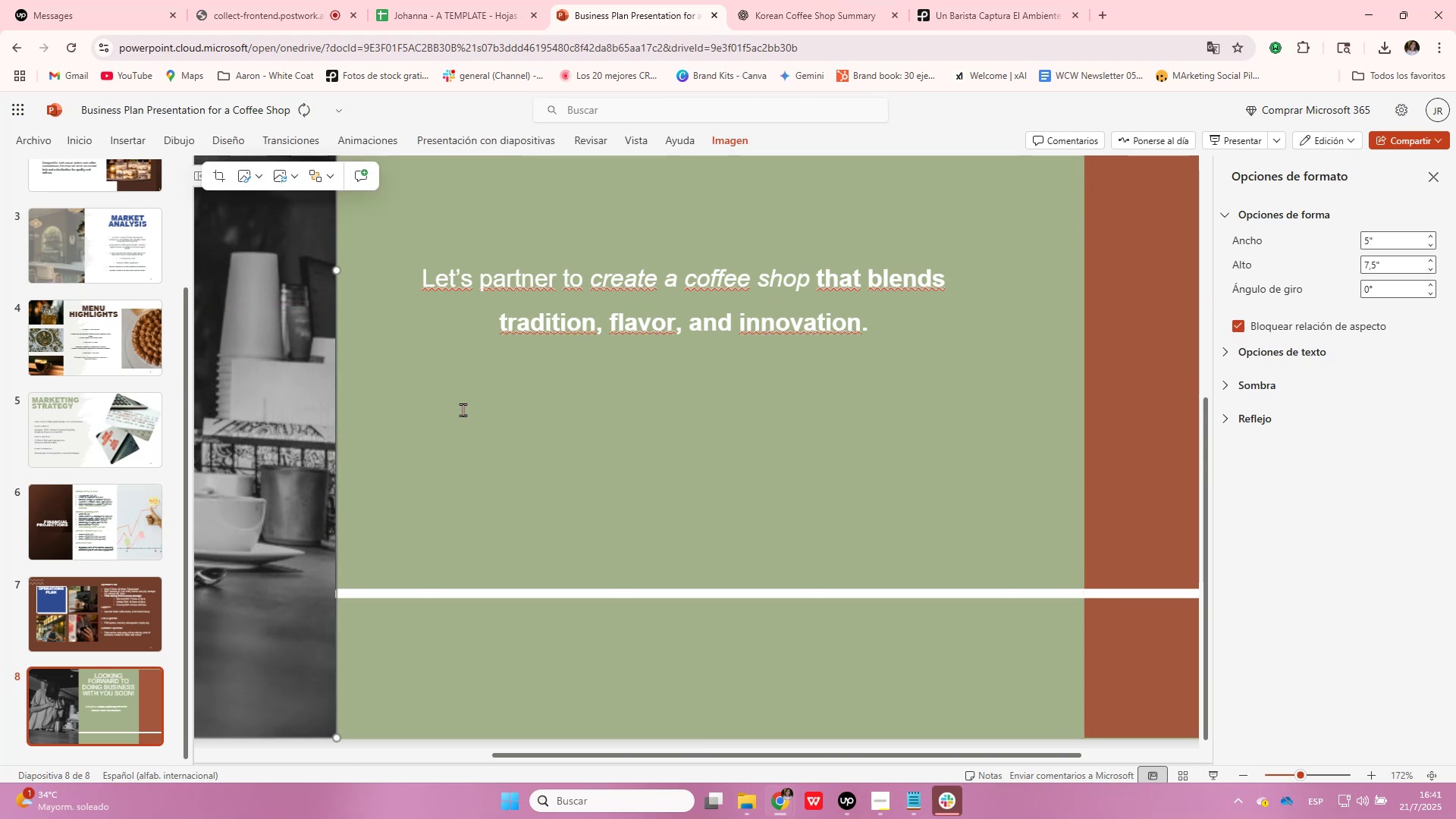 
left_click([482, 510])
 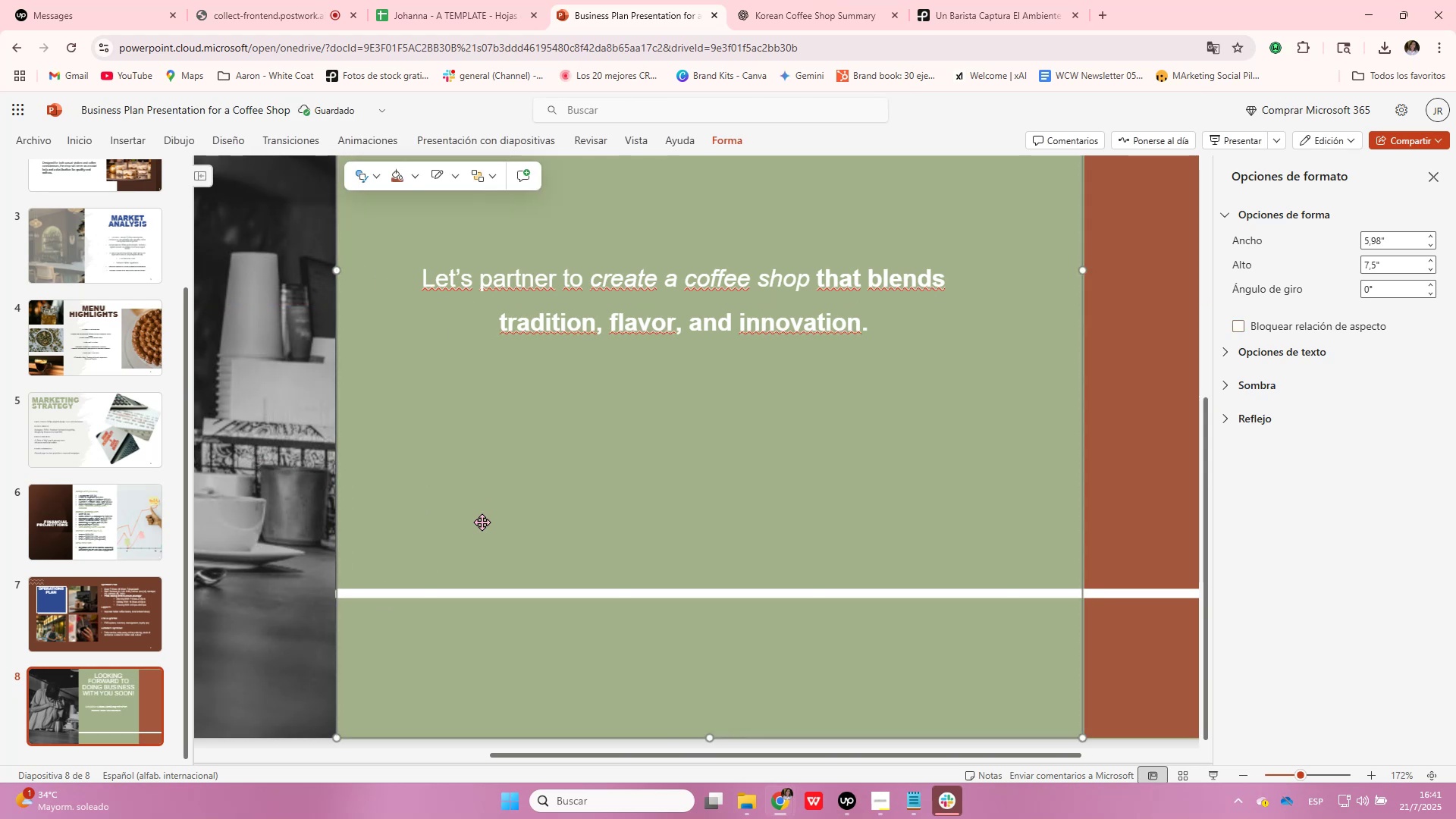 
hold_key(key=ControlLeft, duration=3.39)
scroll: coordinate [786, 645], scroll_direction: down, amount: 26.0
 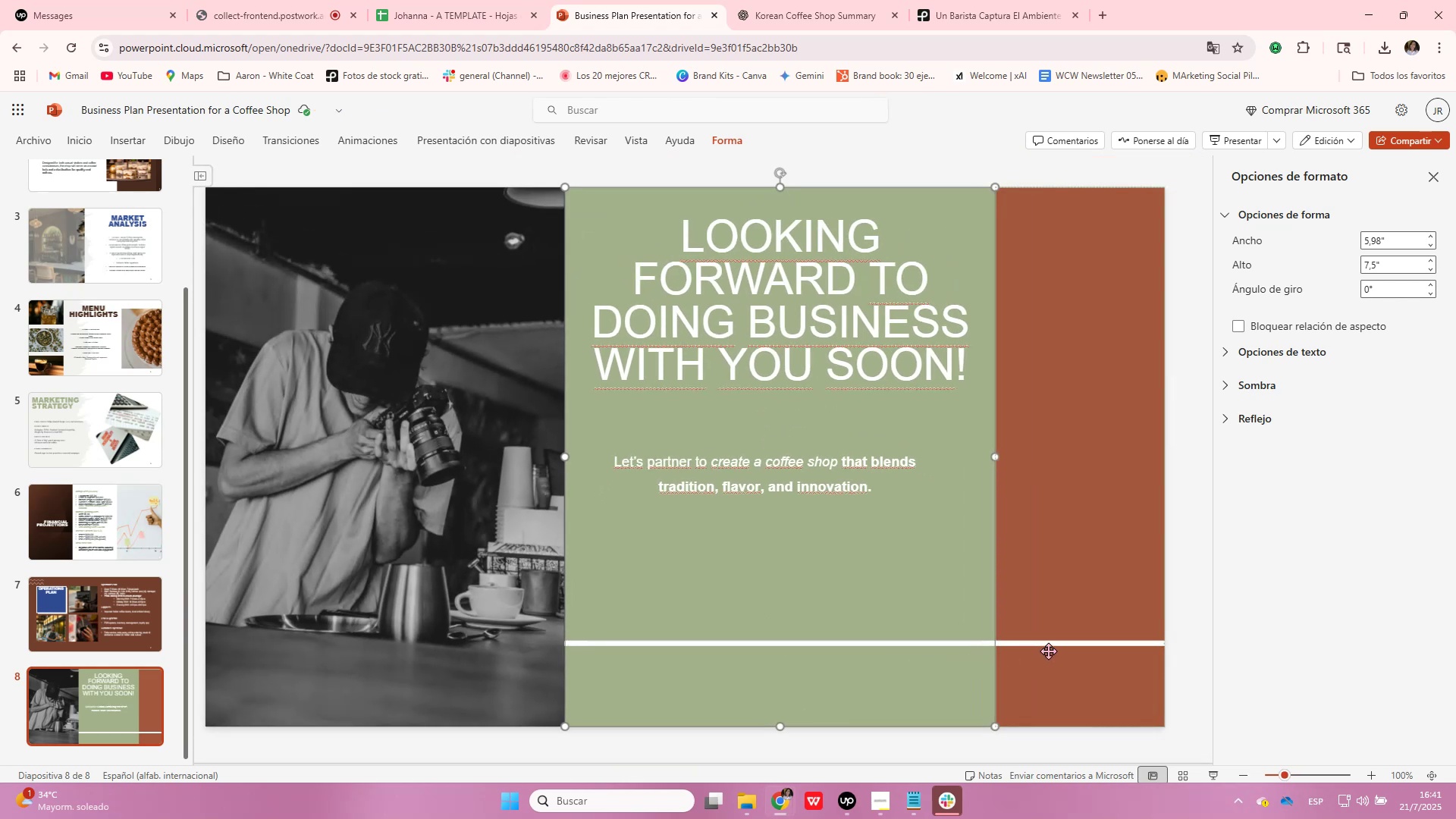 
left_click([1053, 643])
 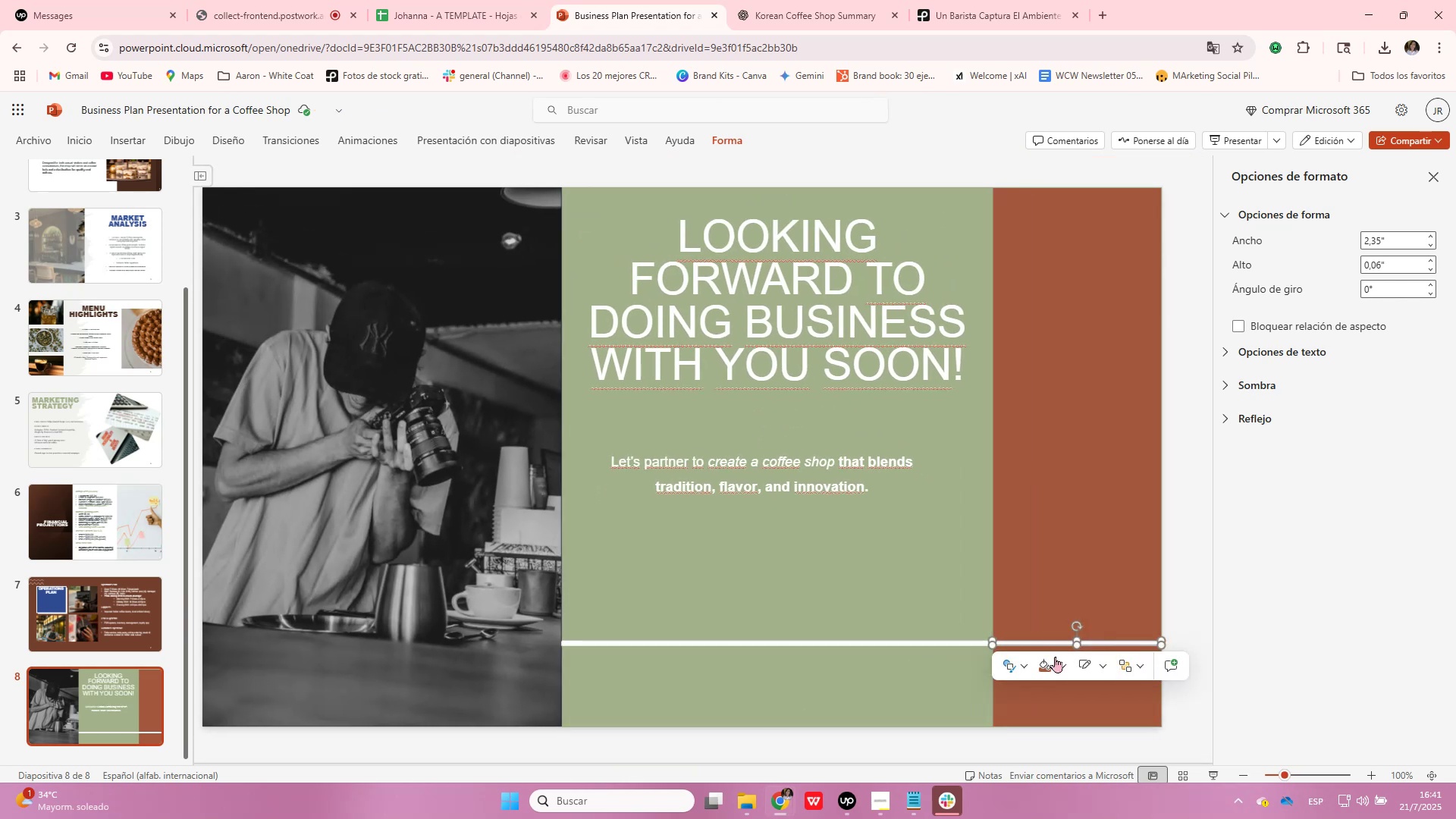 
left_click([1059, 670])
 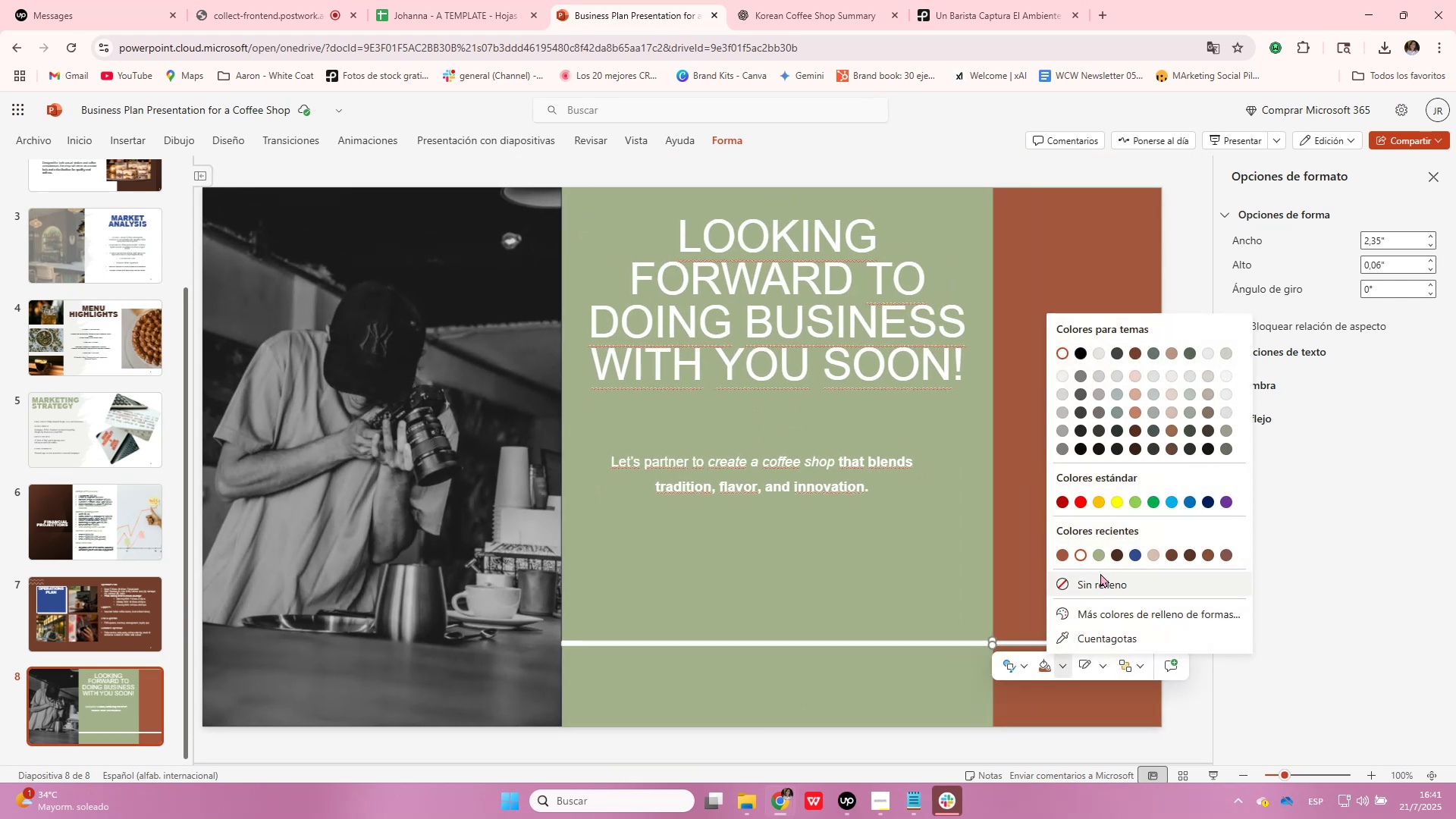 
left_click([1100, 554])
 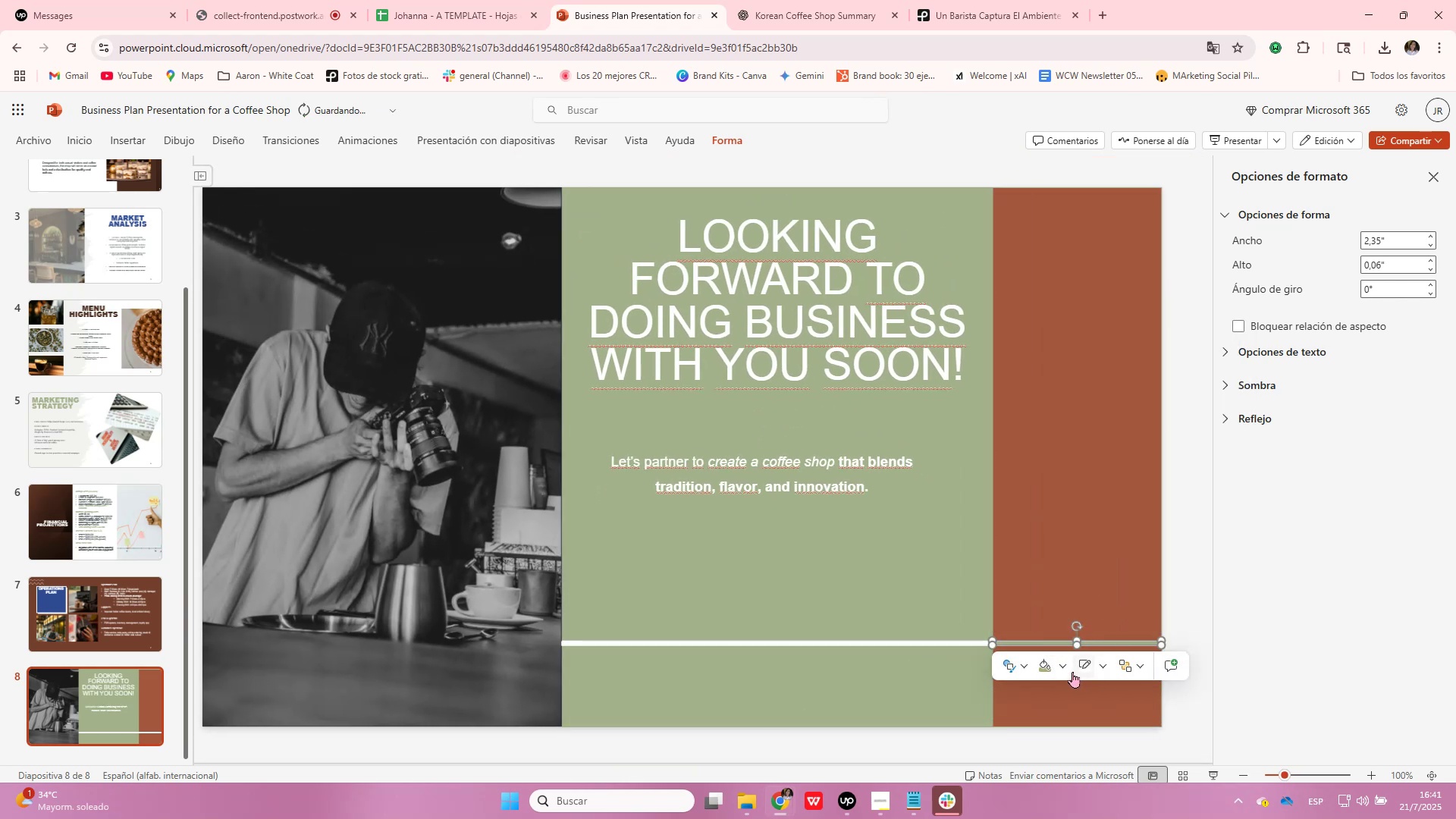 
left_click([1068, 669])
 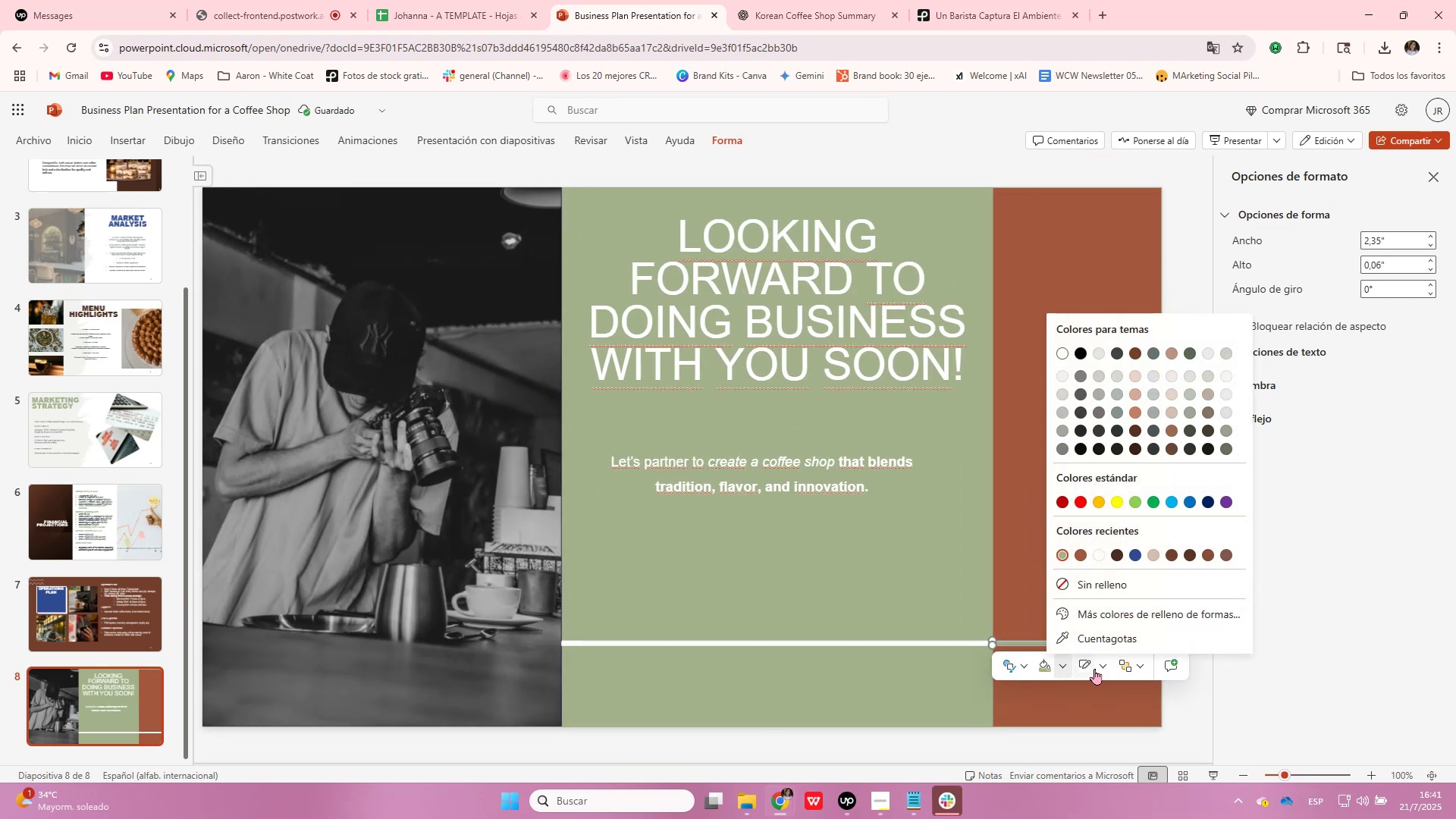 
left_click([1094, 669])
 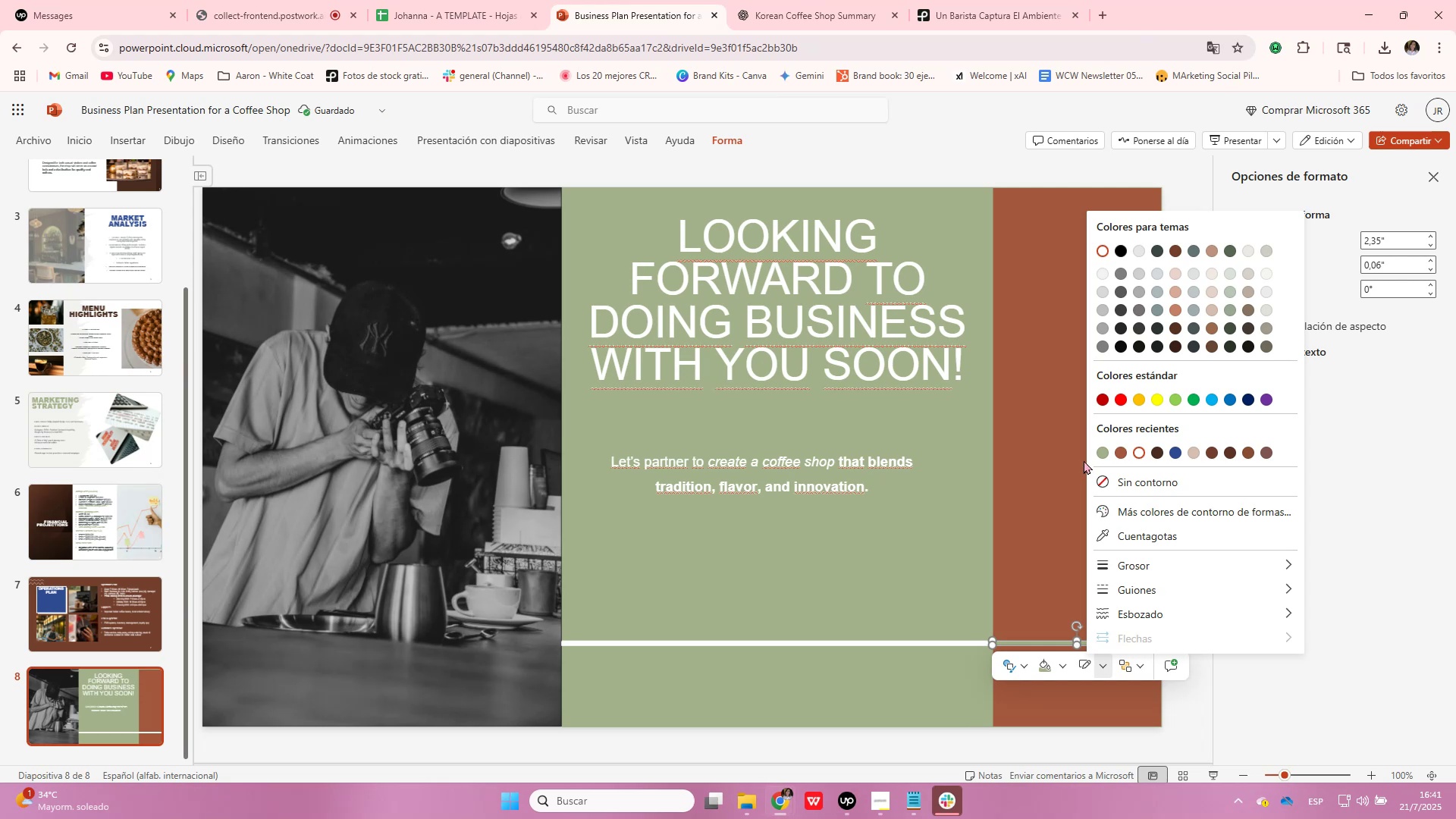 
left_click([1098, 457])
 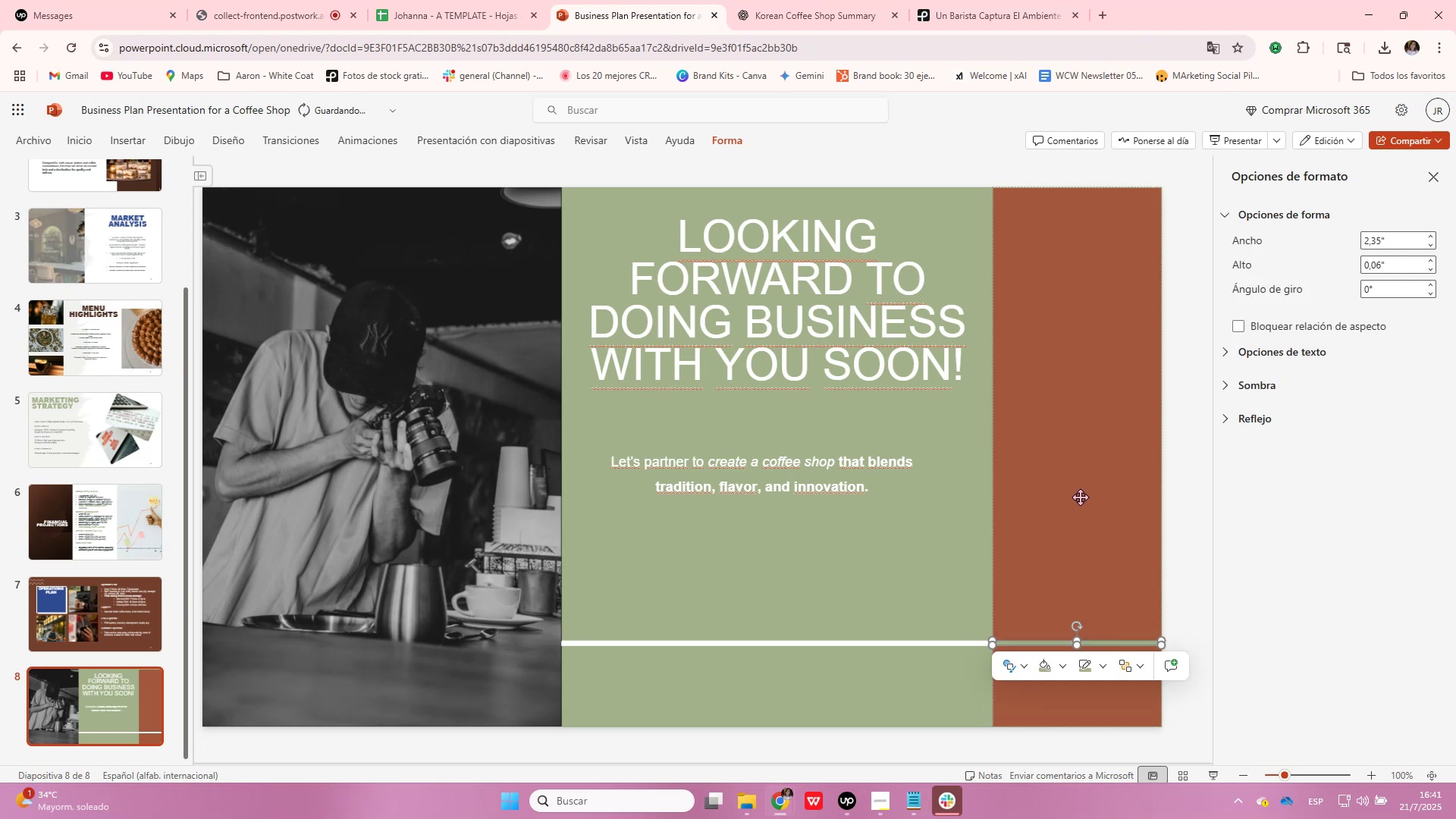 
left_click([1070, 499])
 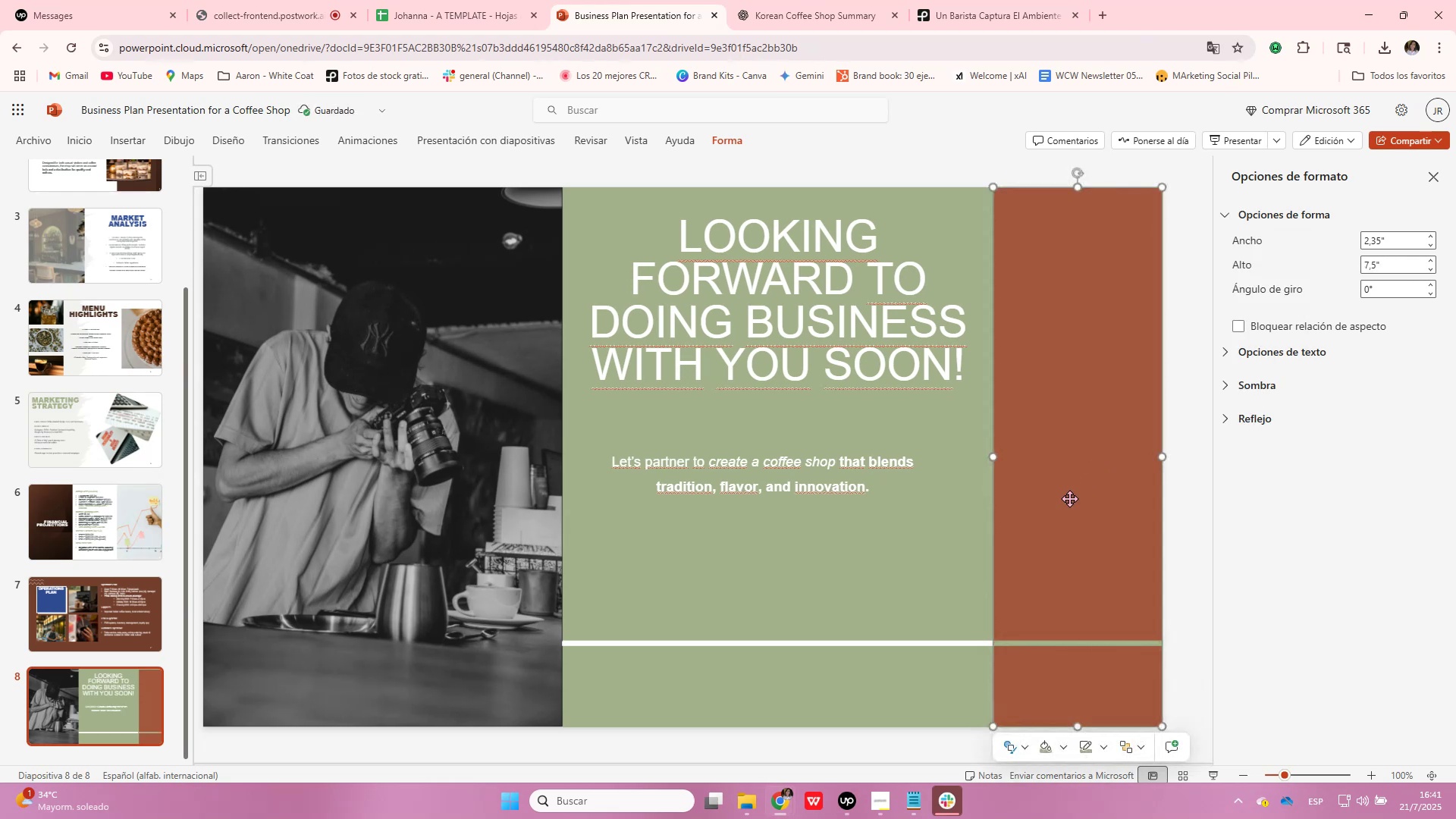 
hold_key(key=ControlLeft, duration=0.71)
scroll: coordinate [1073, 501], scroll_direction: down, amount: 2.0
 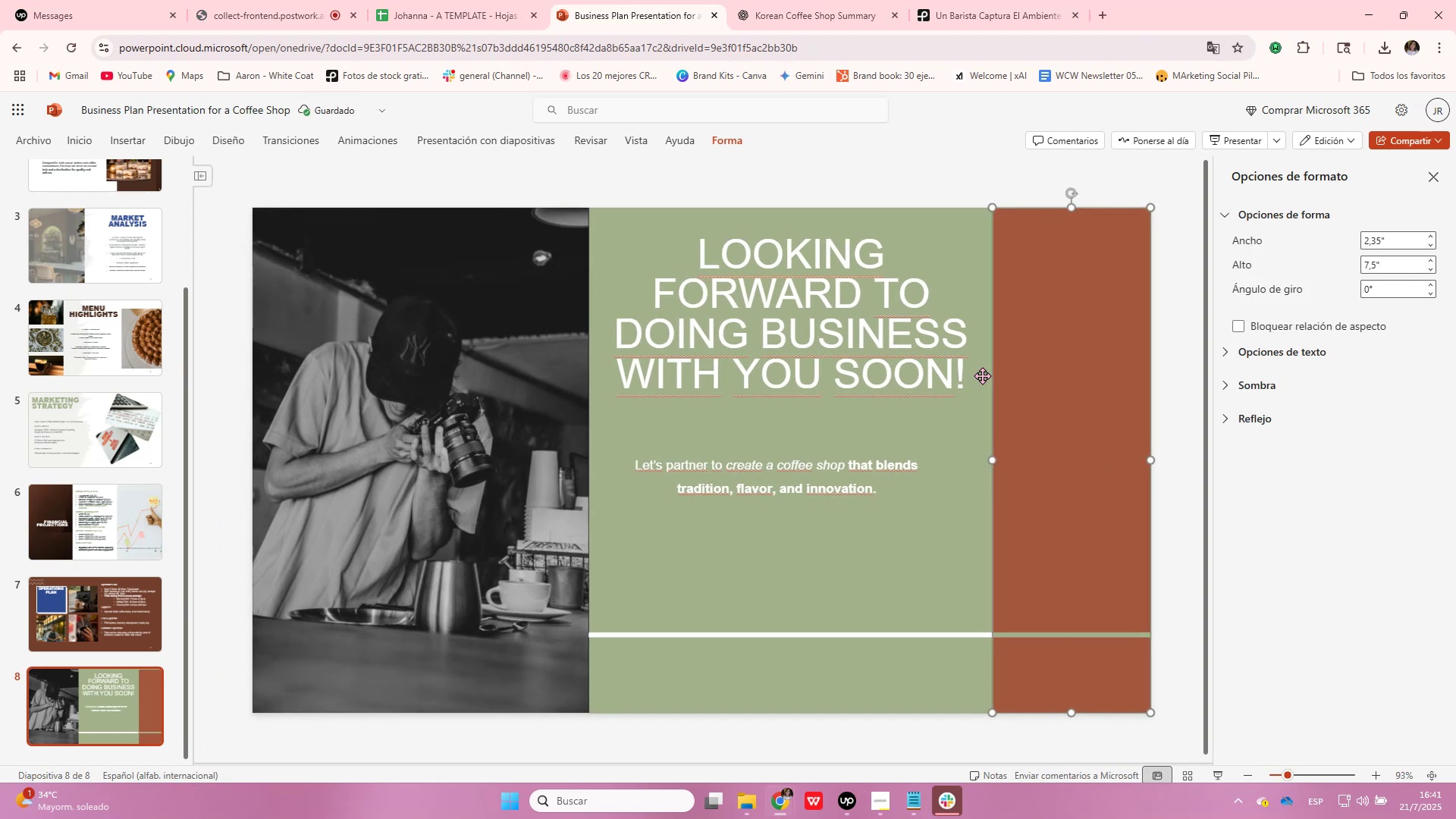 
left_click([868, 353])
 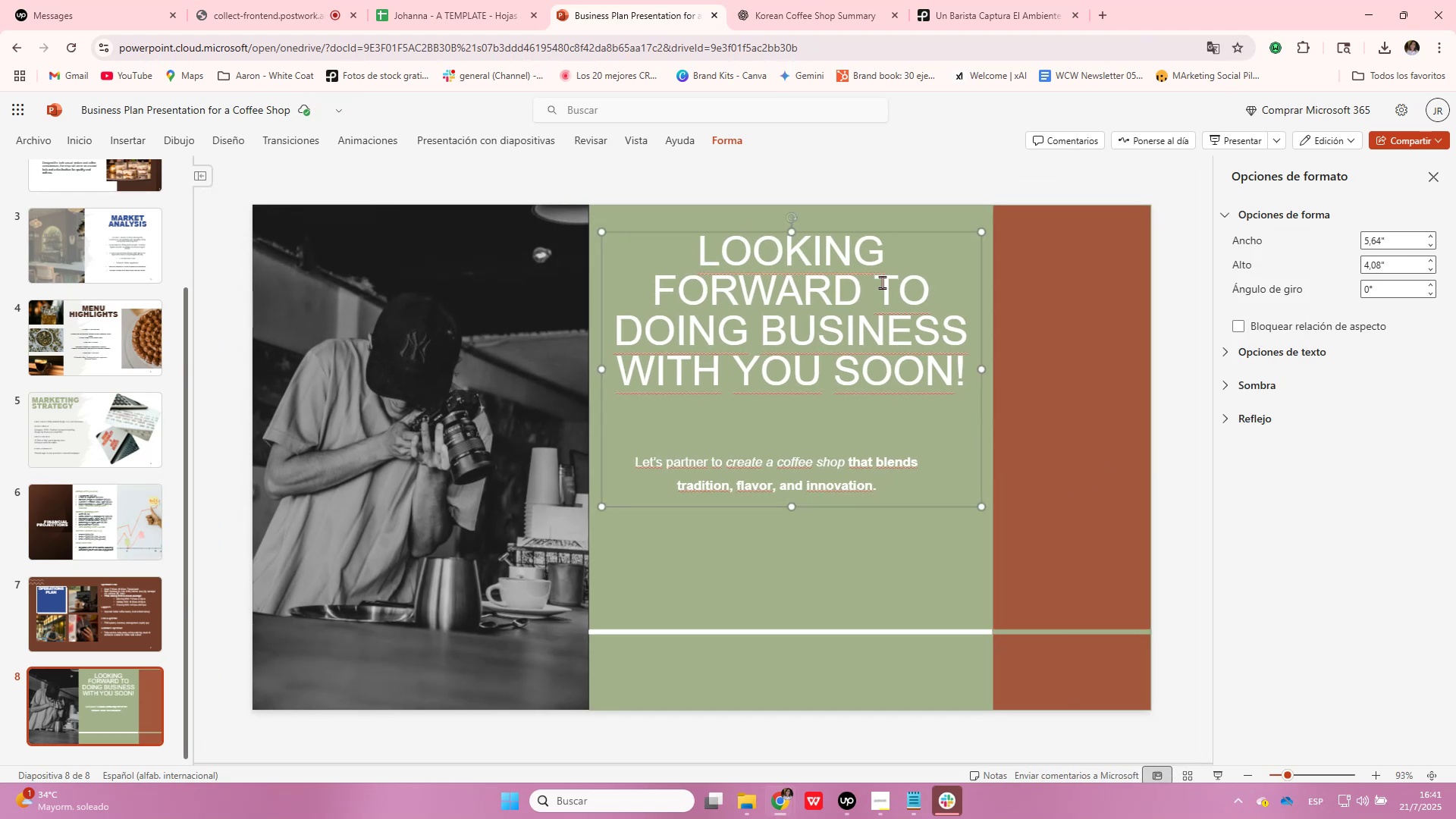 
left_click_drag(start_coordinate=[968, 380], to_coordinate=[672, 232])
 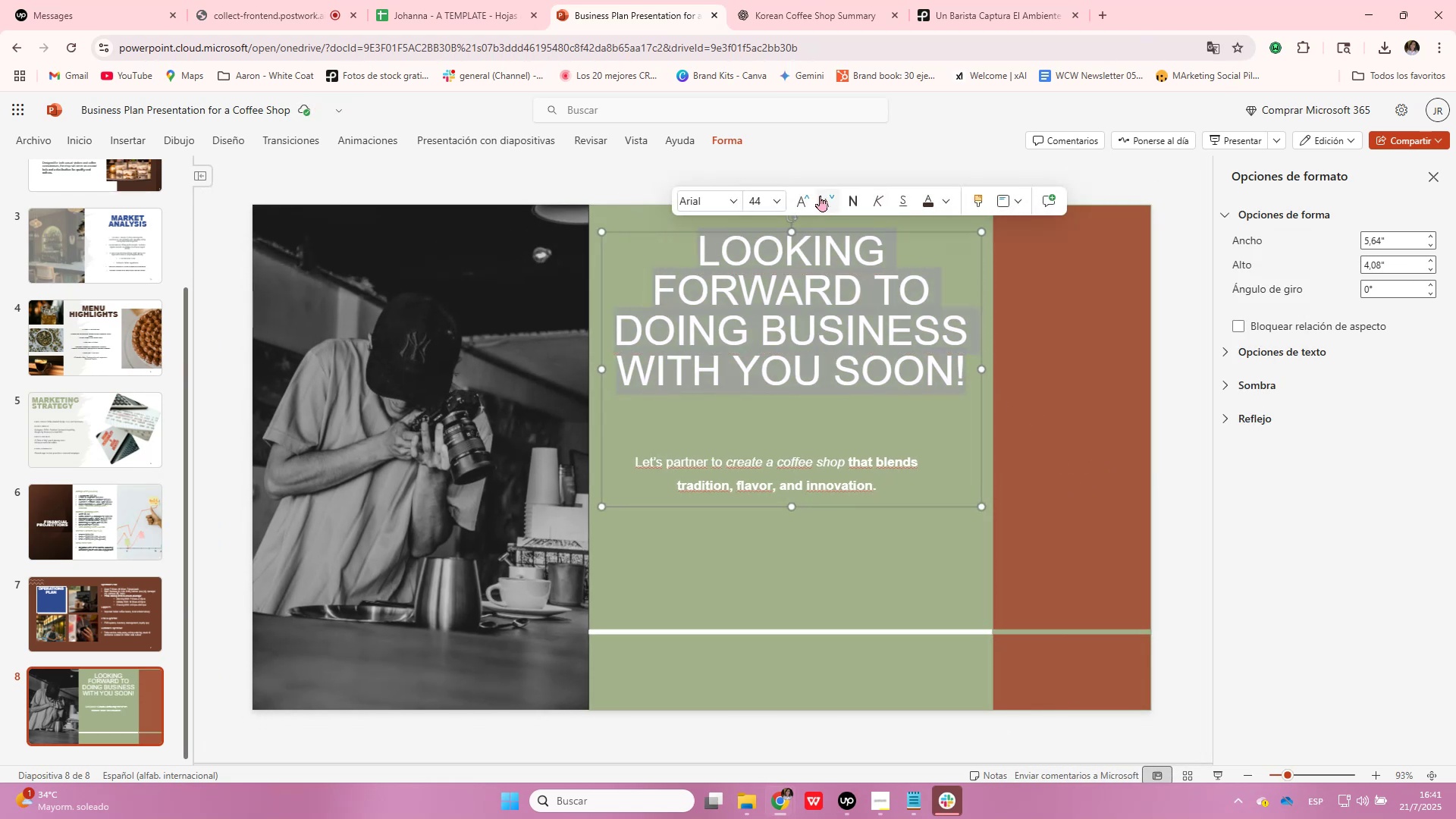 
double_click([821, 196])
 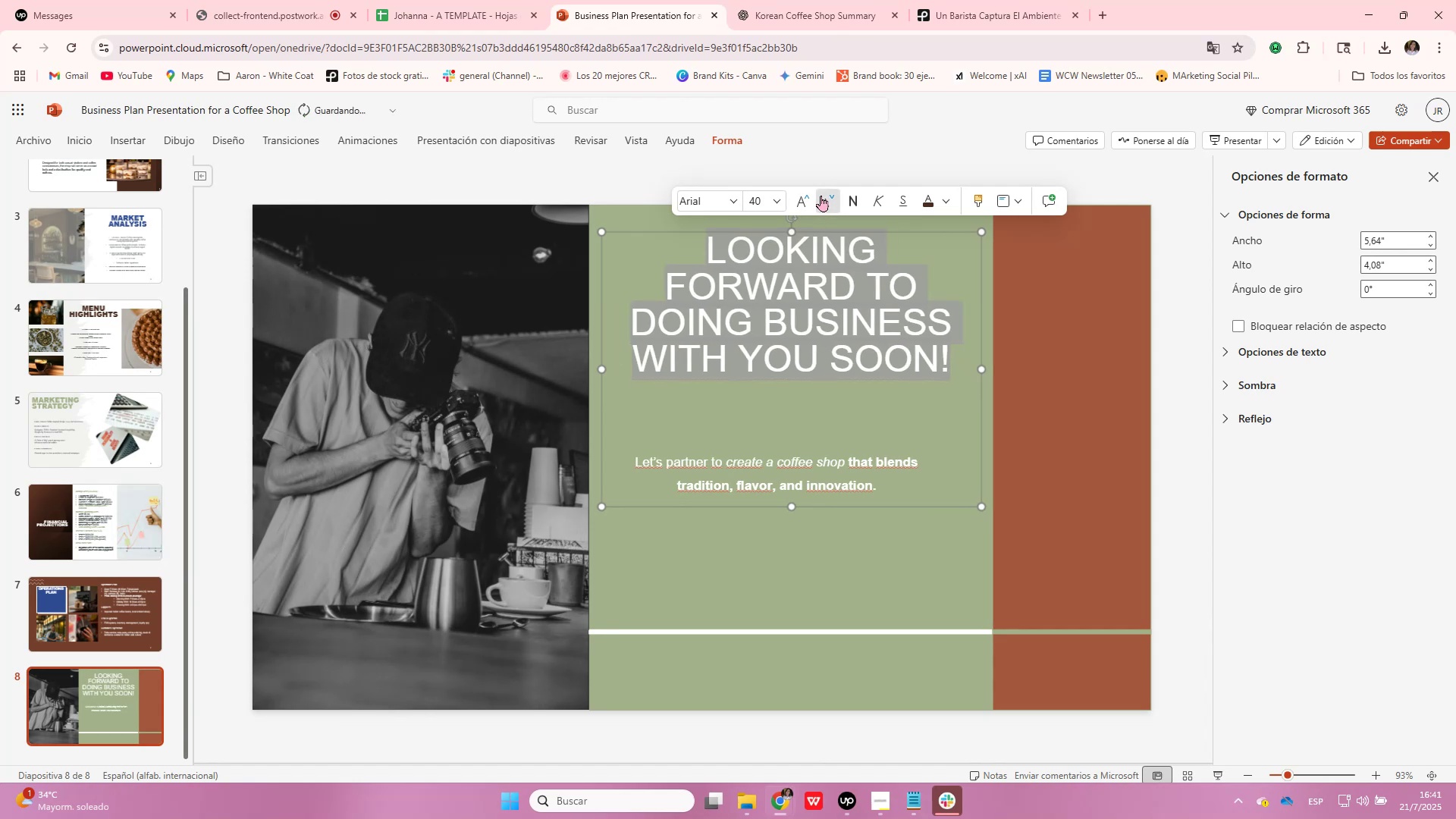 
triple_click([821, 196])
 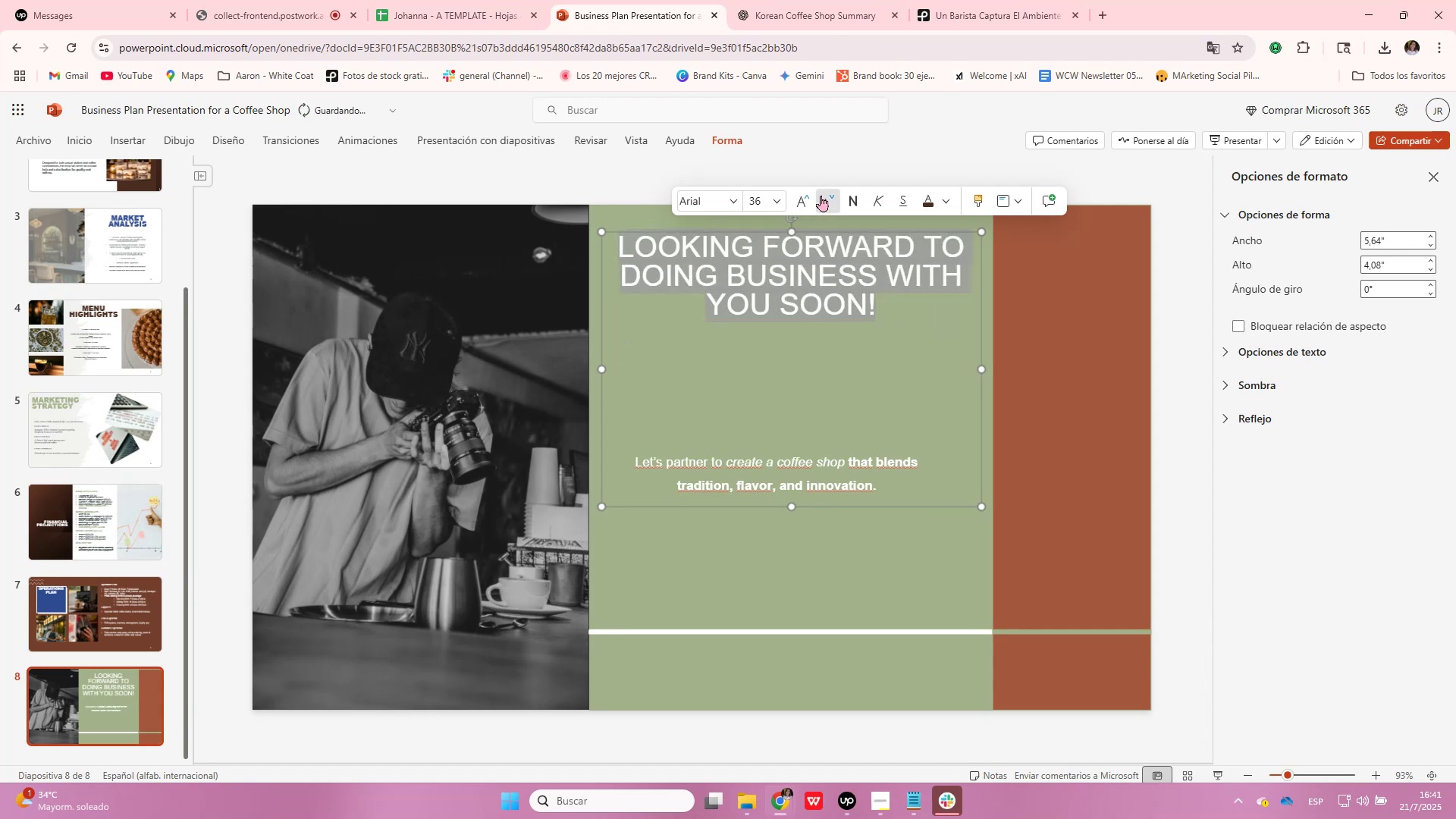 
triple_click([821, 196])
 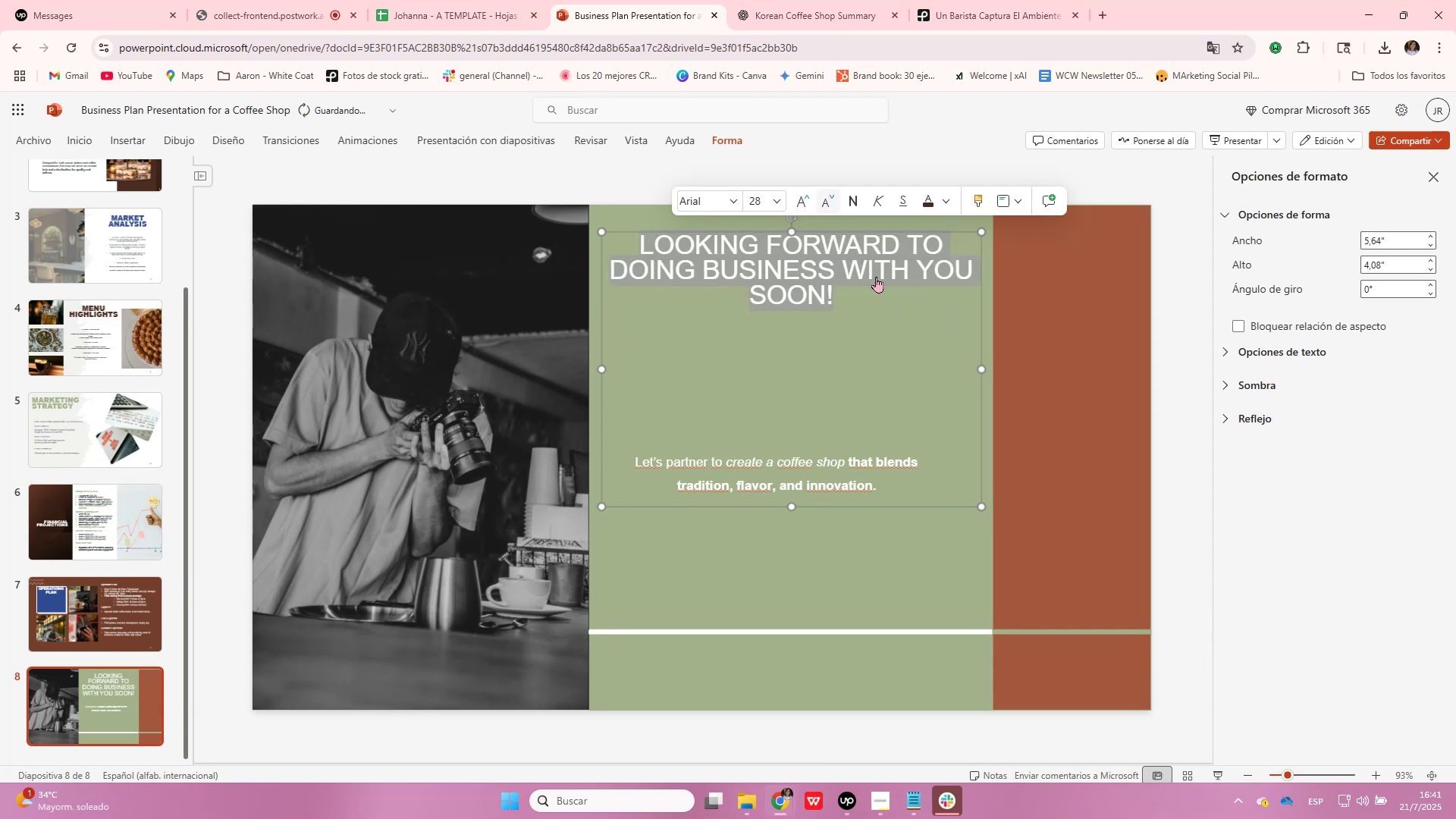 
left_click([910, 224])
 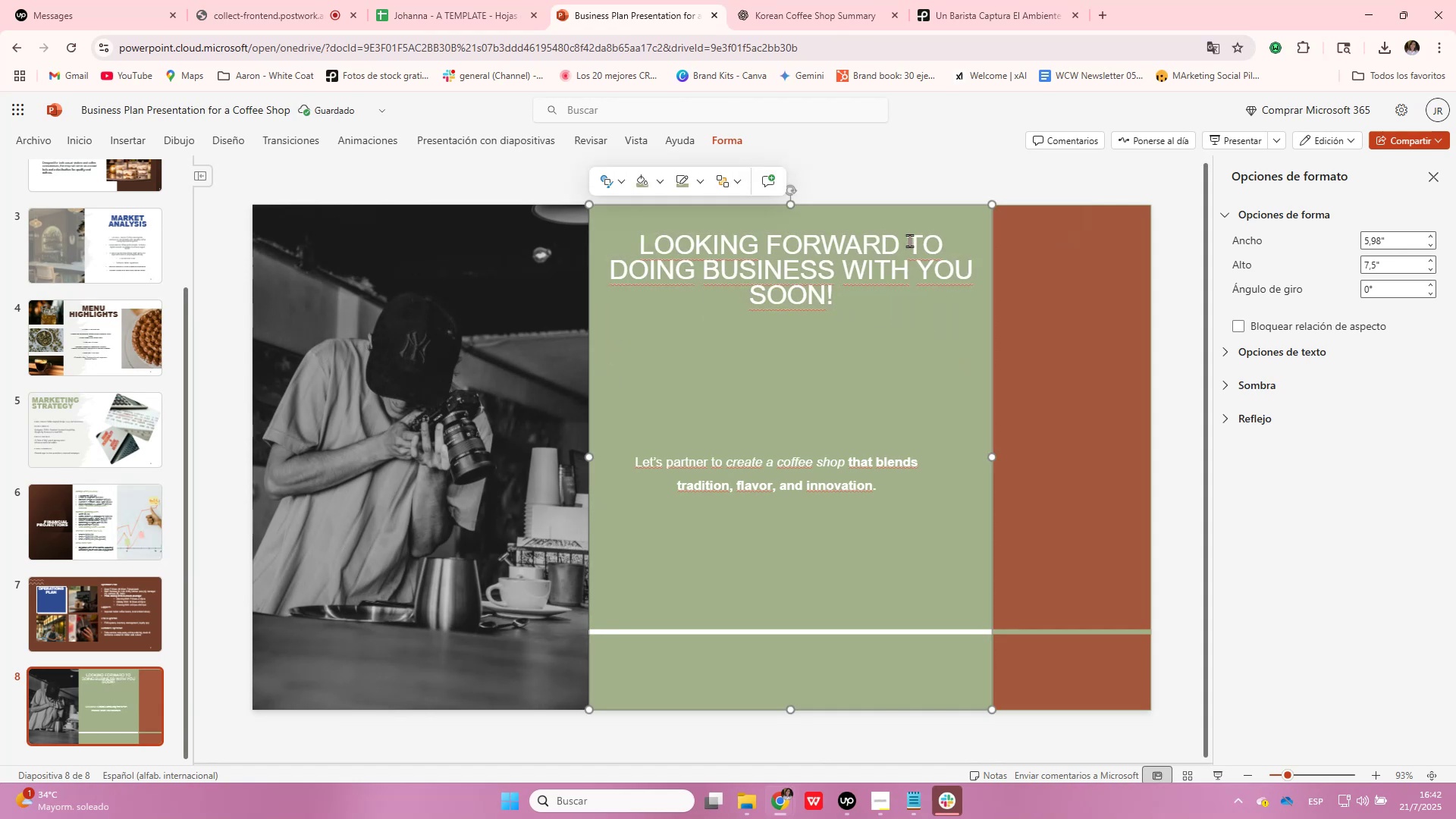 
double_click([910, 241])
 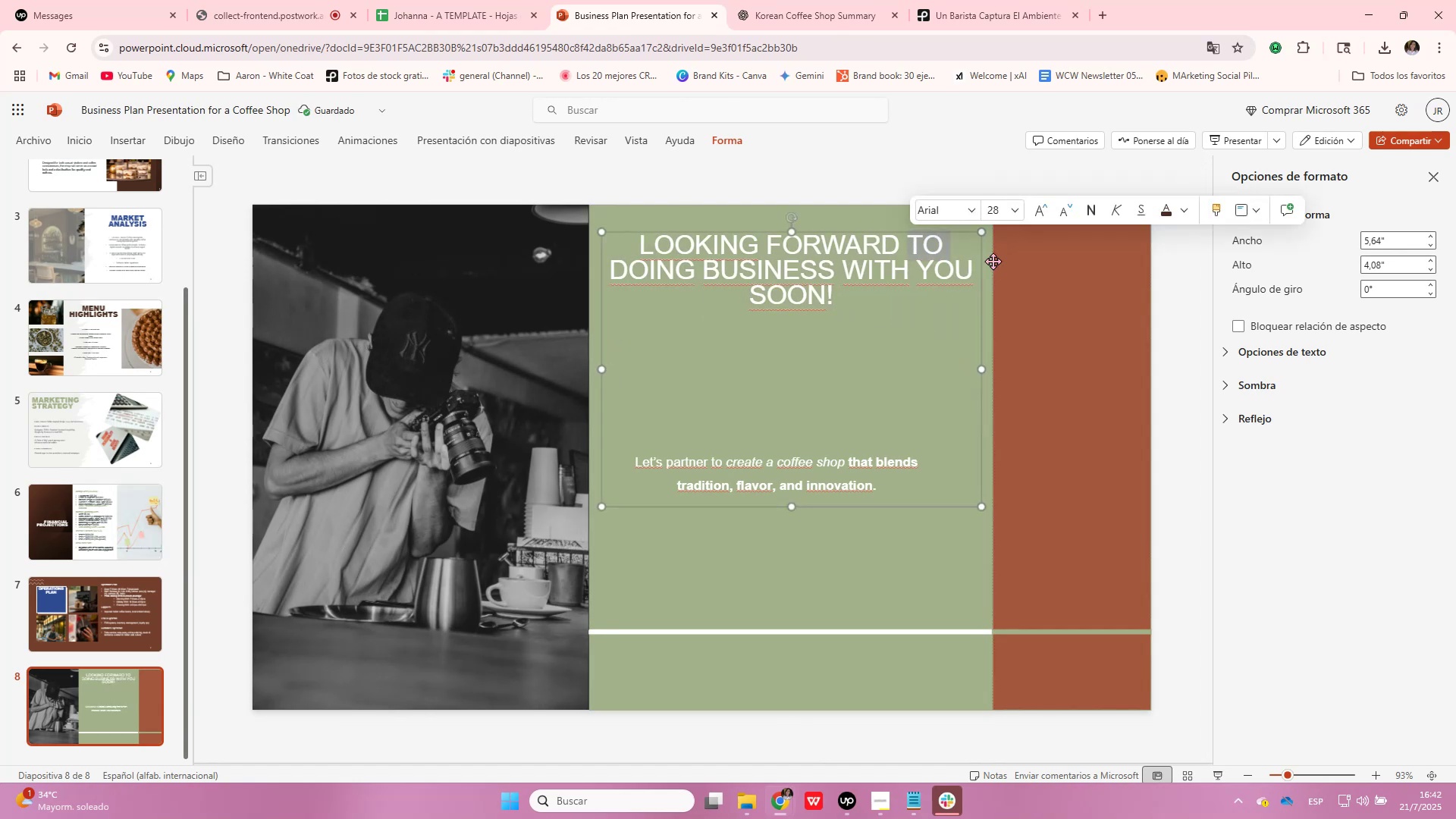 
key(ArrowLeft)
 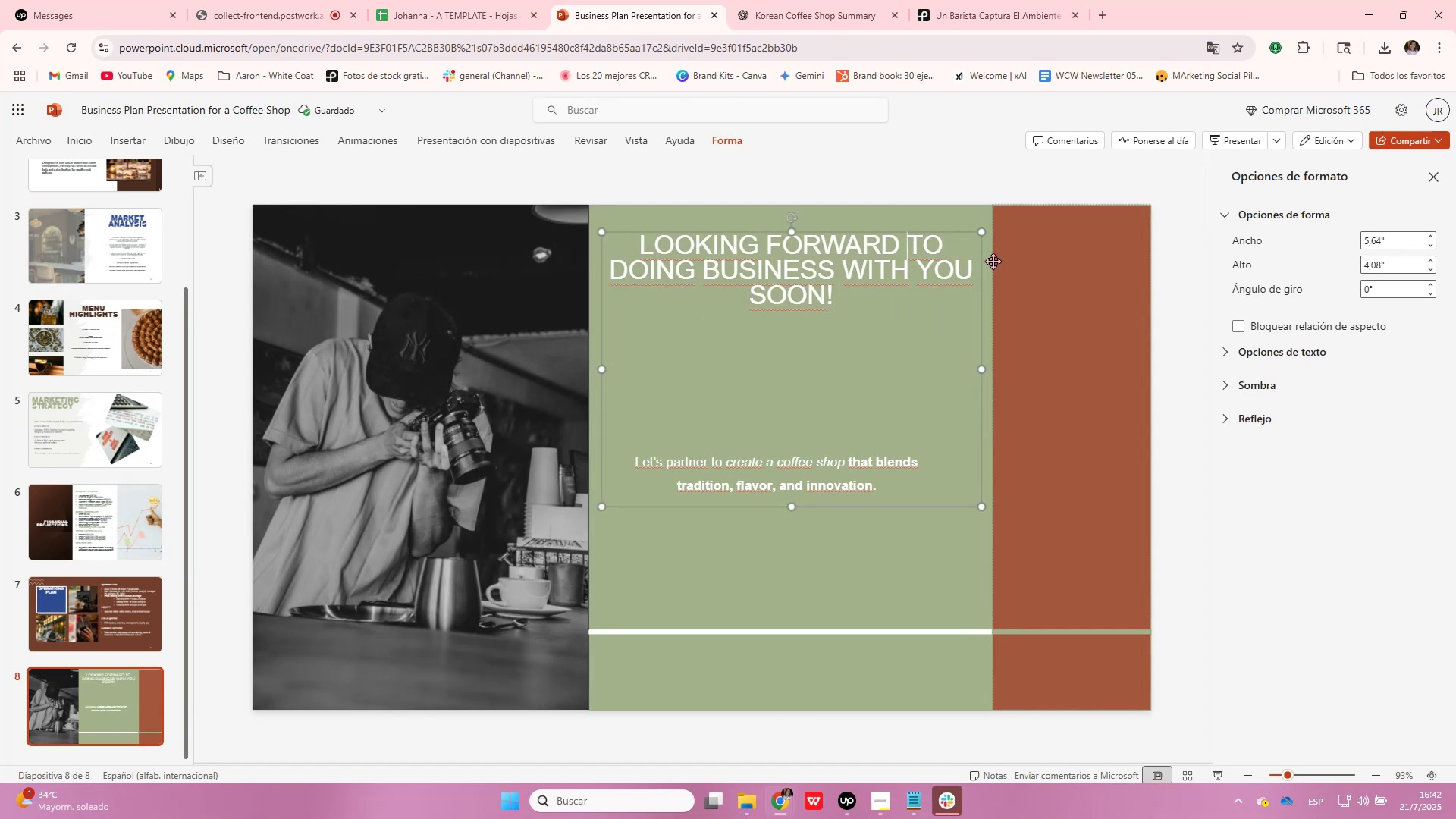 
key(Enter)
 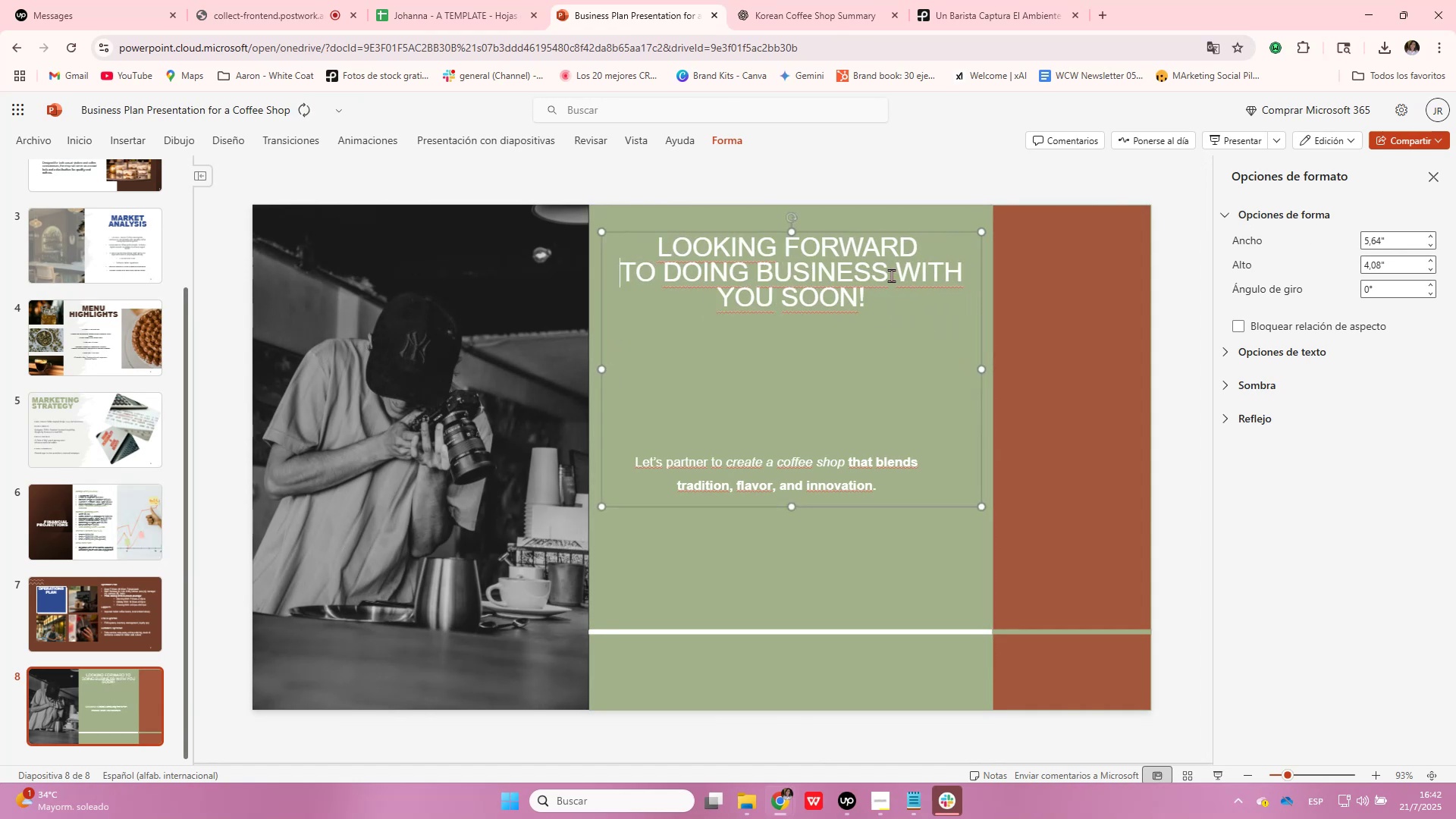 
double_click([890, 276])
 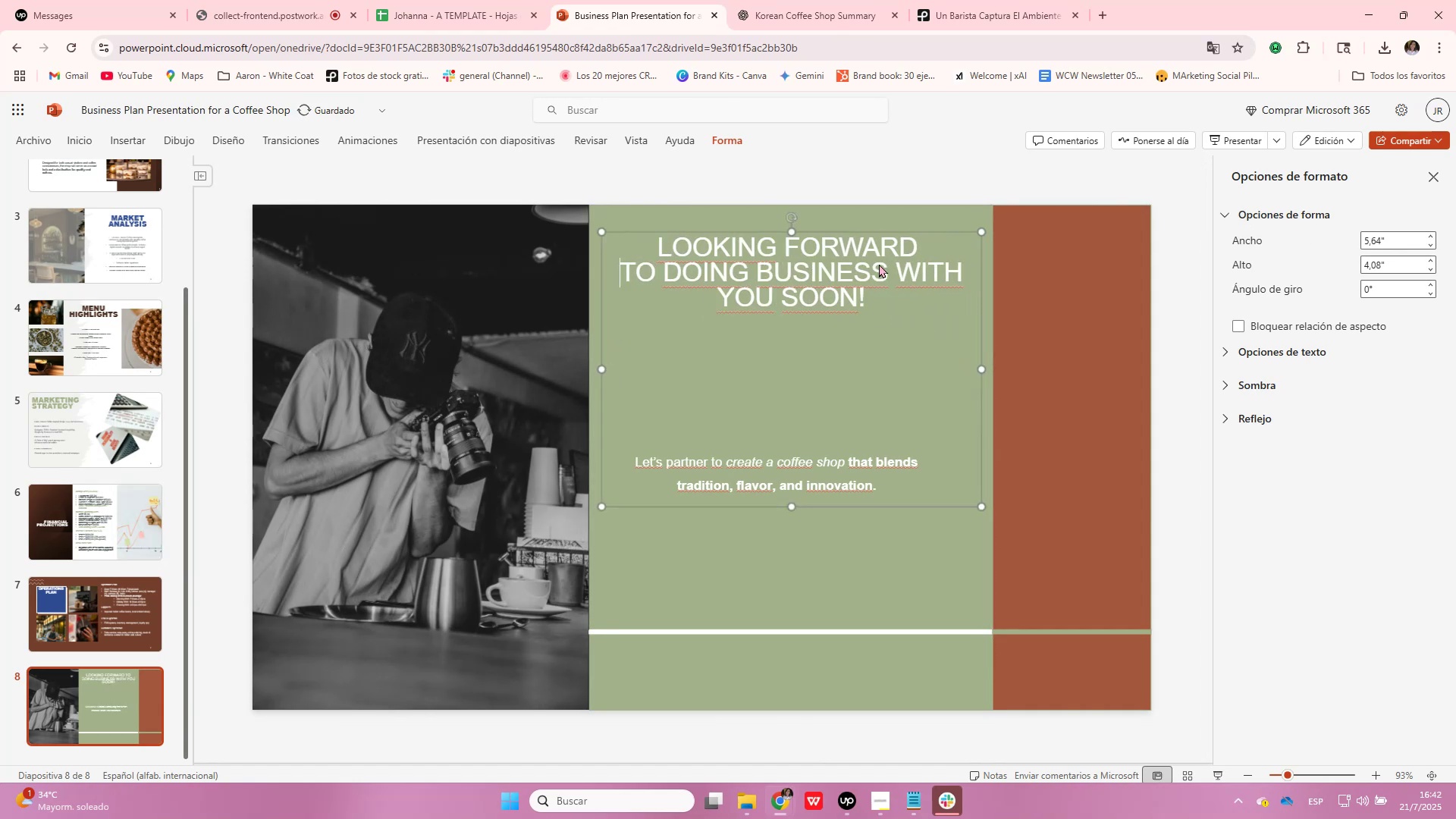 
key(Enter)
 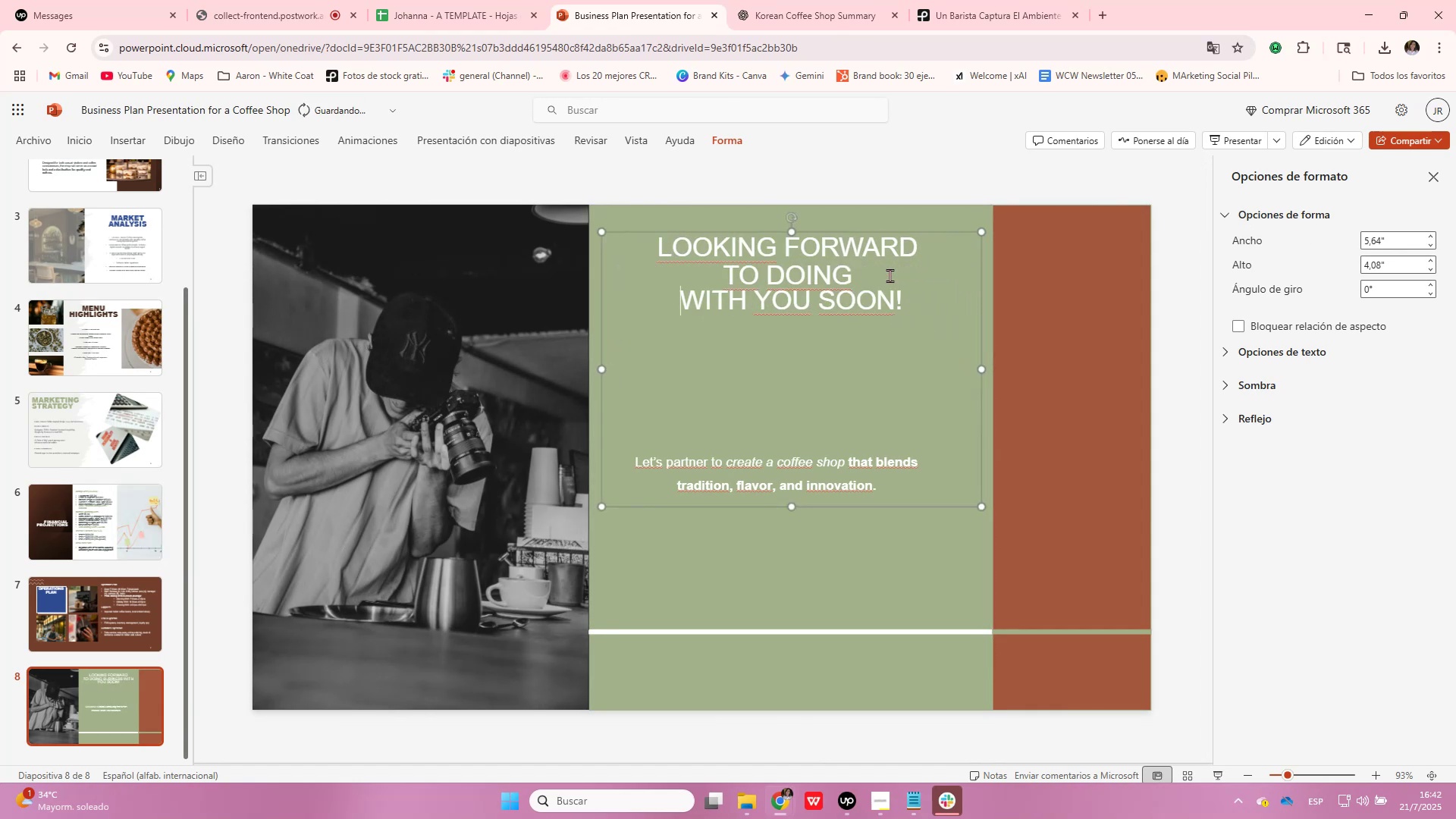 
key(Control+Z)
 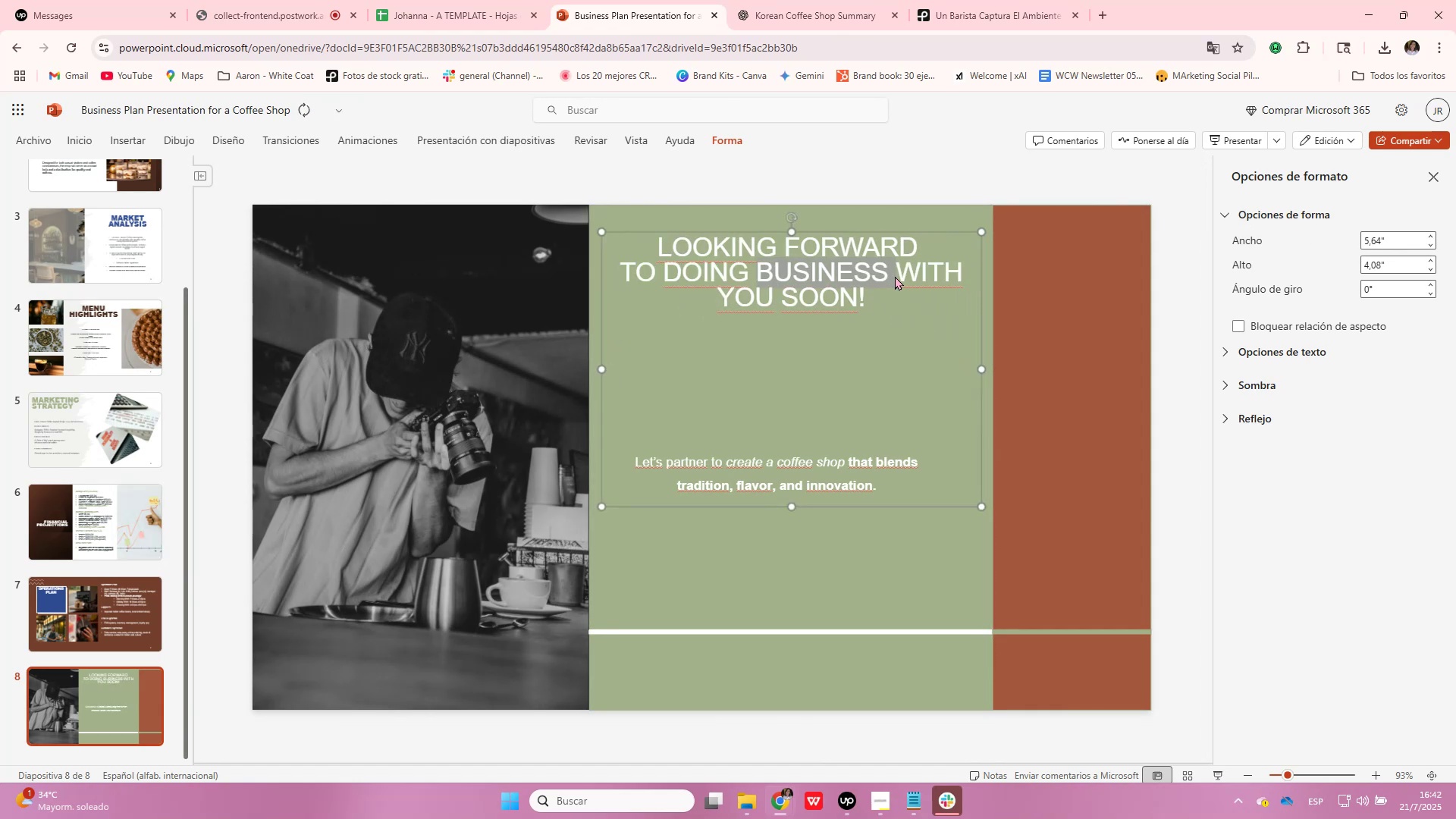 
left_click([902, 275])
 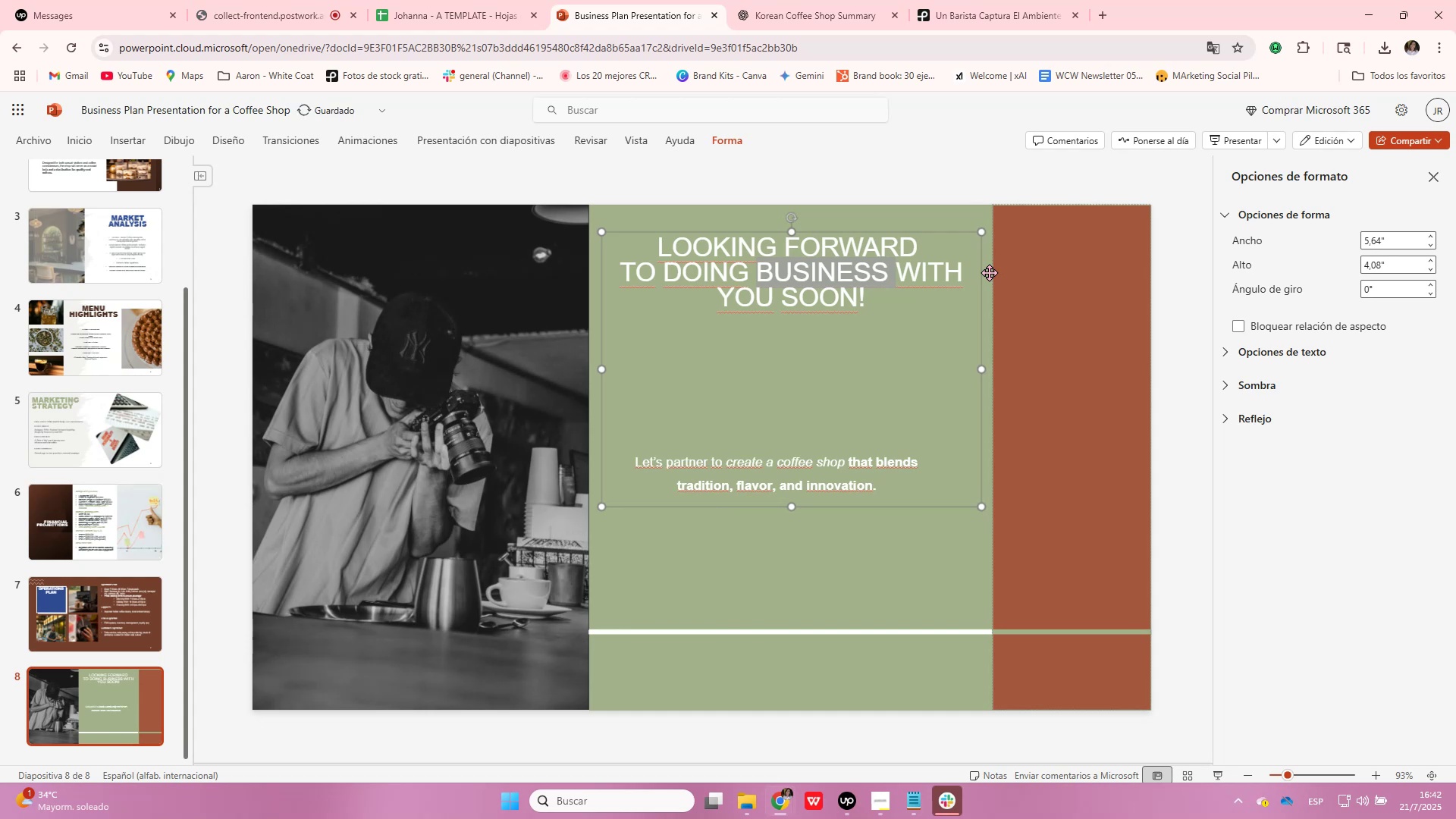 
key(ArrowRight)
 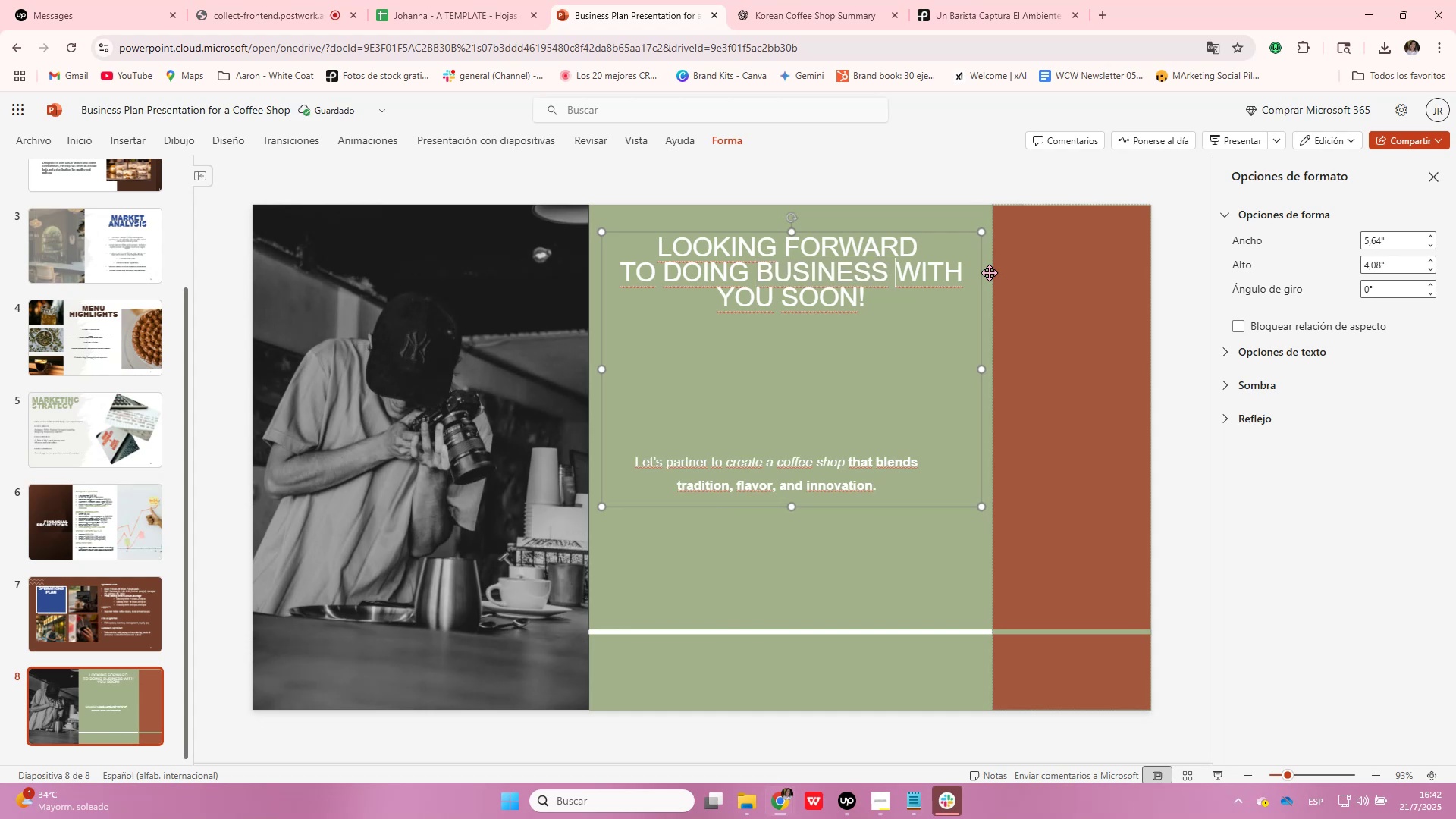 
key(Enter)
 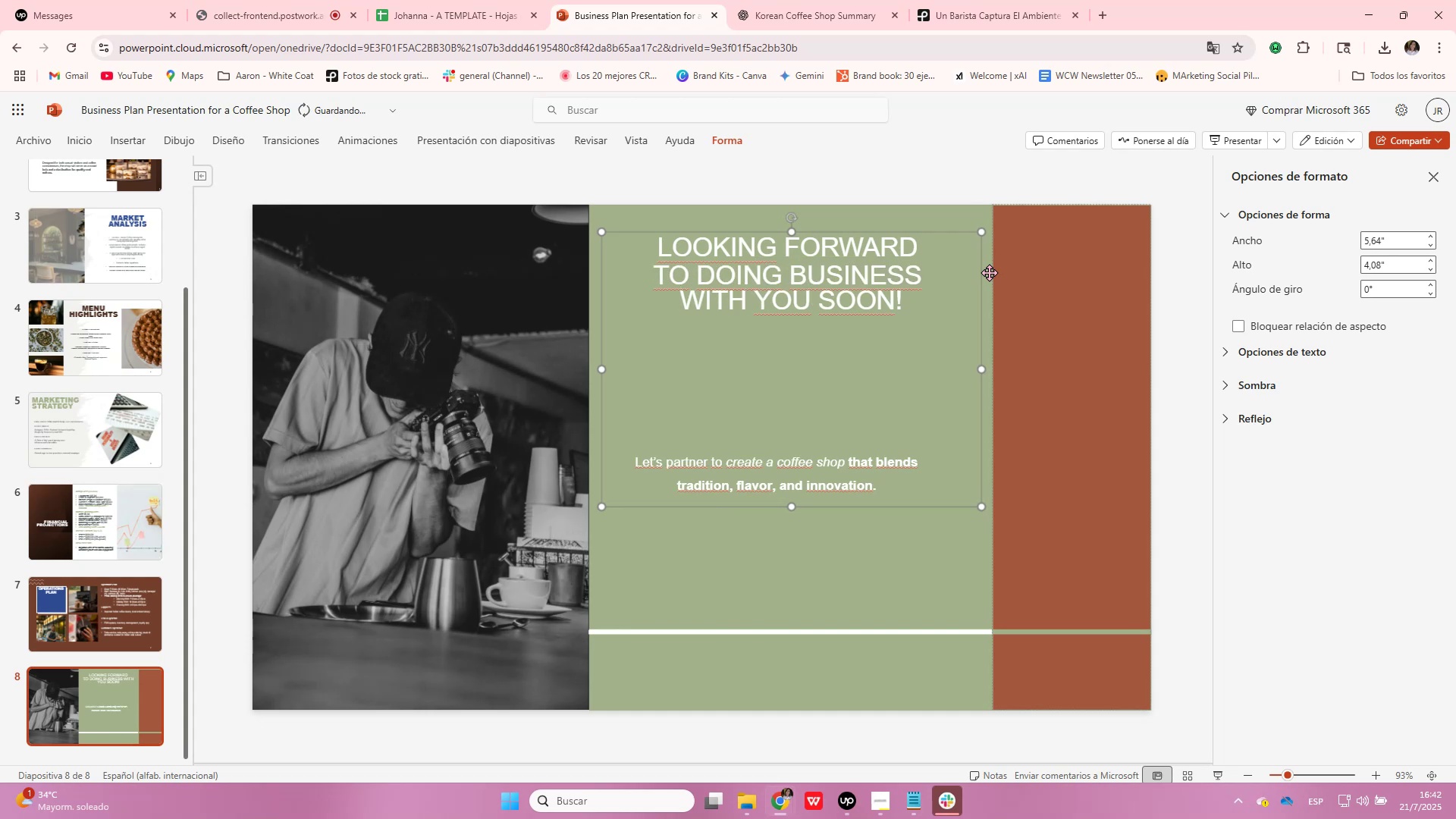 
left_click([1125, 307])
 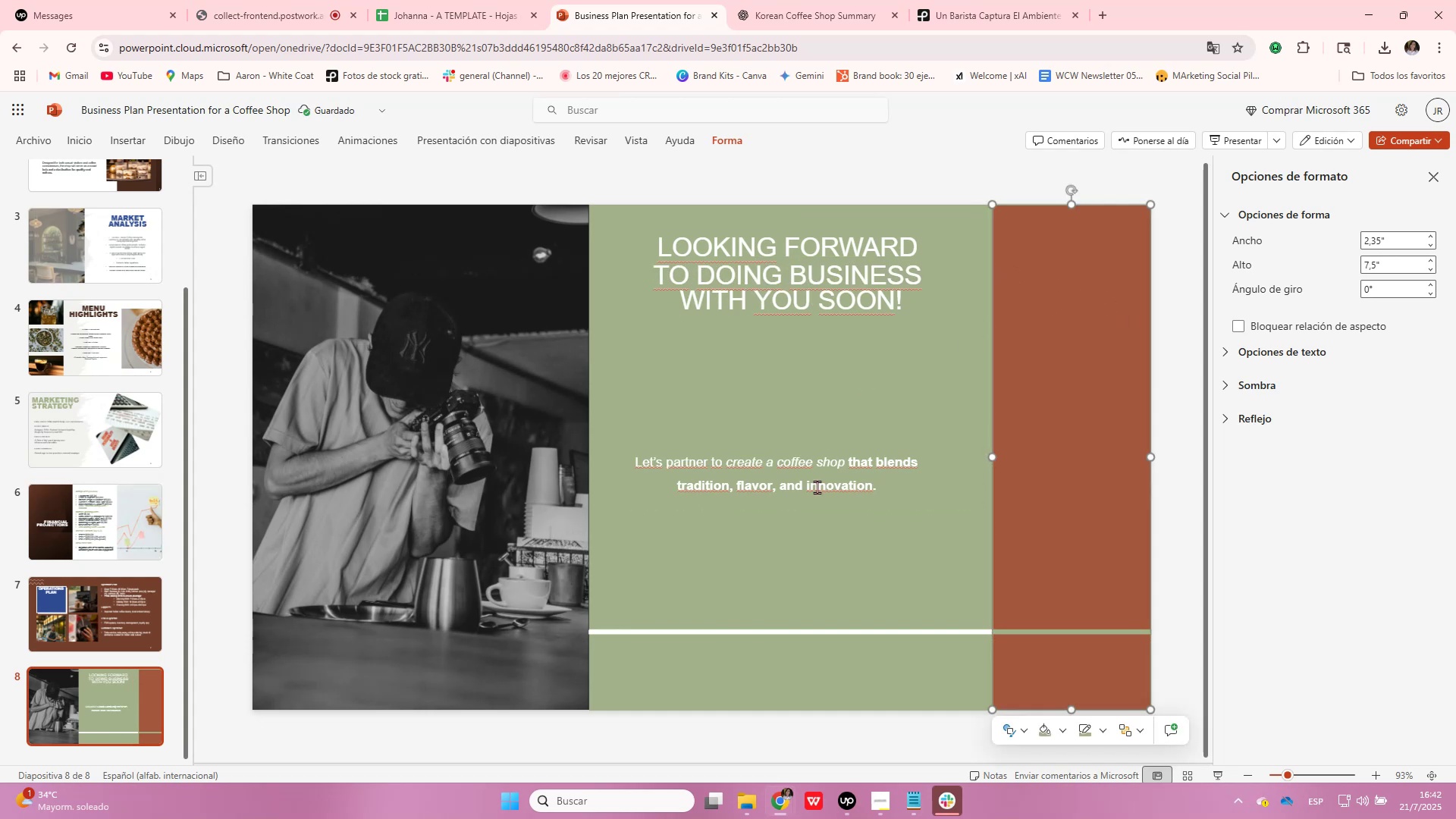 
left_click([821, 285])
 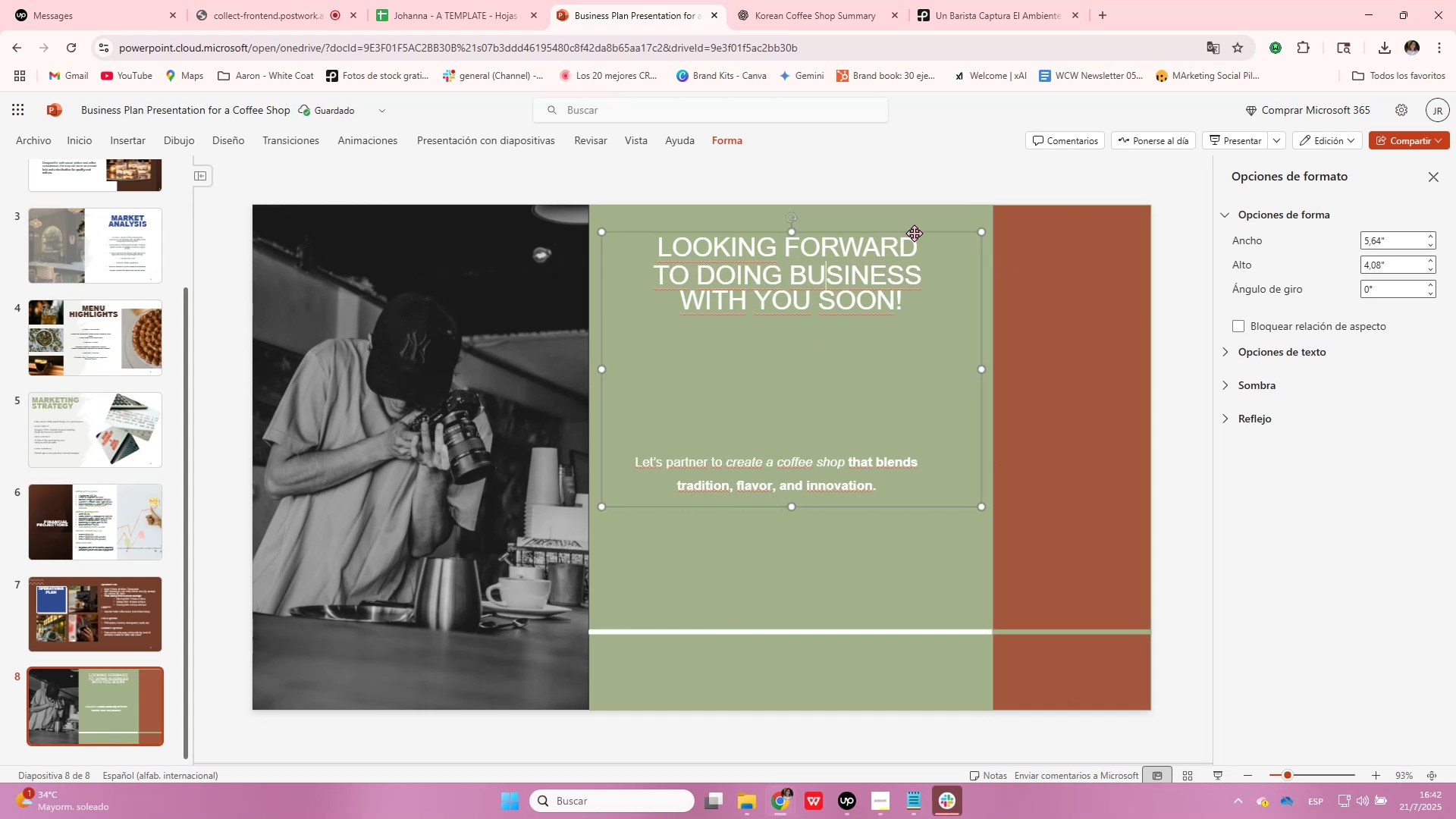 
left_click_drag(start_coordinate=[915, 232], to_coordinate=[908, 274])
 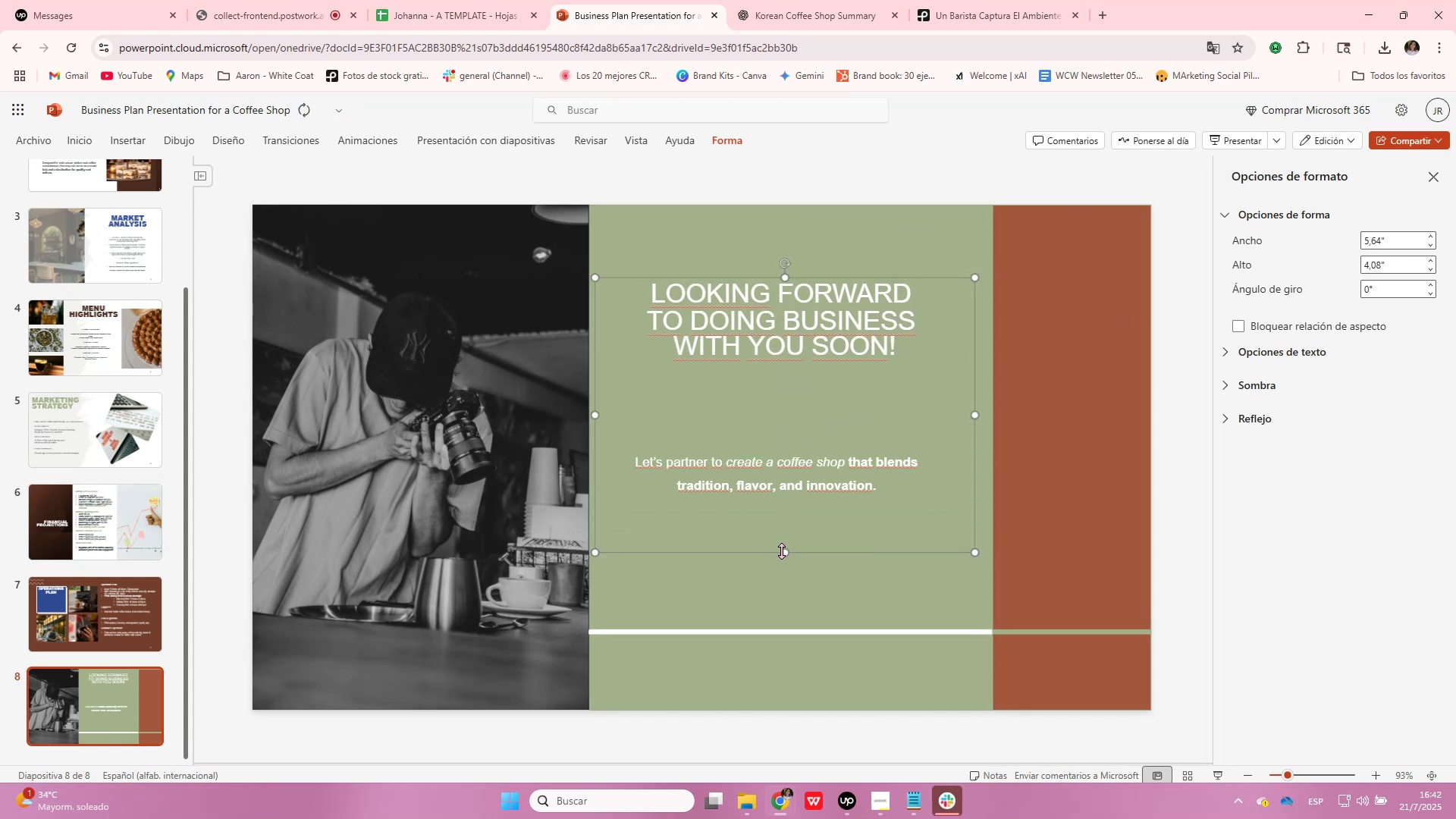 
left_click_drag(start_coordinate=[783, 553], to_coordinate=[807, 366])
 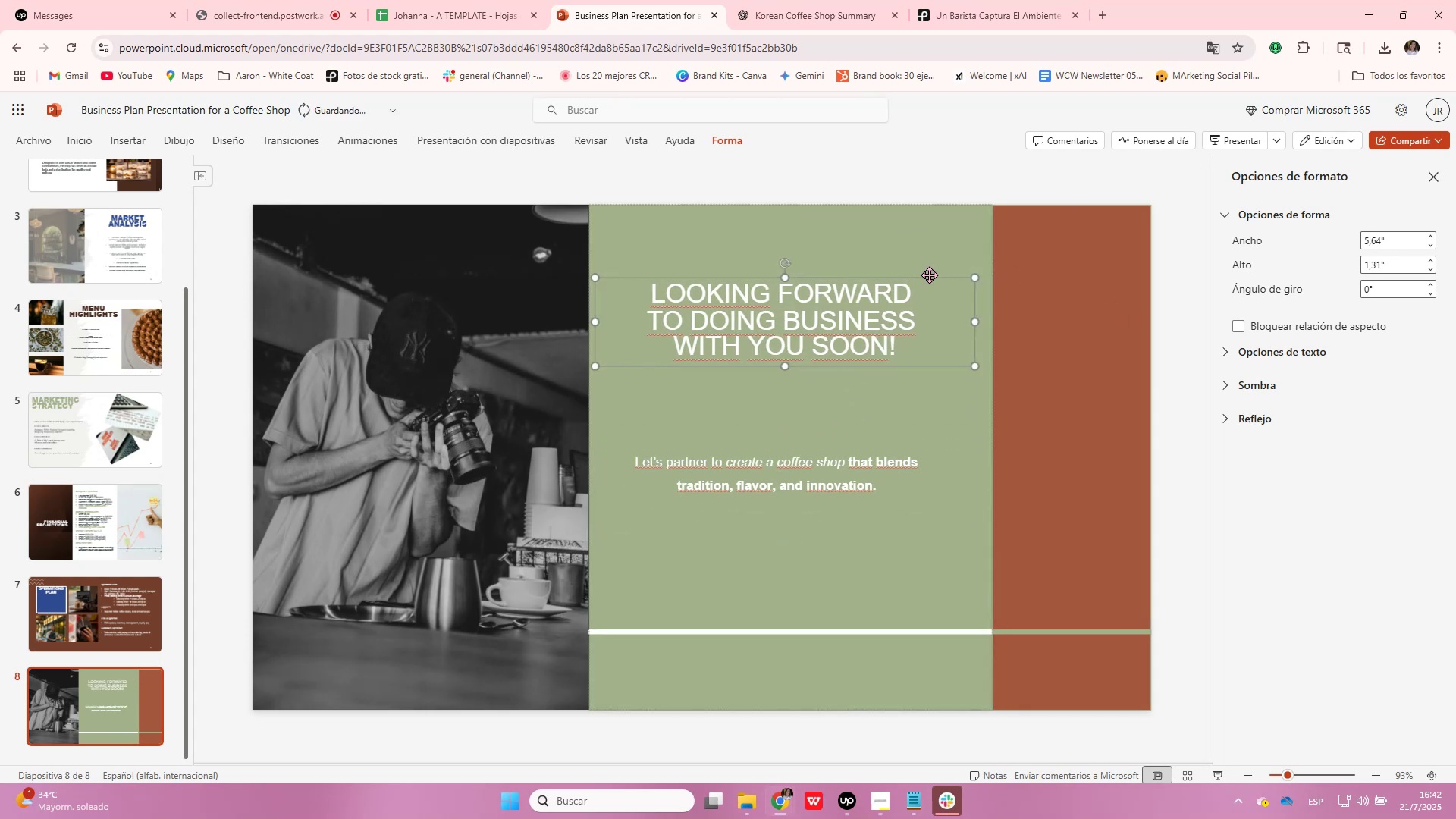 
left_click_drag(start_coordinate=[928, 279], to_coordinate=[941, 278])
 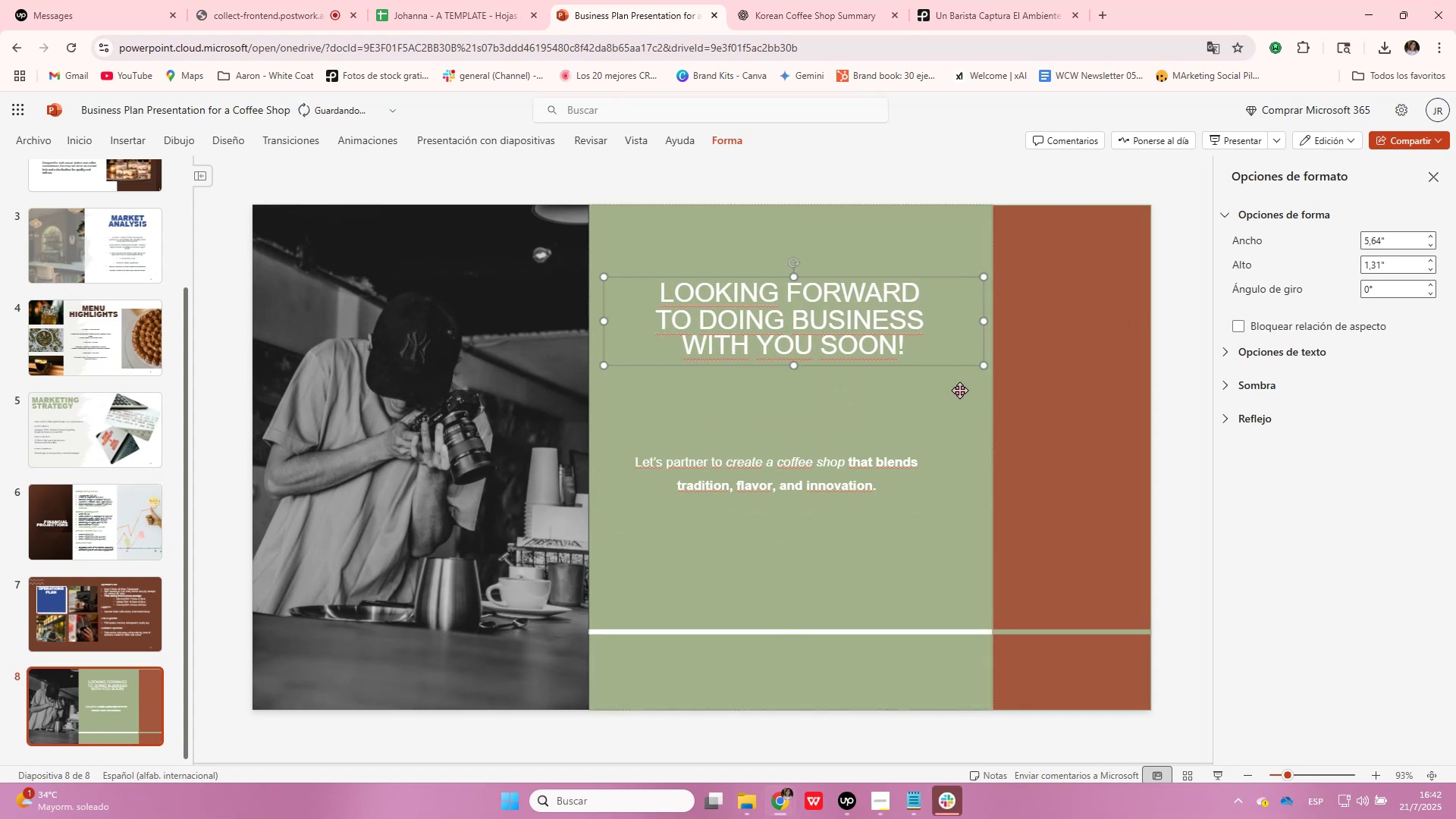 
left_click([962, 408])
 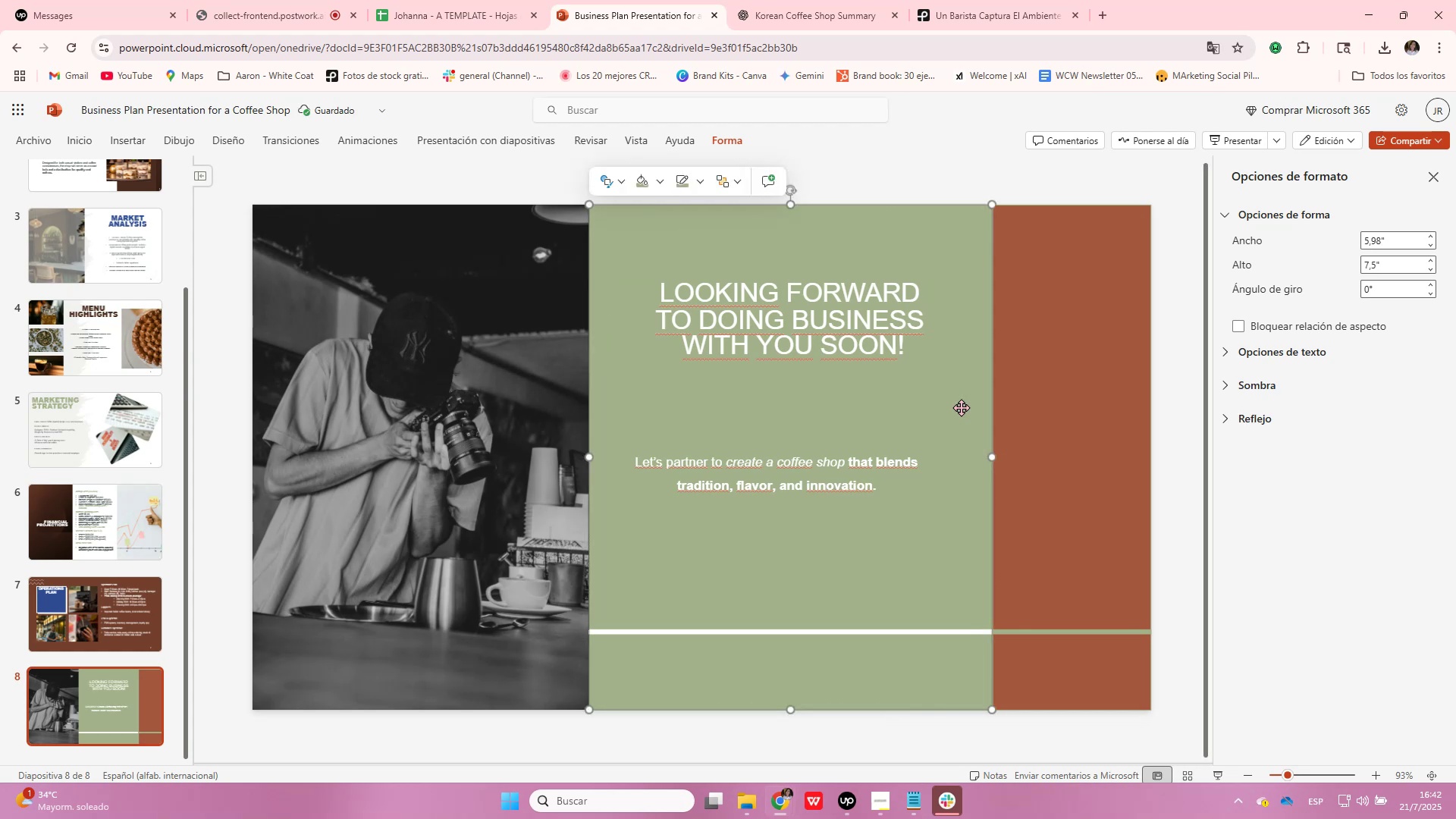 
left_click([858, 471])
 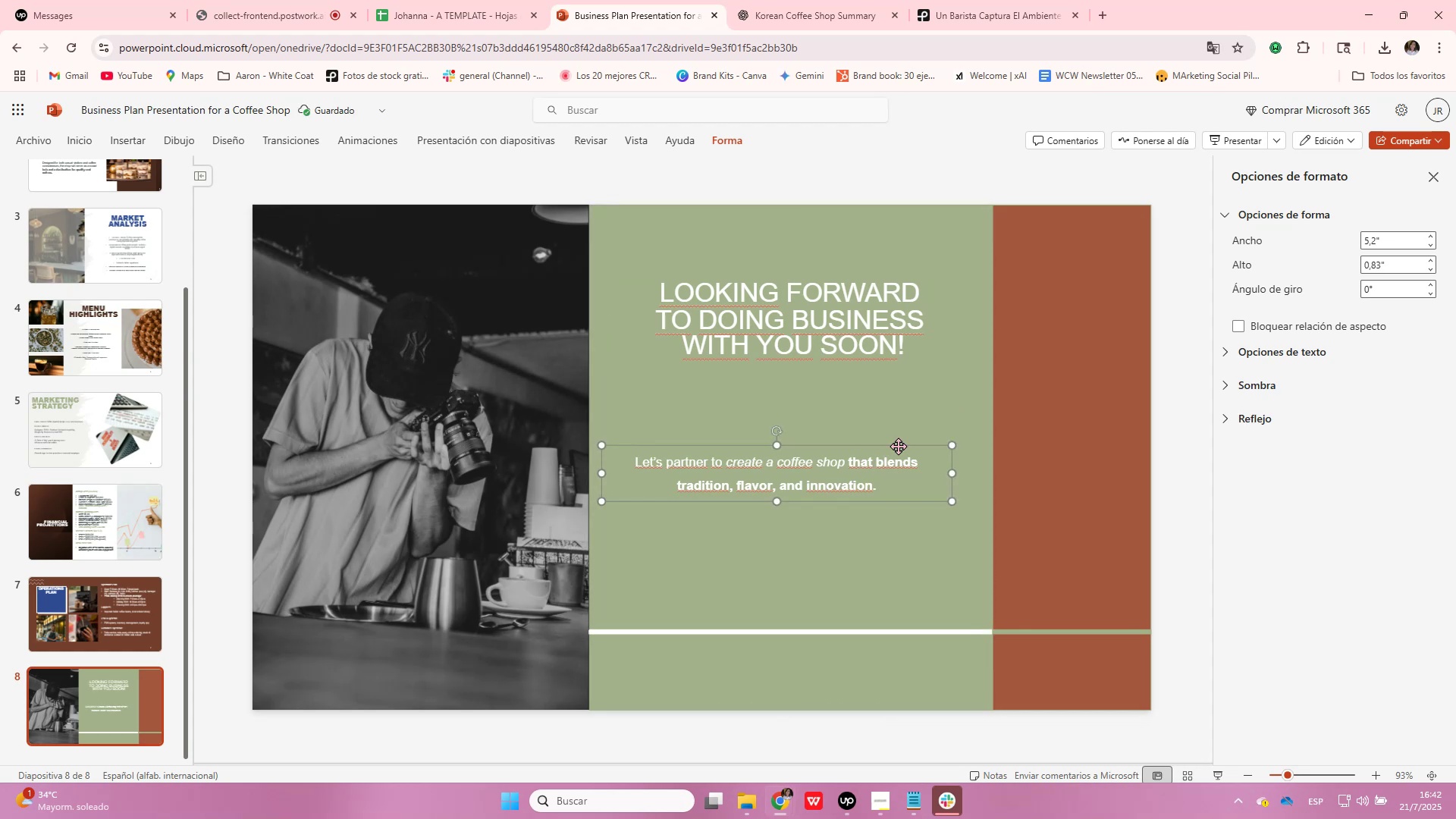 
left_click_drag(start_coordinate=[899, 444], to_coordinate=[910, 444])
 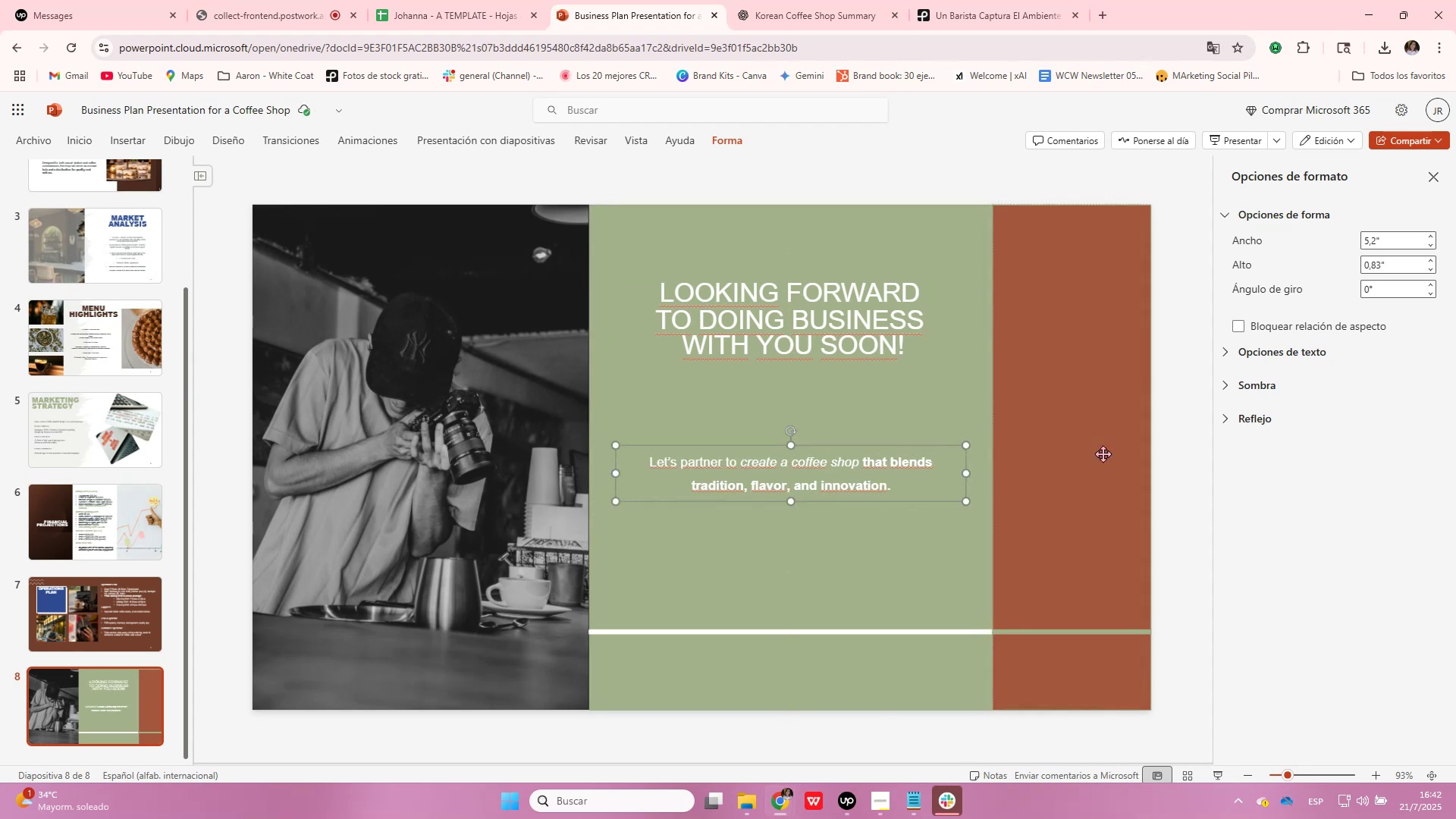 
left_click([1103, 454])
 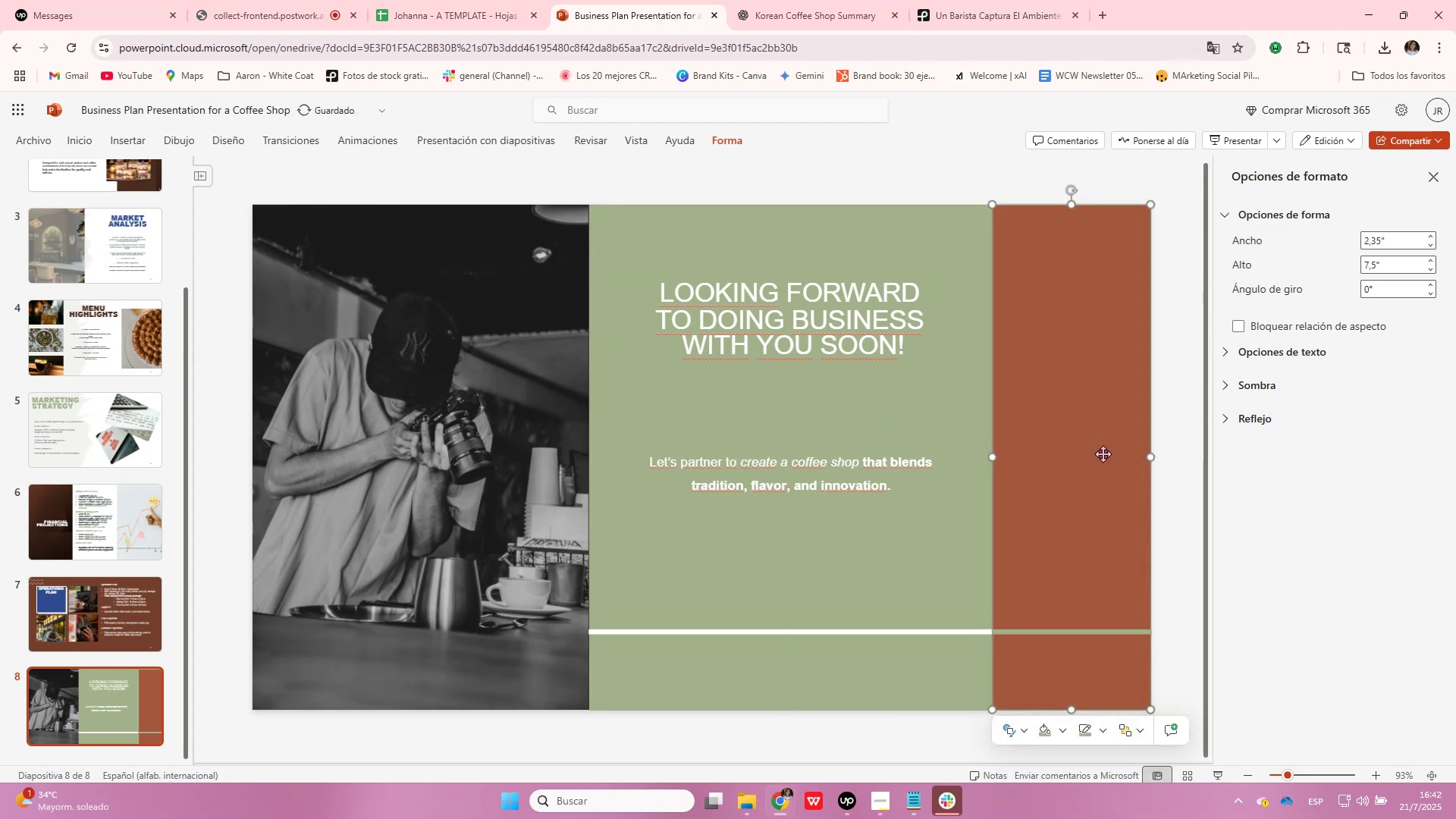 
hold_key(key=ControlLeft, duration=1.27)
scroll: coordinate [1103, 454], scroll_direction: down, amount: 3.0
 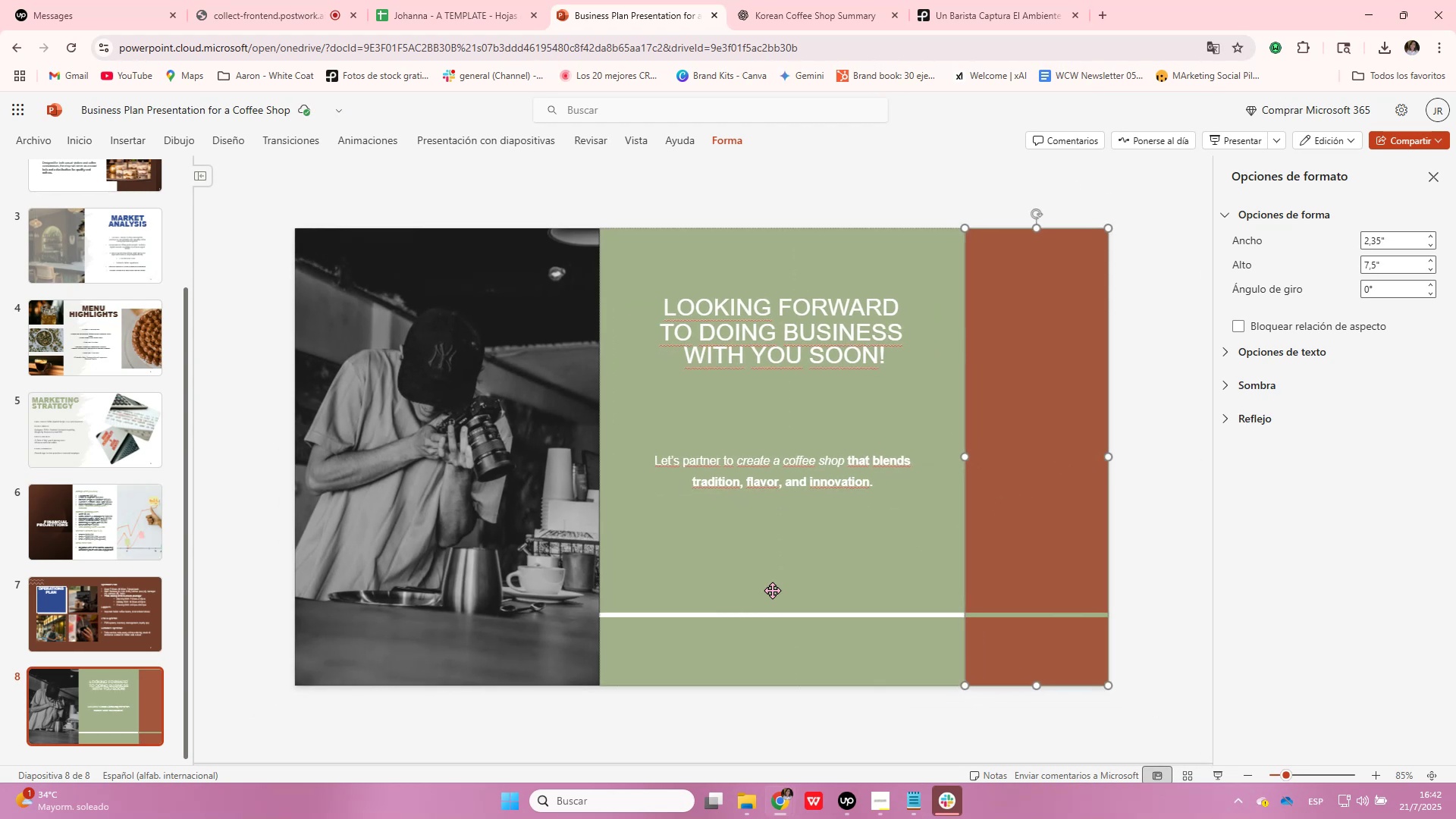 
scroll: coordinate [46, 598], scroll_direction: up, amount: 11.0
 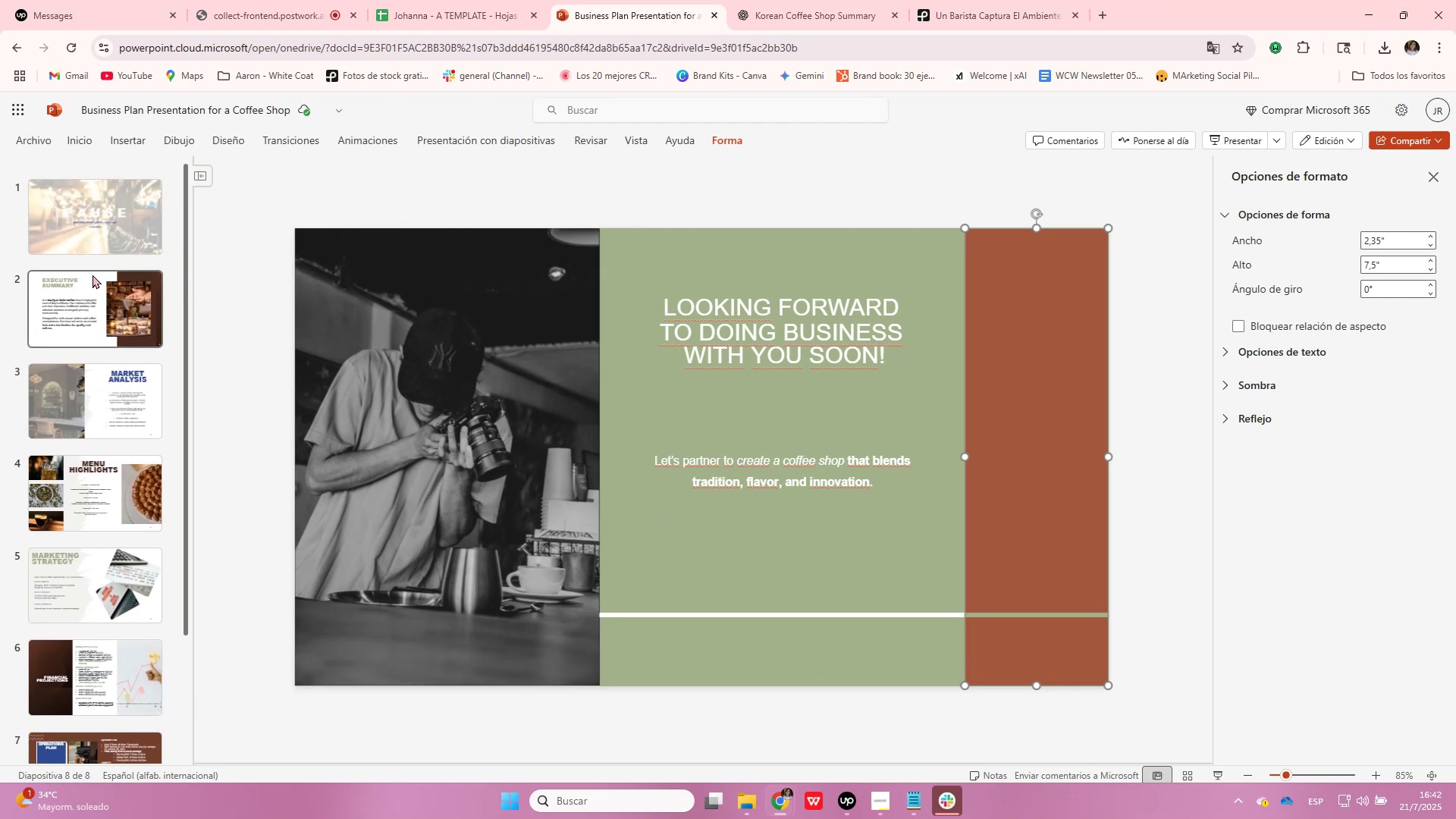 
left_click([93, 240])
 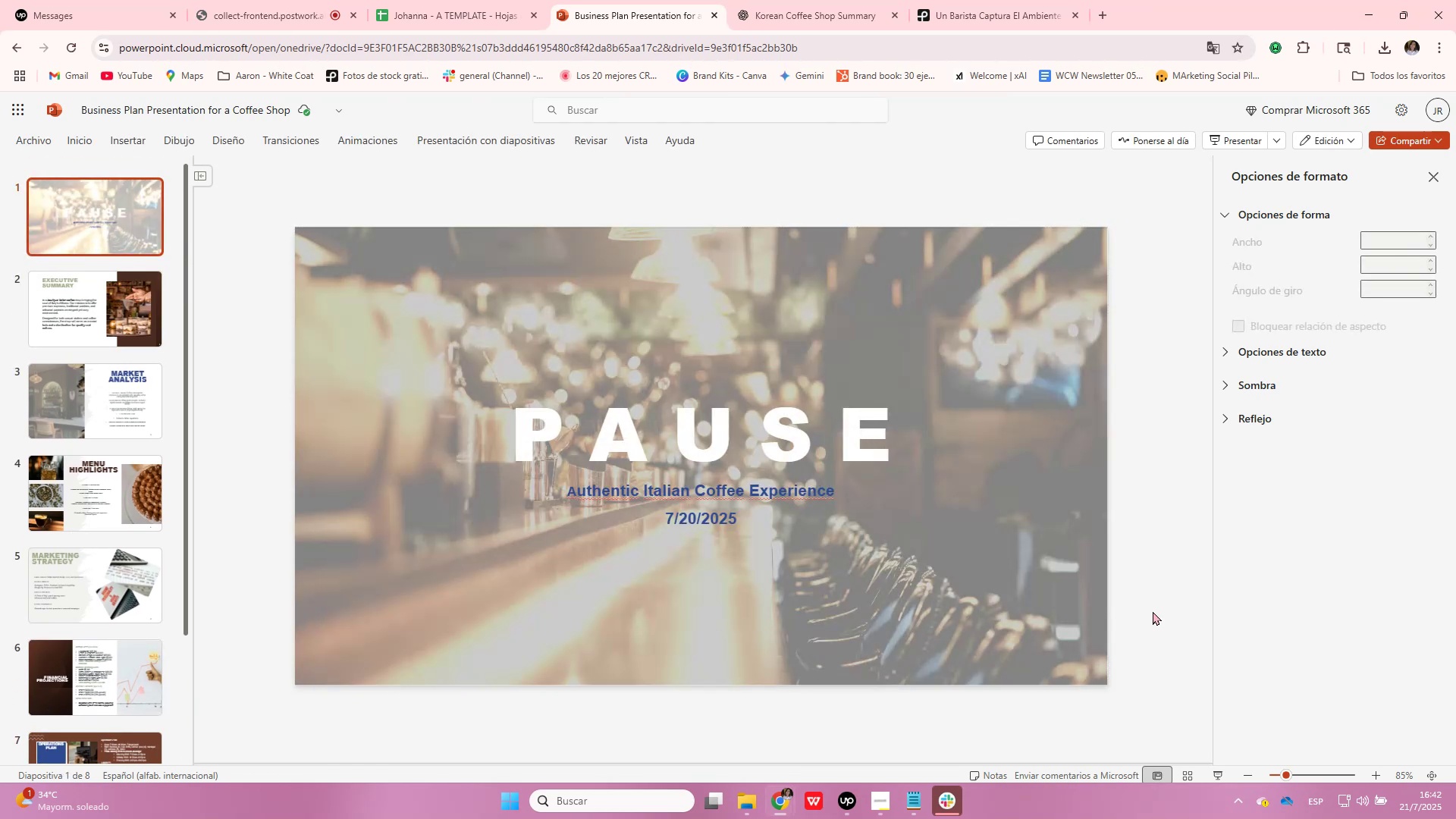 
left_click([49, 311])
 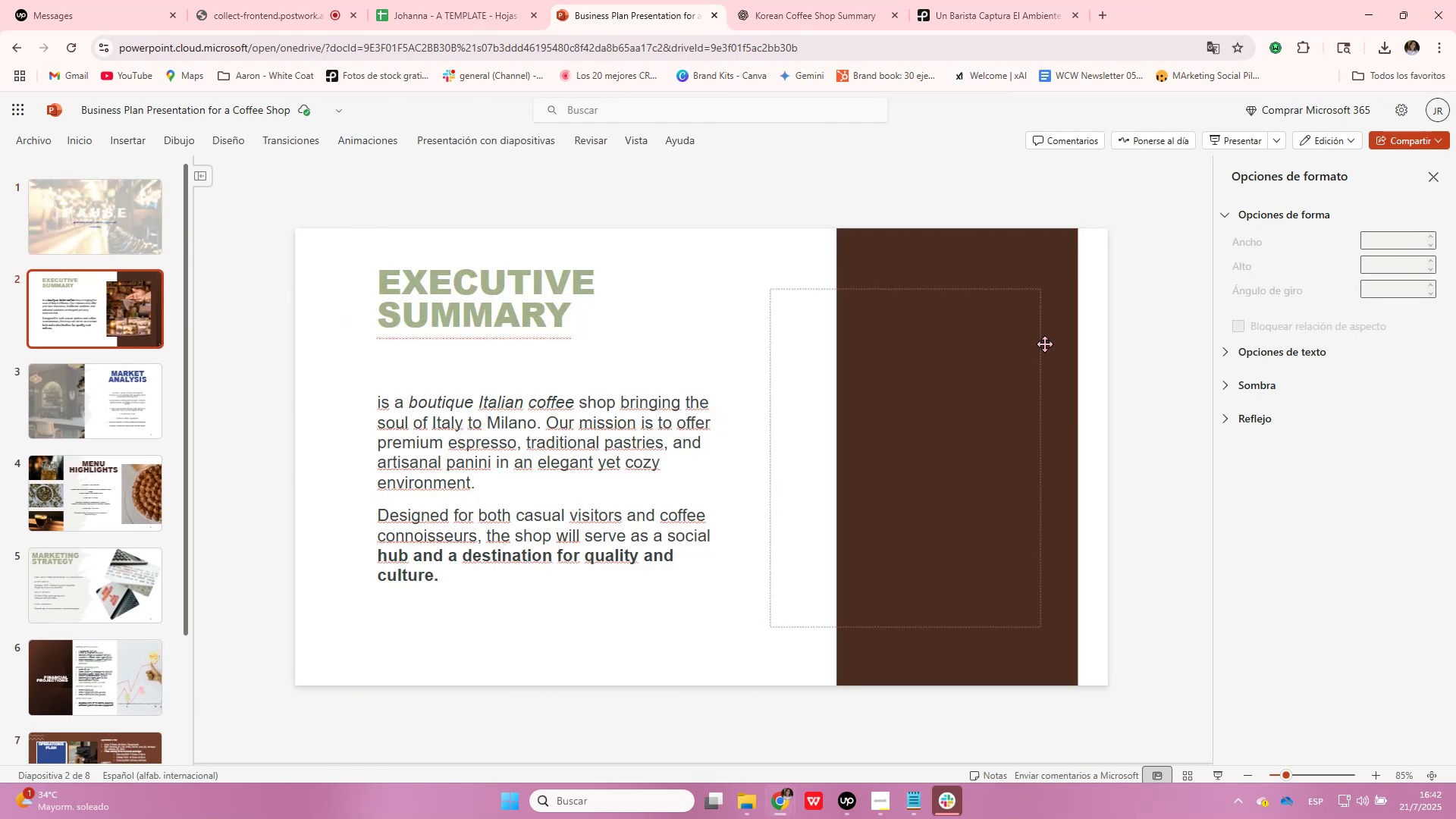 
left_click([1020, 331])
 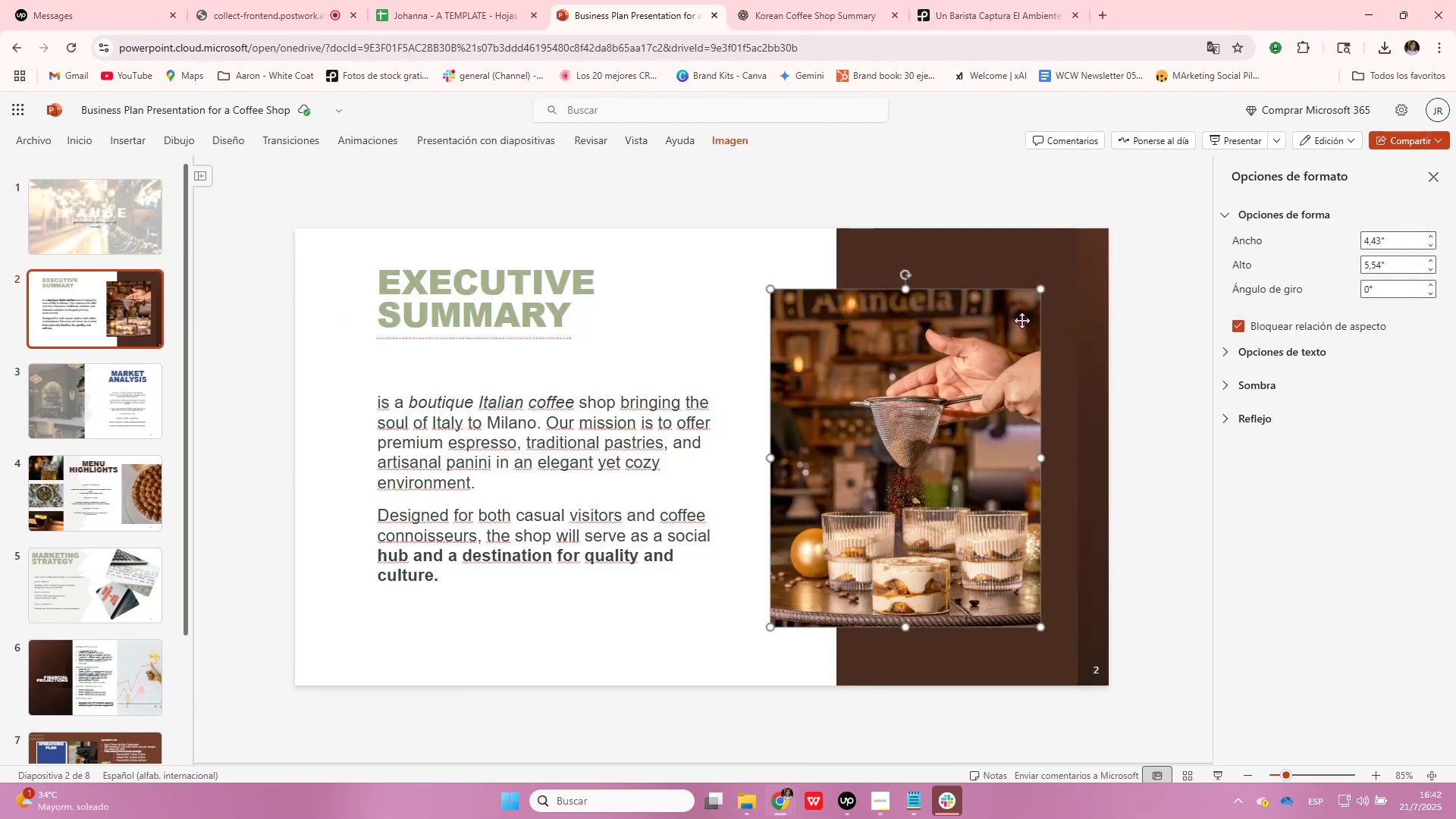 
left_click([1037, 246])
 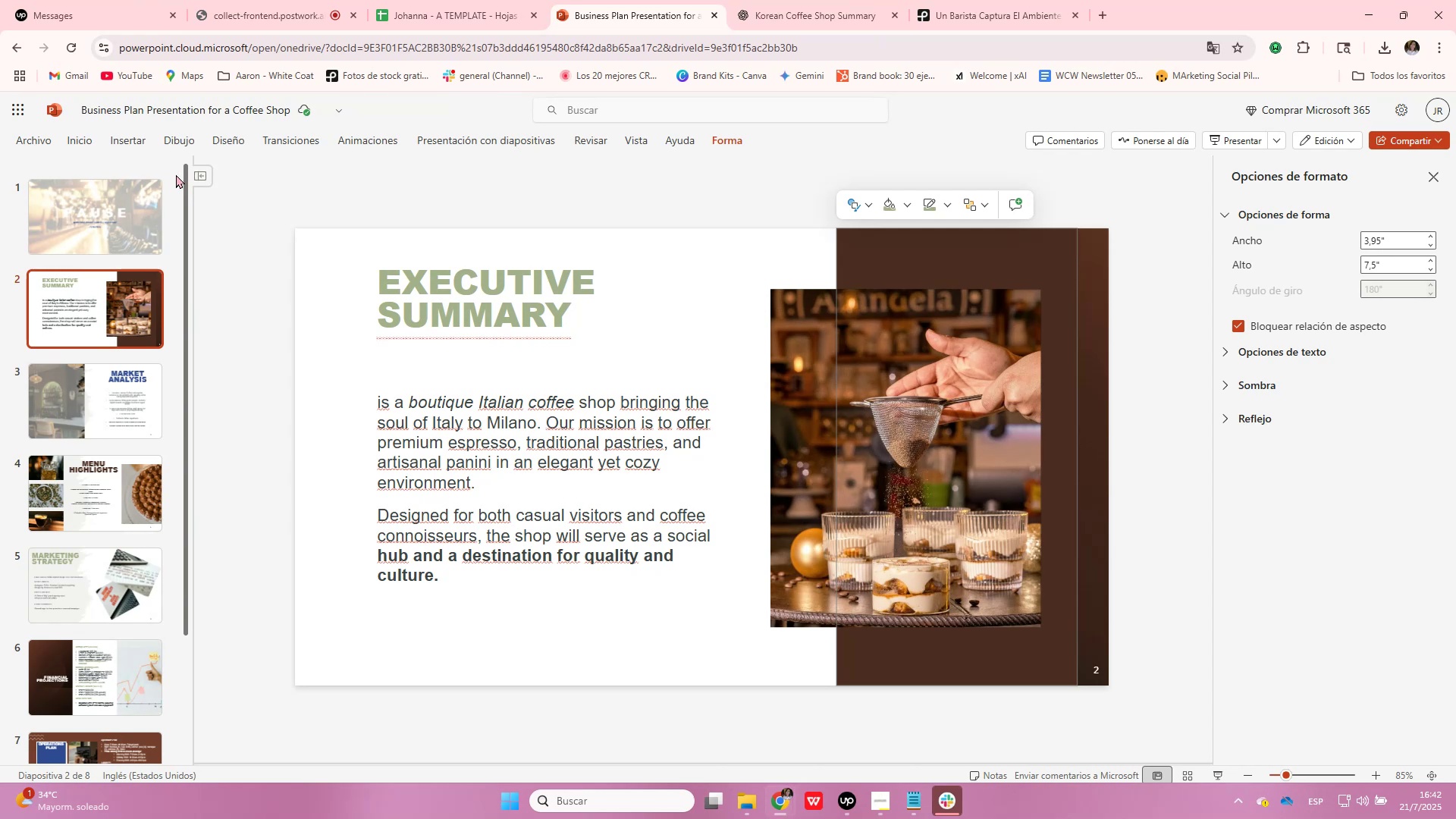 
left_click([102, 199])
 